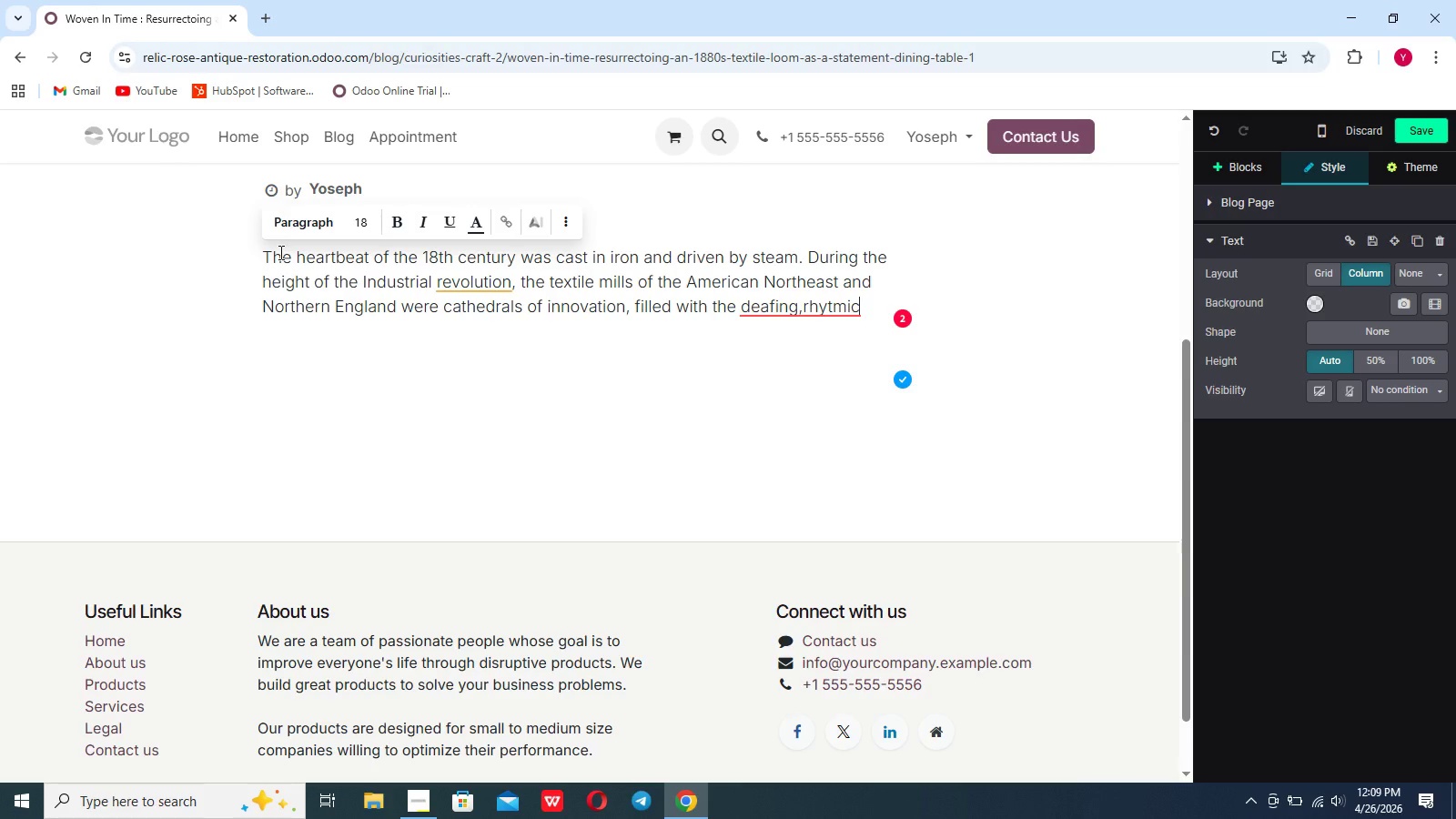 
key(Space)
 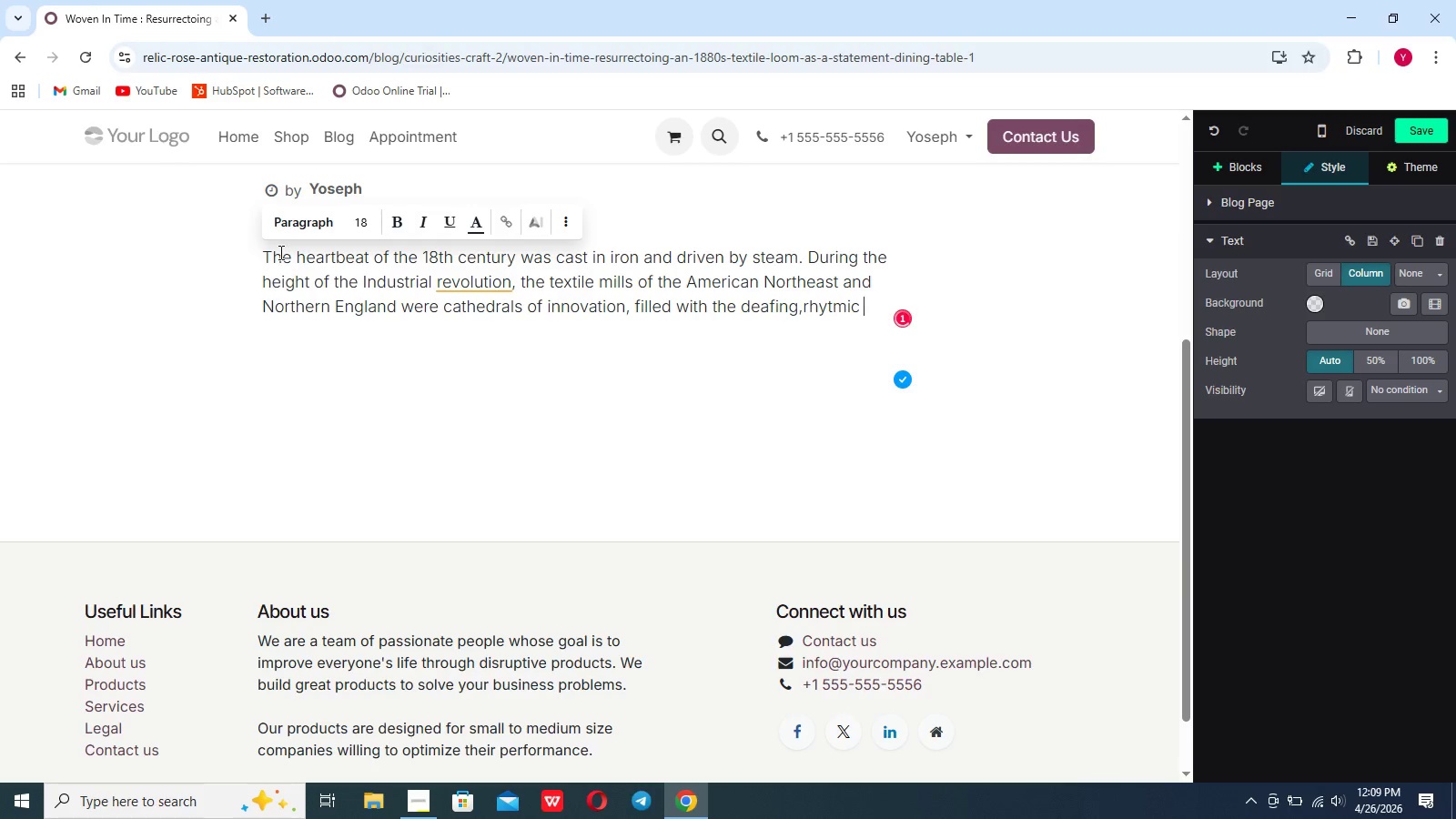 
key(Backspace)
 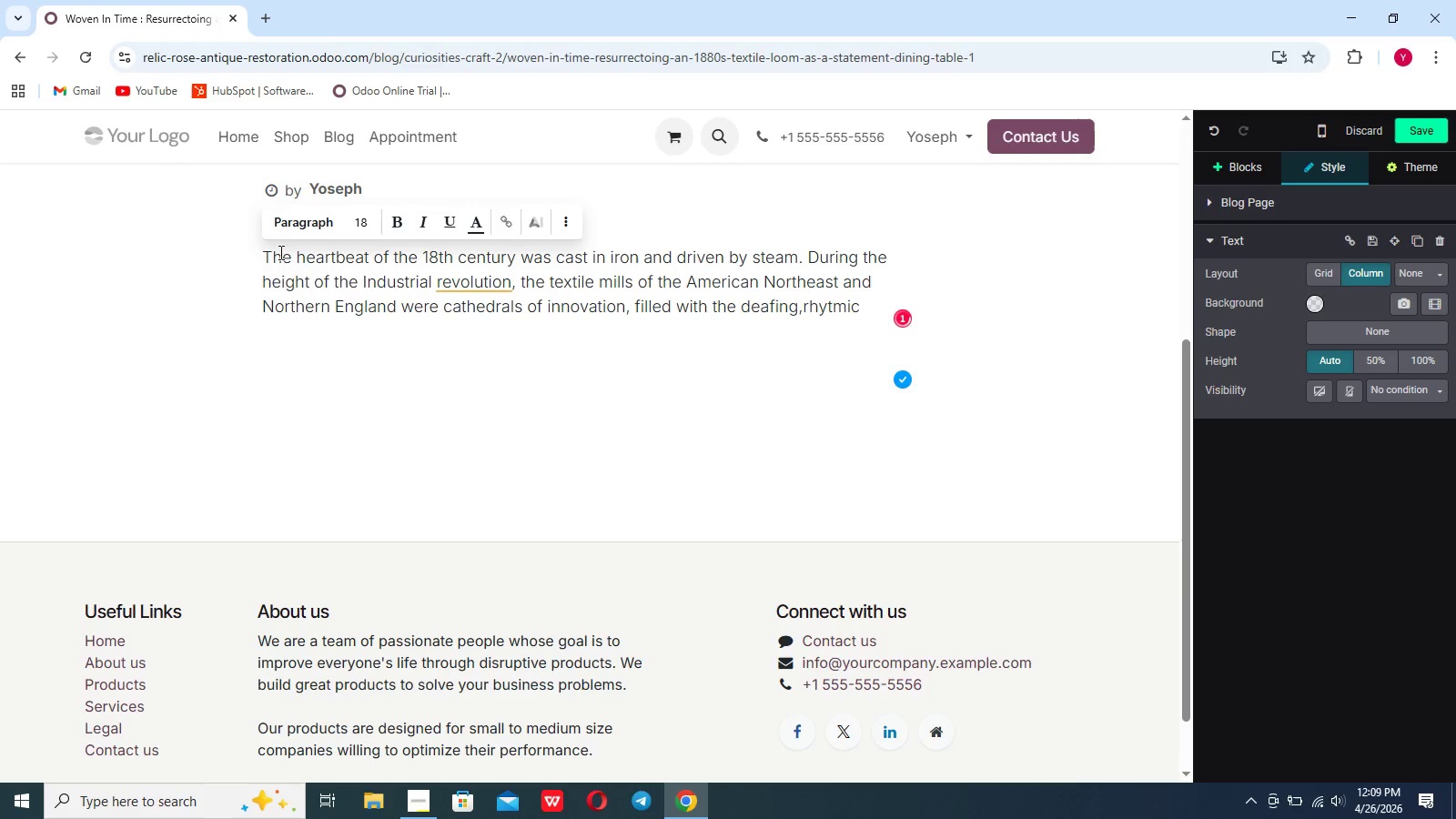 
key(ArrowLeft)
 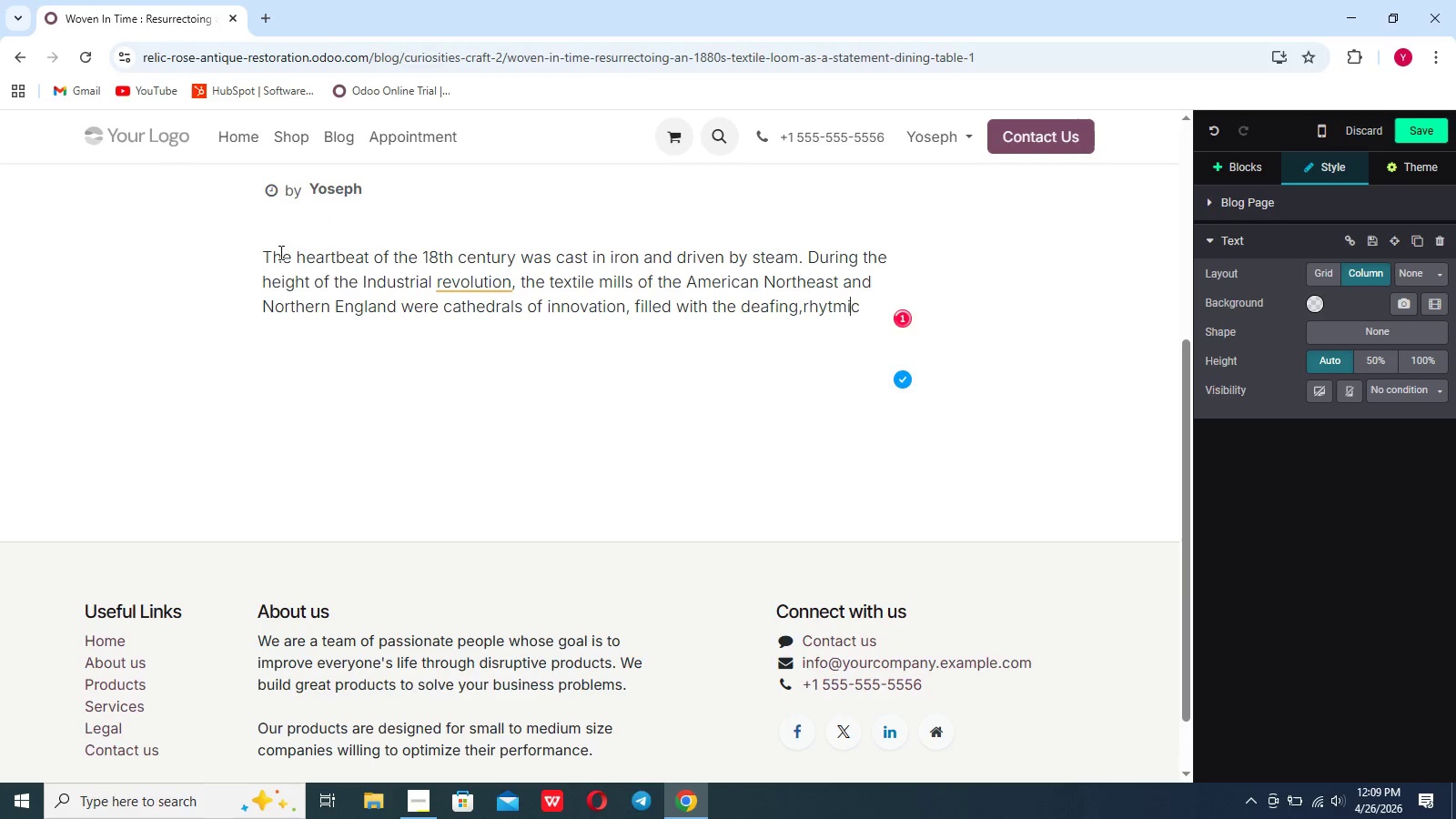 
key(ArrowLeft)
 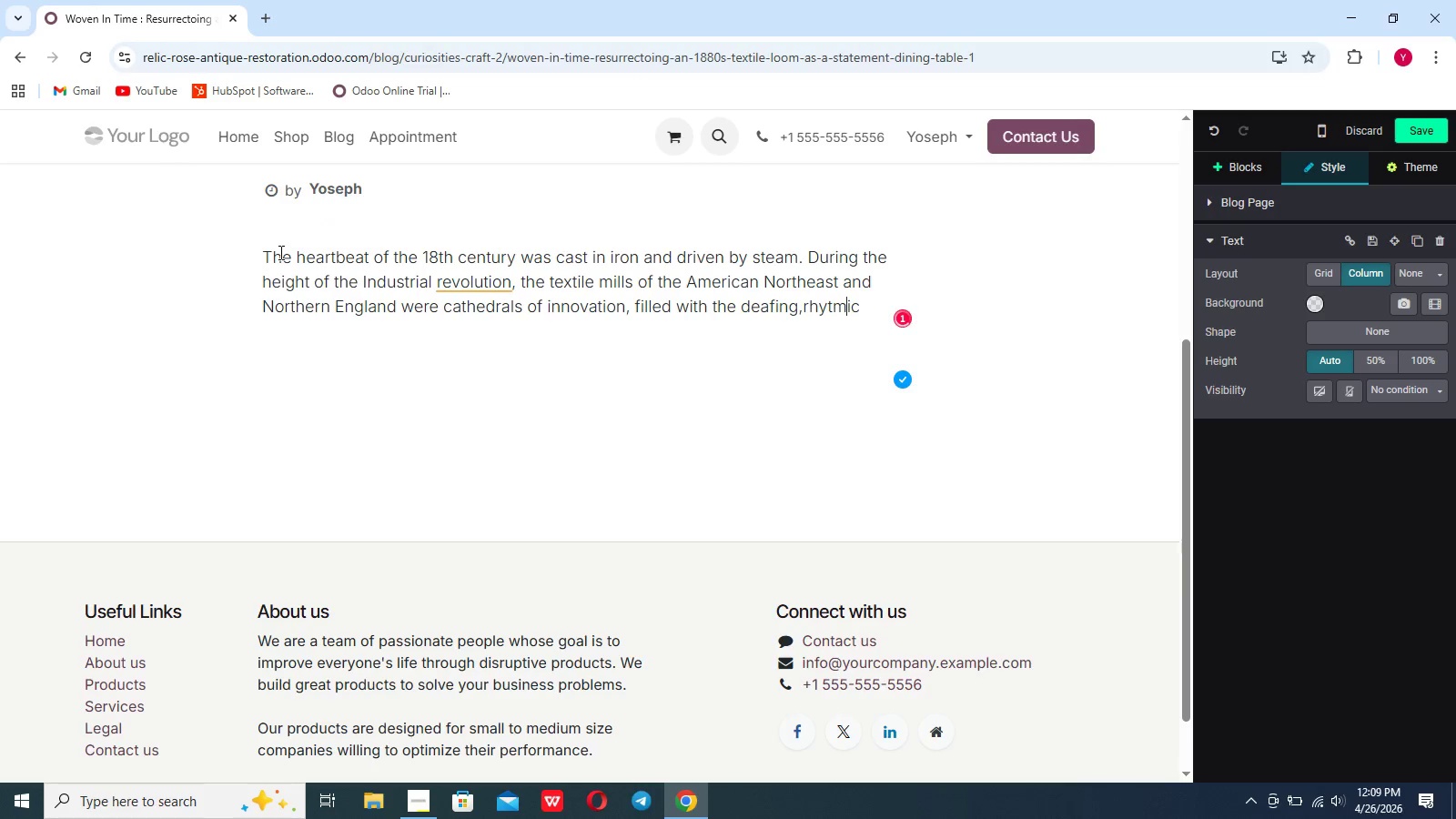 
key(ArrowLeft)
 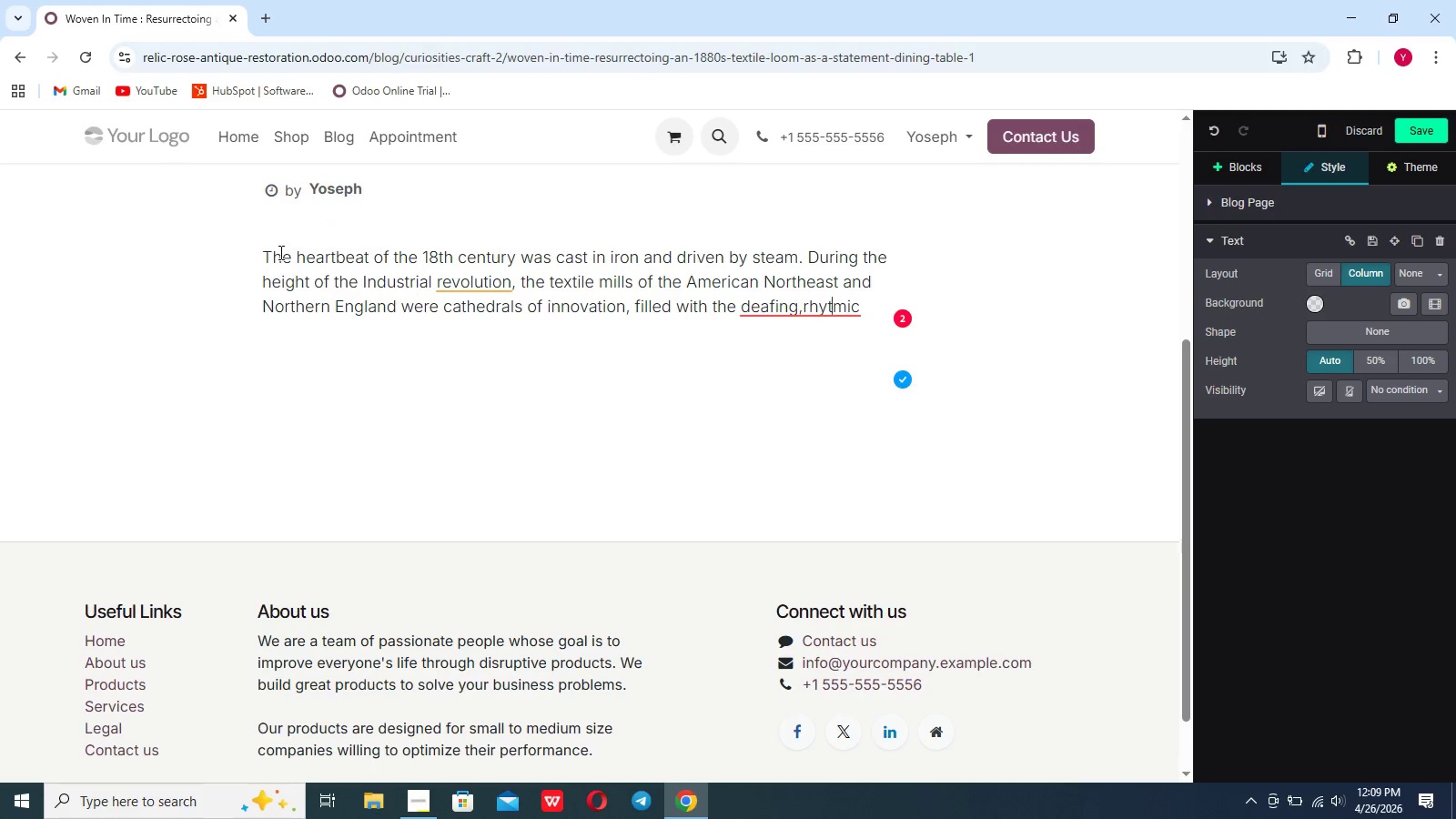 
key(ArrowLeft)
 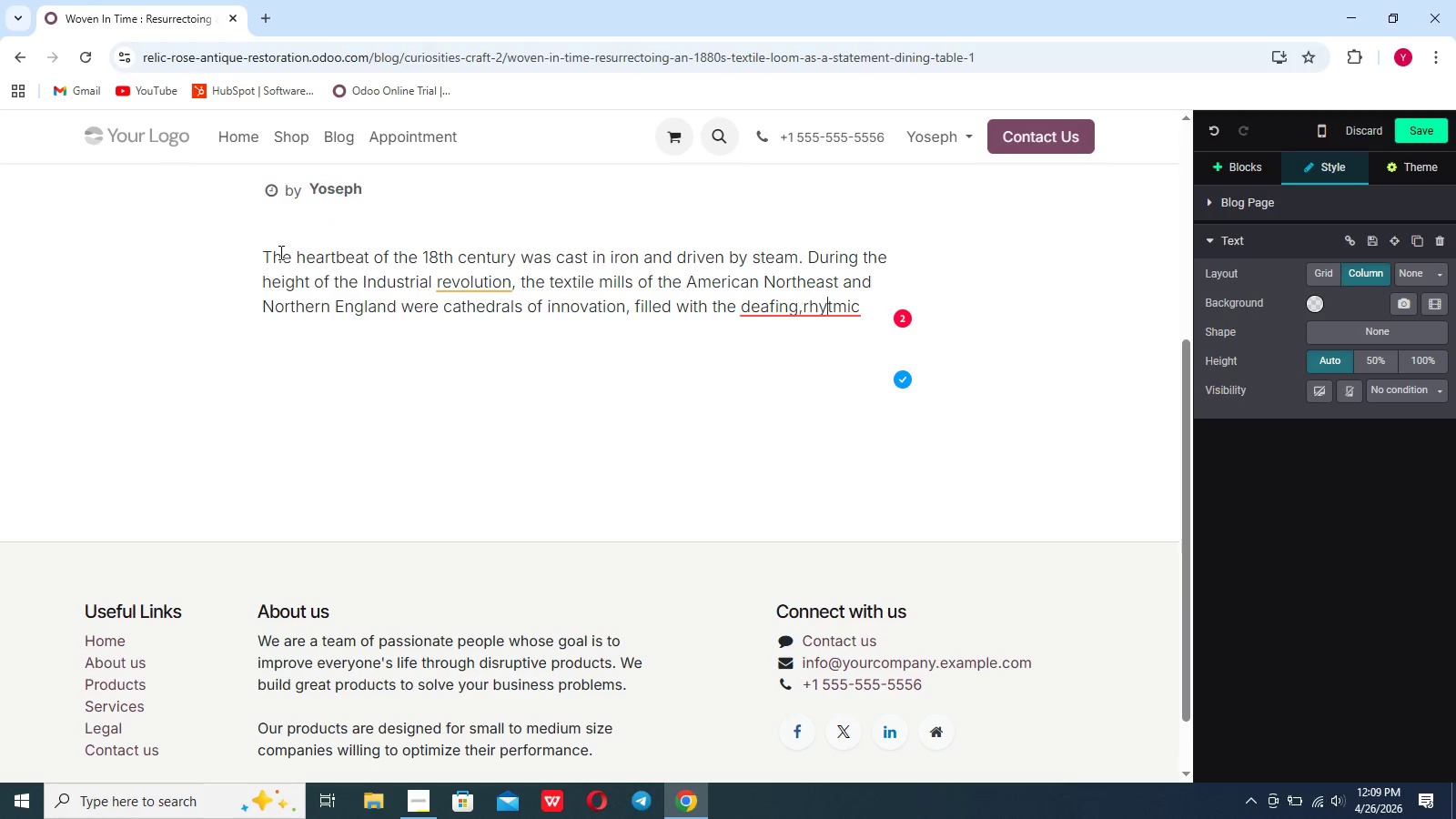 
key(ArrowLeft)
 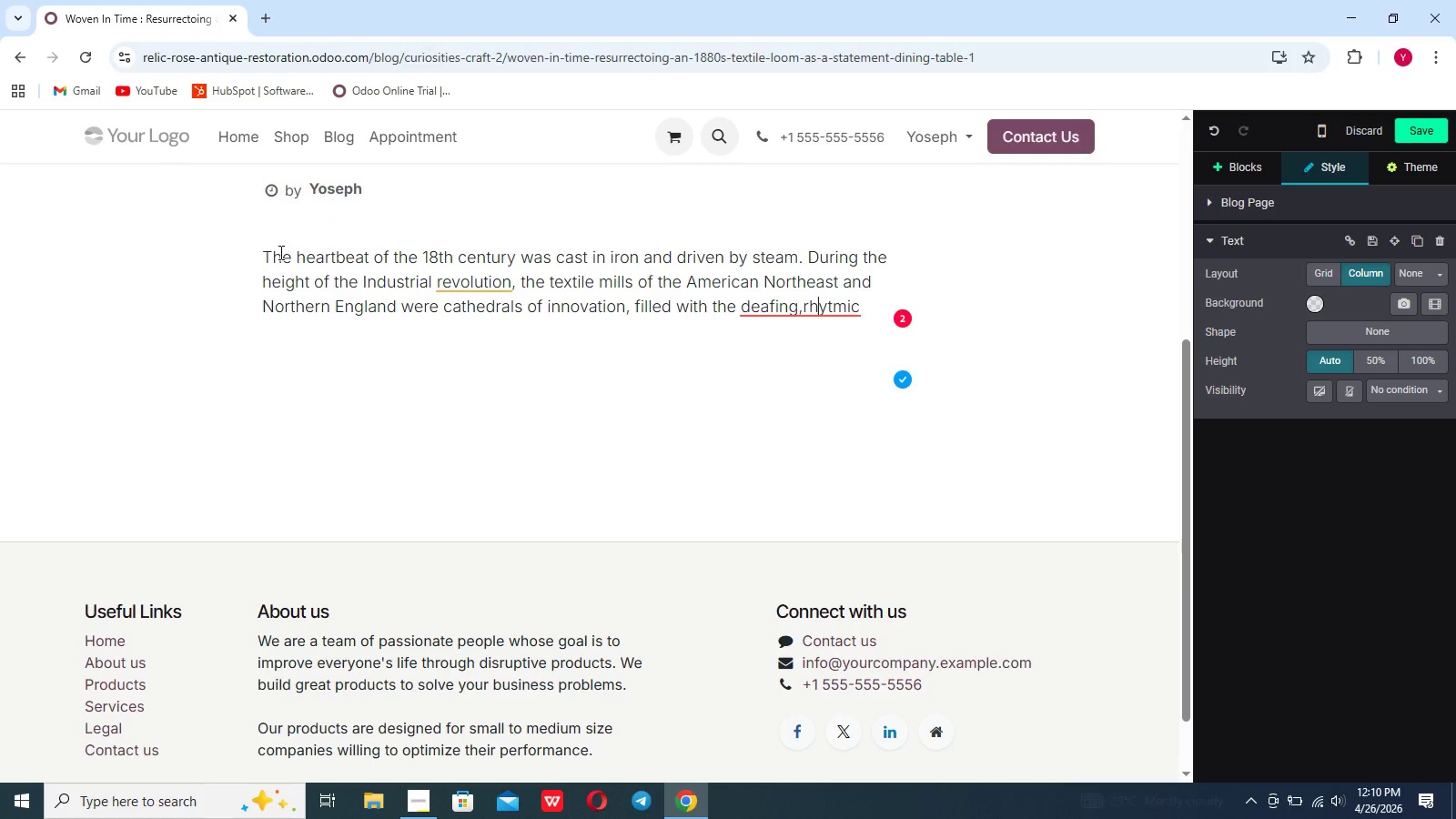 
key(ArrowLeft)
 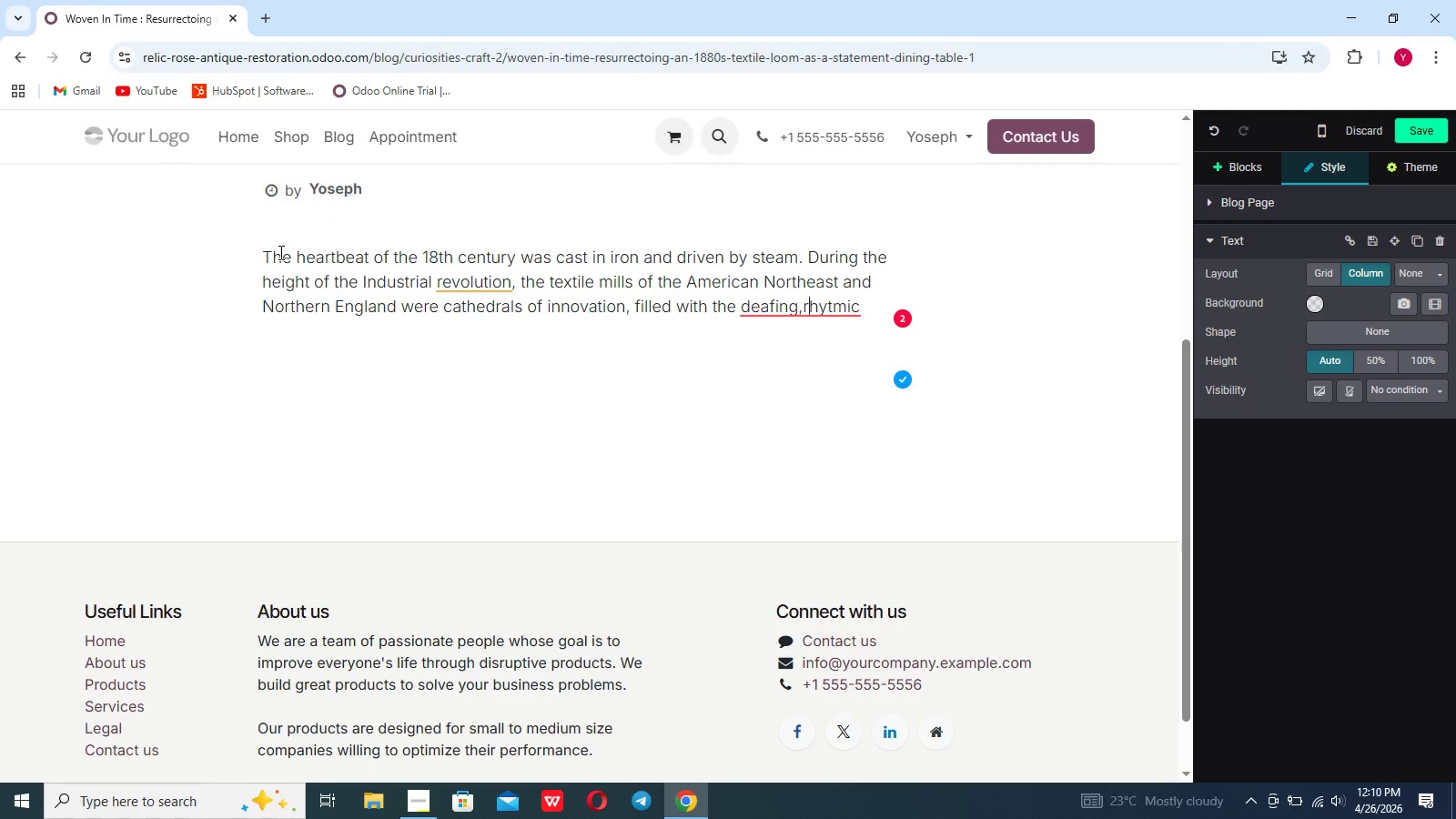 
key(ArrowLeft)
 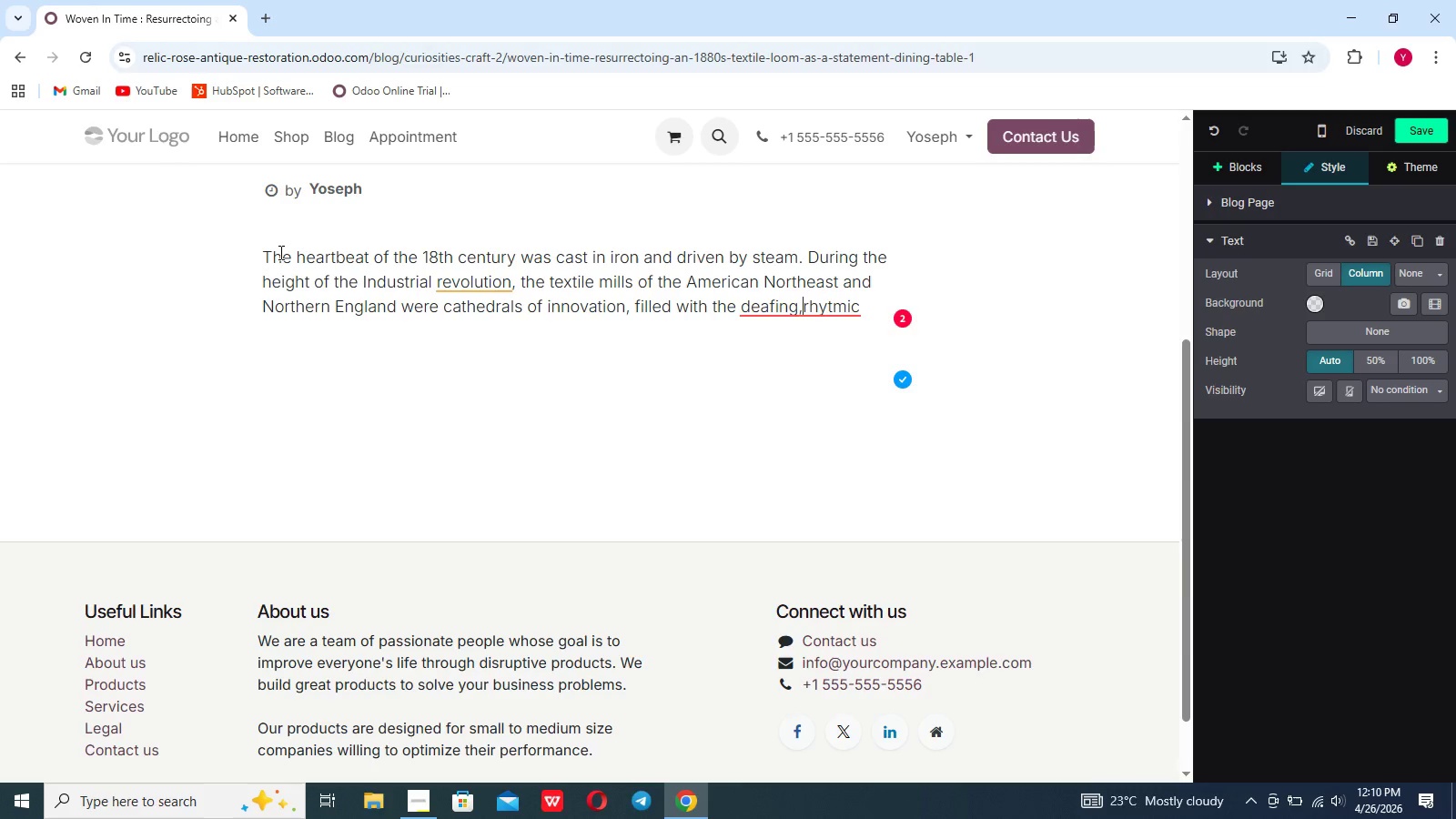 
key(Space)
 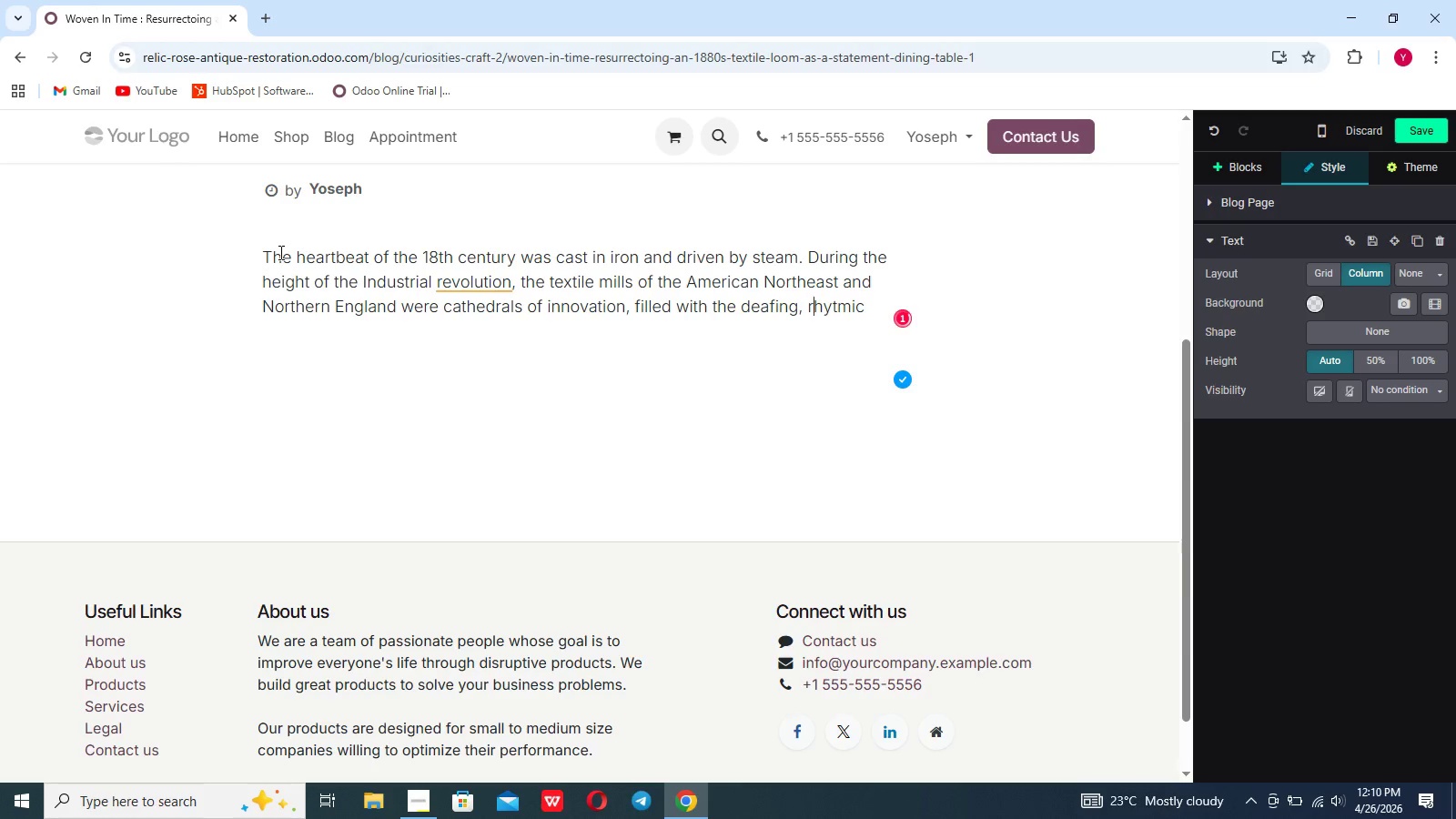 
hold_key(key=ArrowRight, duration=0.69)
 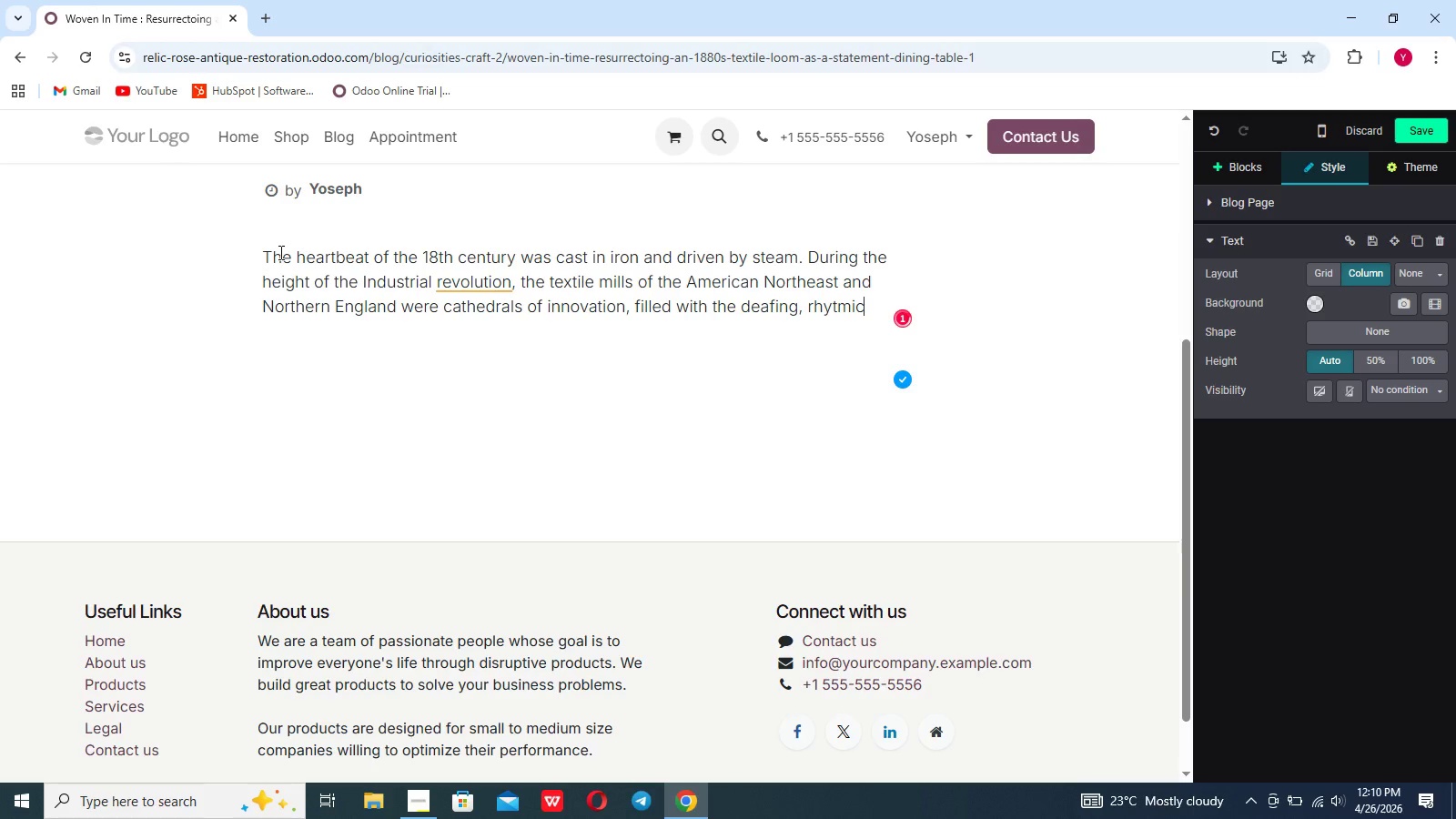 
key(ArrowRight)
 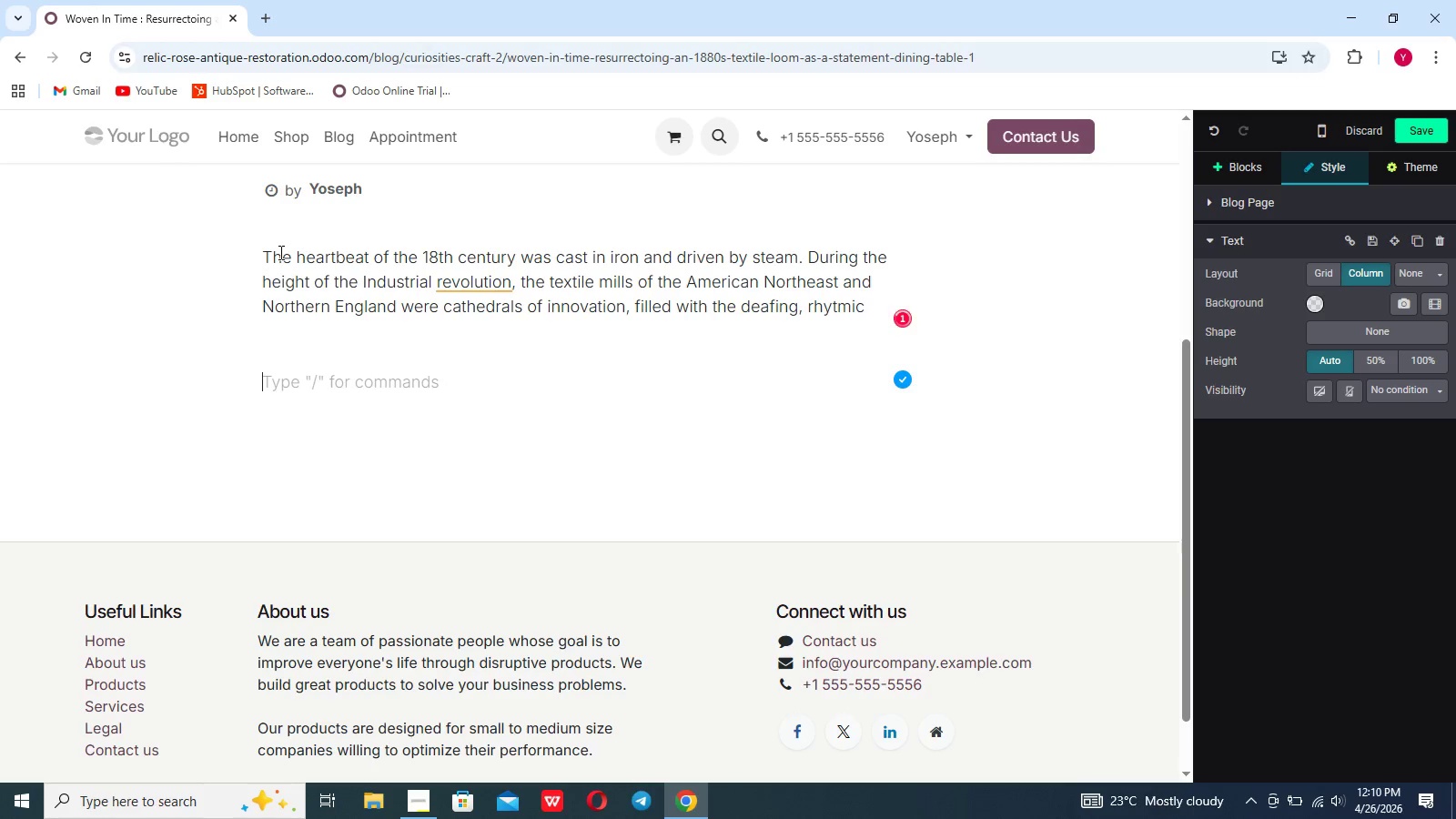 
key(ArrowLeft)
 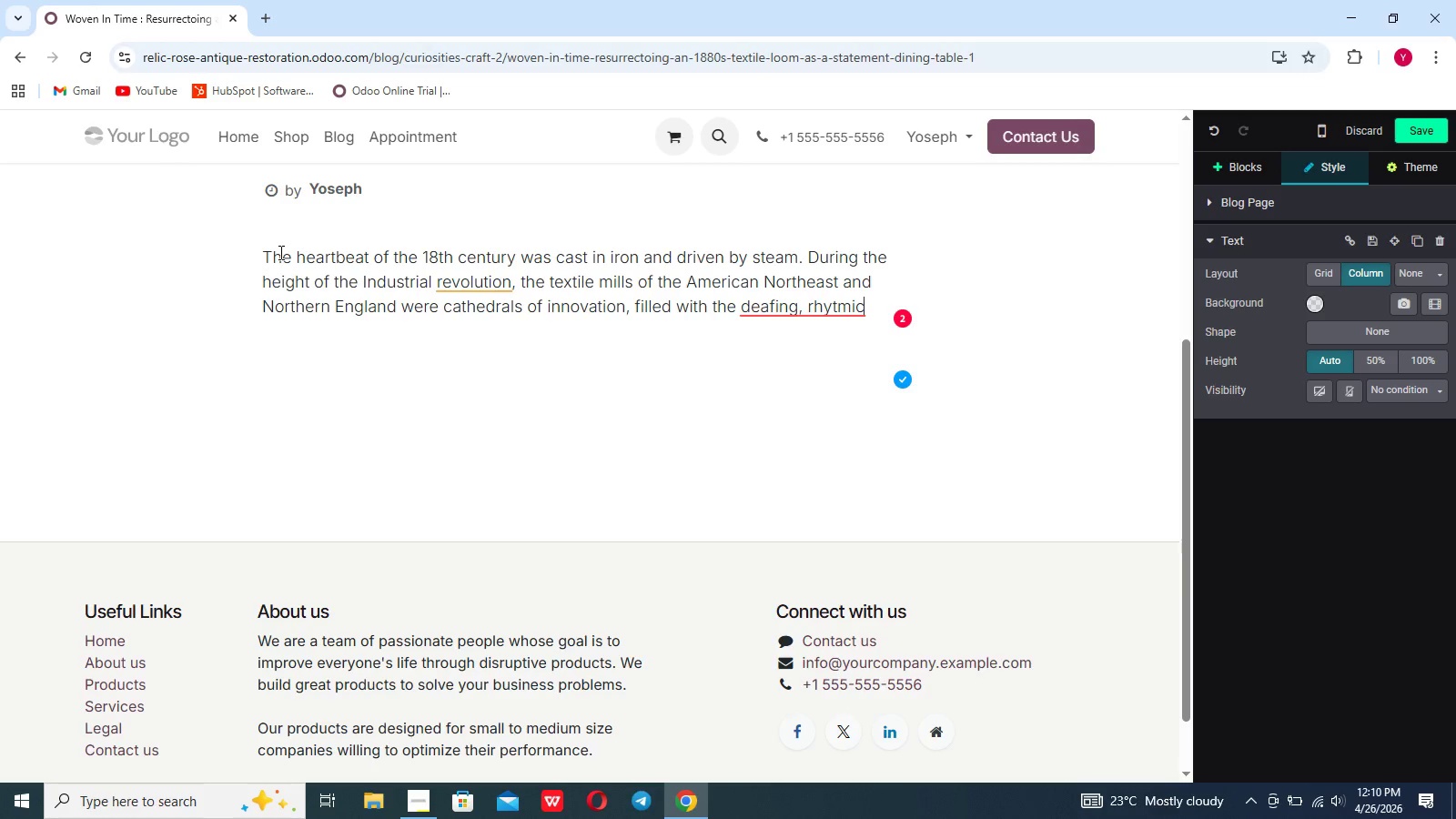 
type(,)
key(Backspace)
type(c)
key(Backspace)
type( clatter of thousands of looms wa)
key(Backspace)
type(a)
key(Backspace)
type(eaving the a)
key(Backspace)
type(fabric of the )
 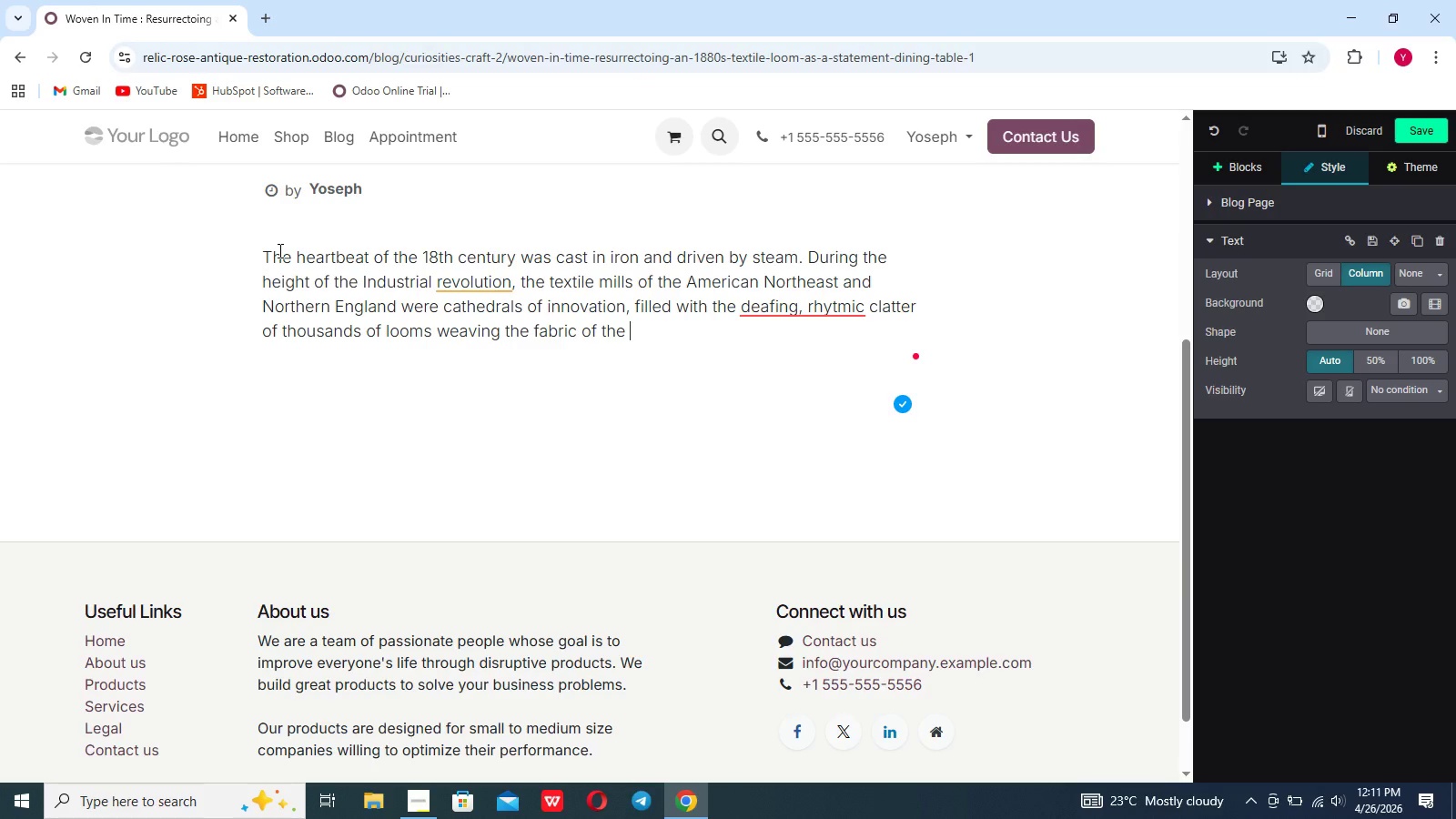 
type(mills largly stand silent)
 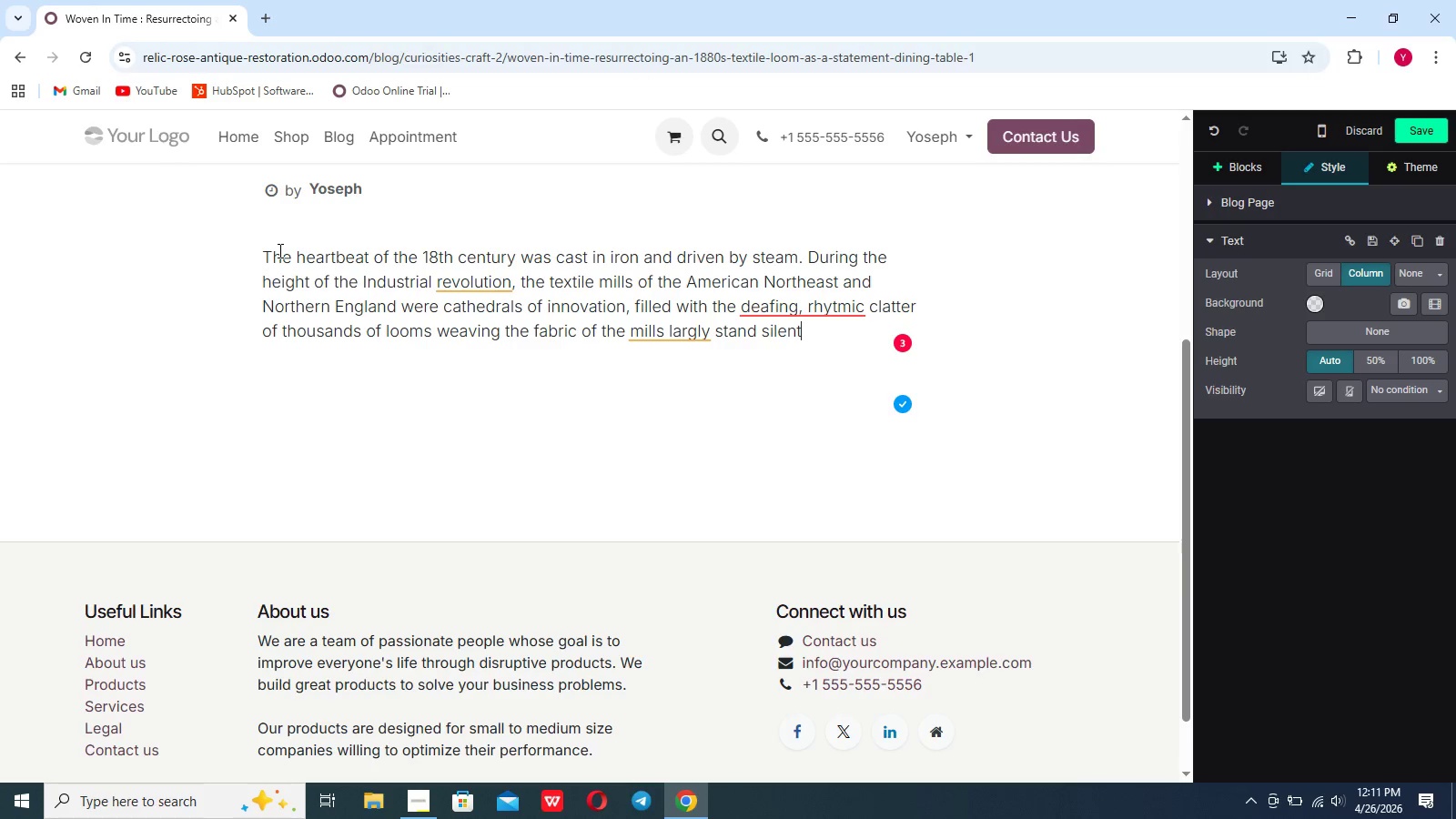 
type(, and the majestic machines that prove)
key(Backspace)
key(Backspace)
type(wered then)
key(Backspace)
type(m have ofe)
 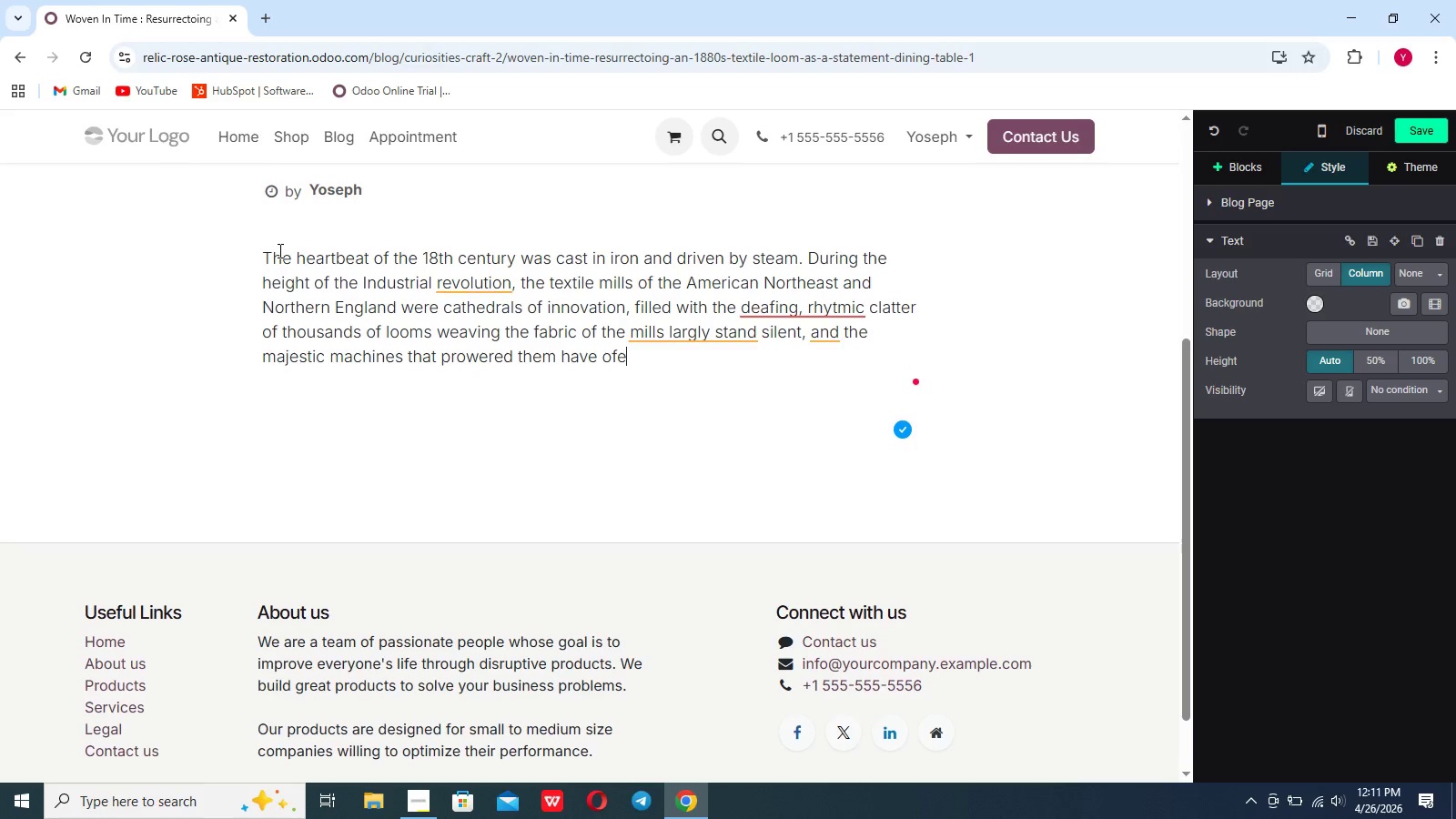 
key(Backspace)
 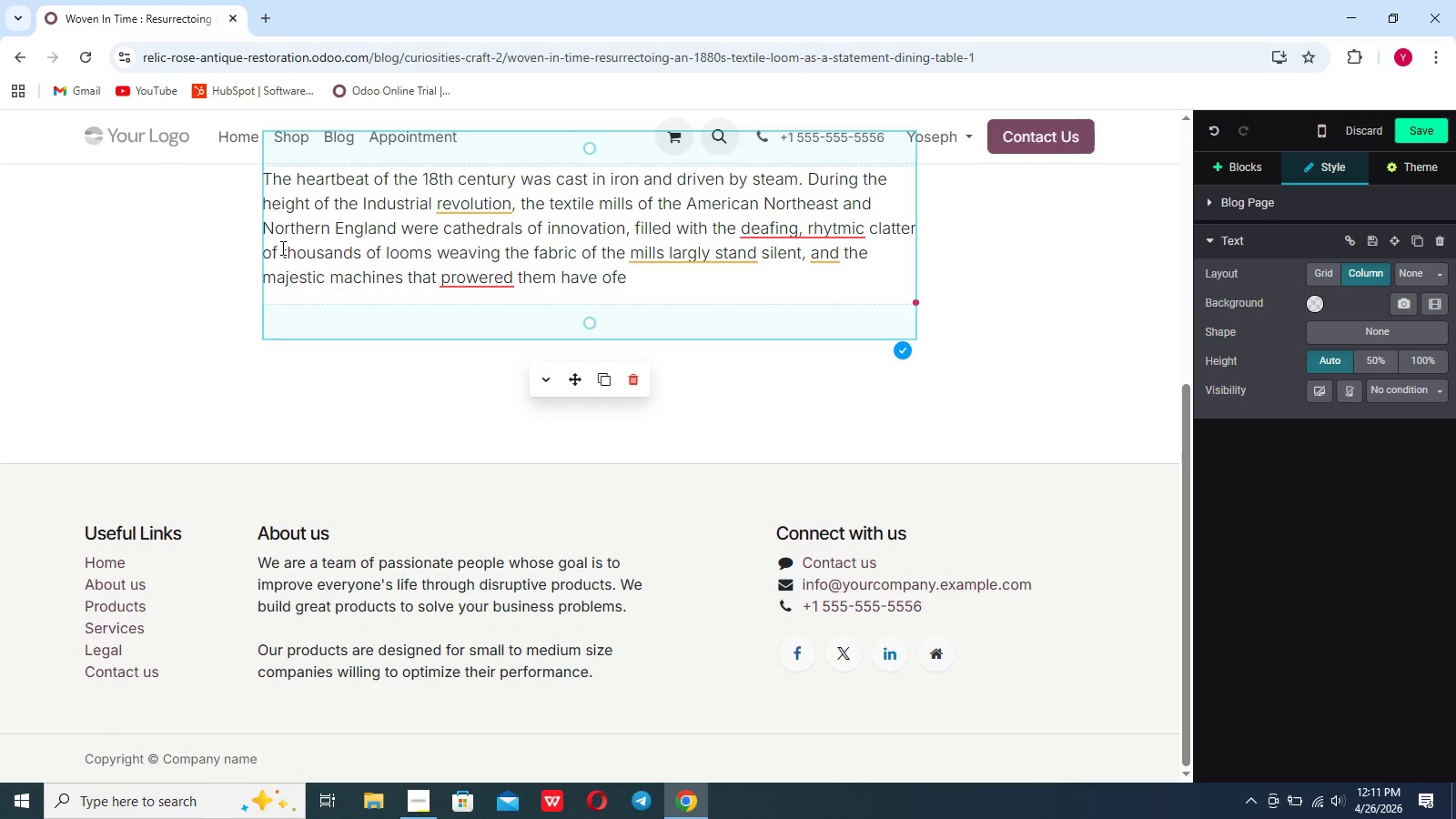 
scroll: coordinate [278, 250], scroll_direction: down, amount: 5.0
 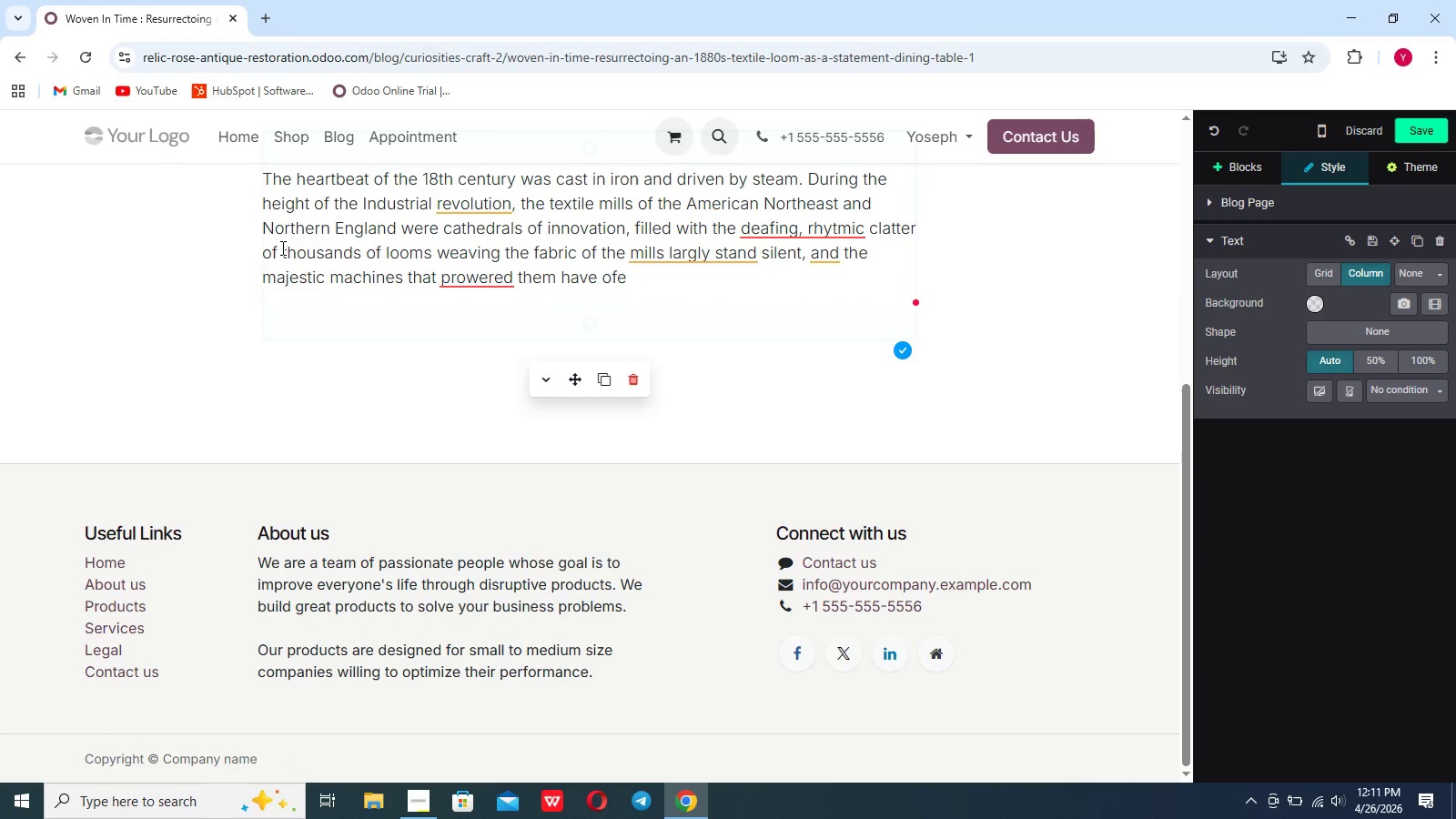 
type(ten)
 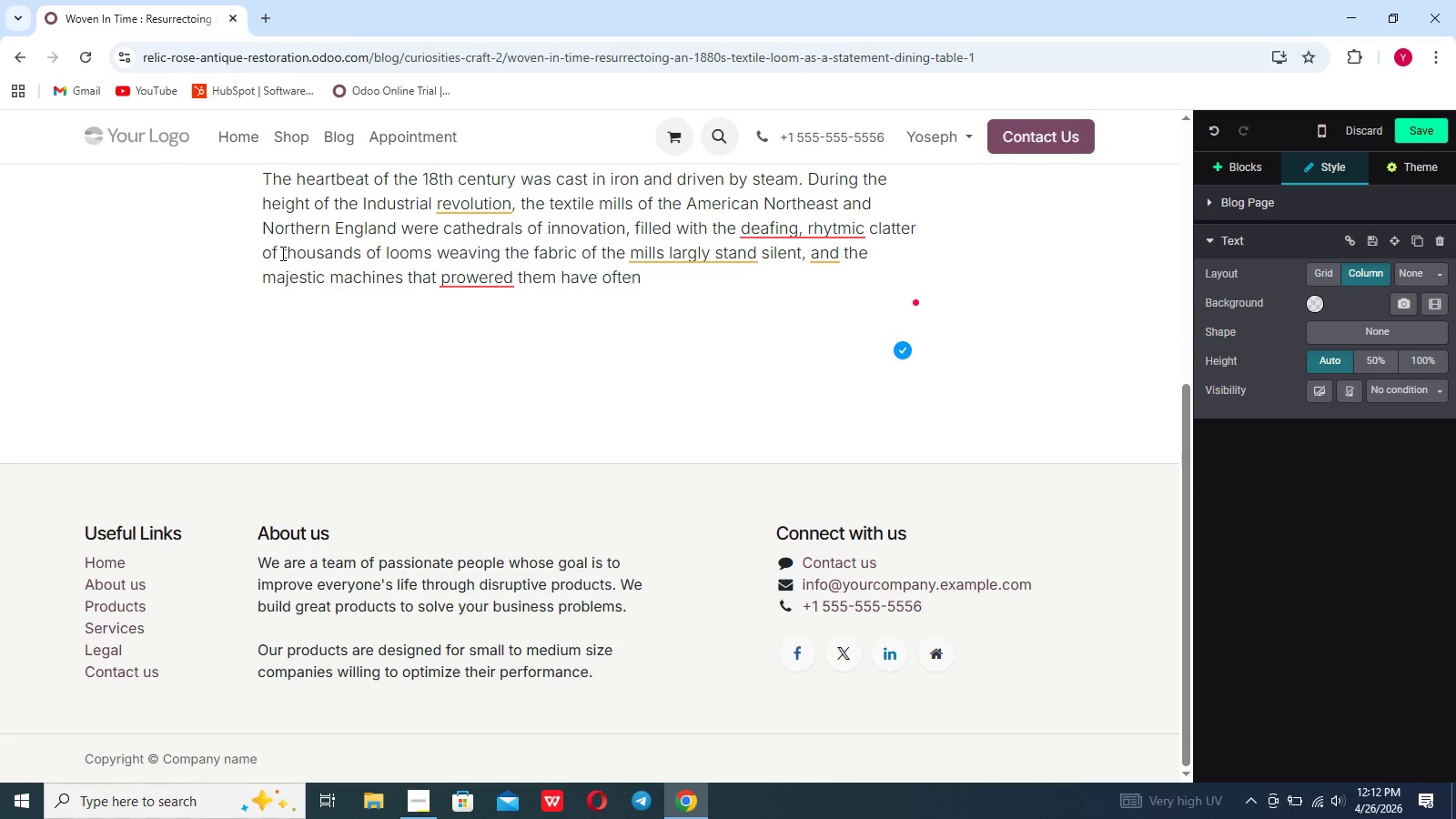 
wait(5.19)
 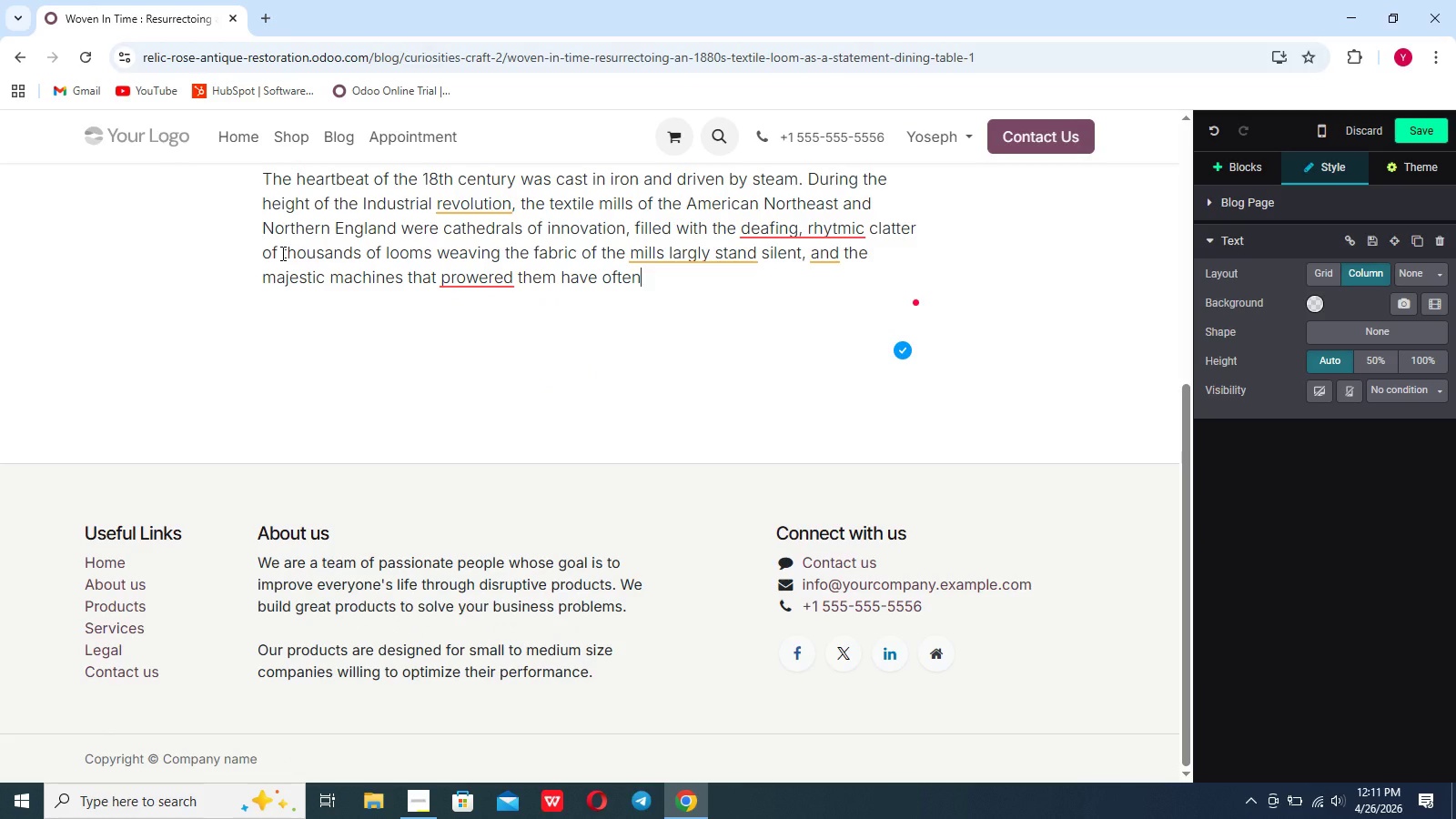 
type( been lost )
 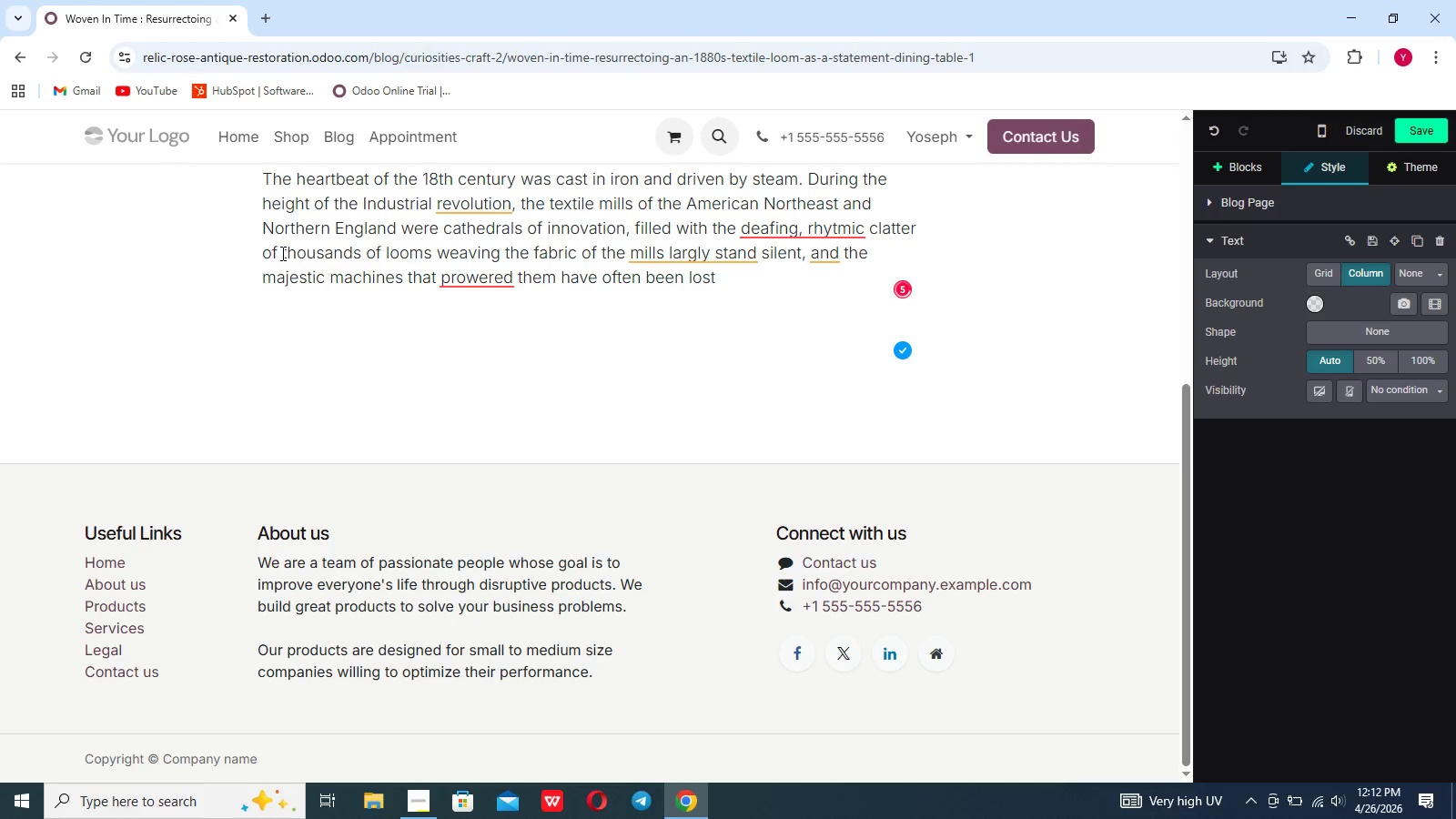 
hold_key(key=ArrowLeft, duration=1.38)
 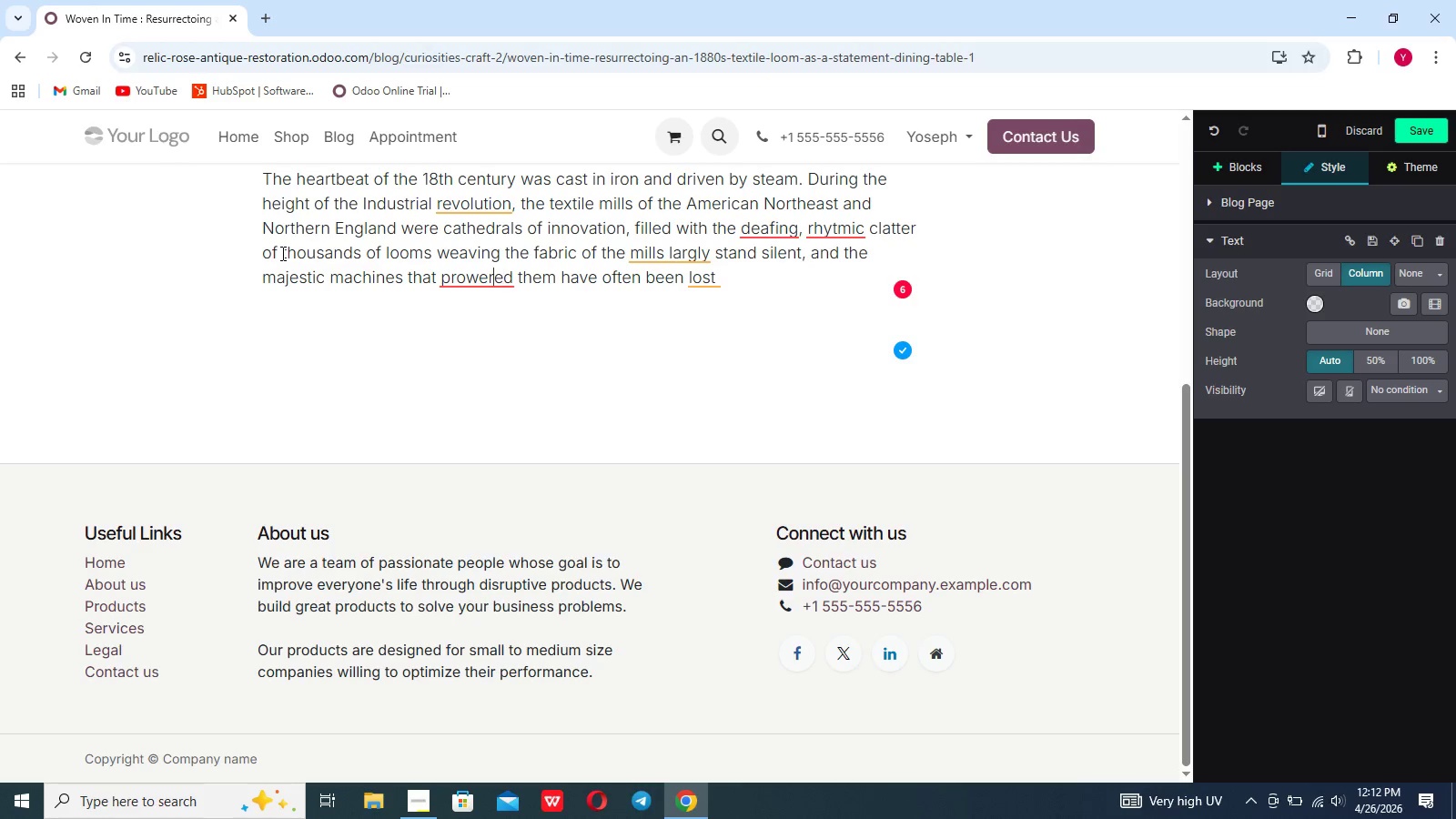 
key(ArrowLeft)
 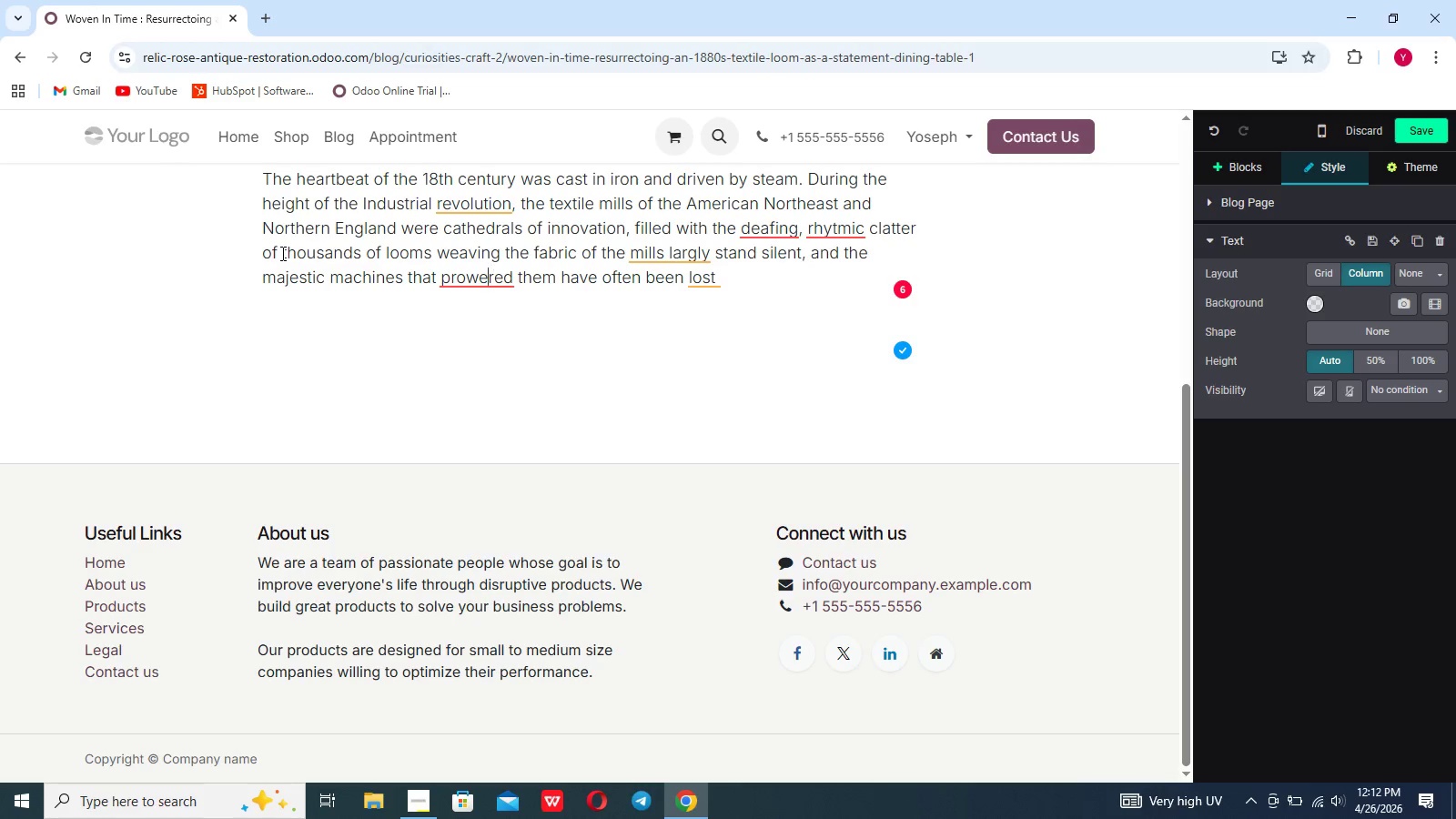 
key(ArrowLeft)
 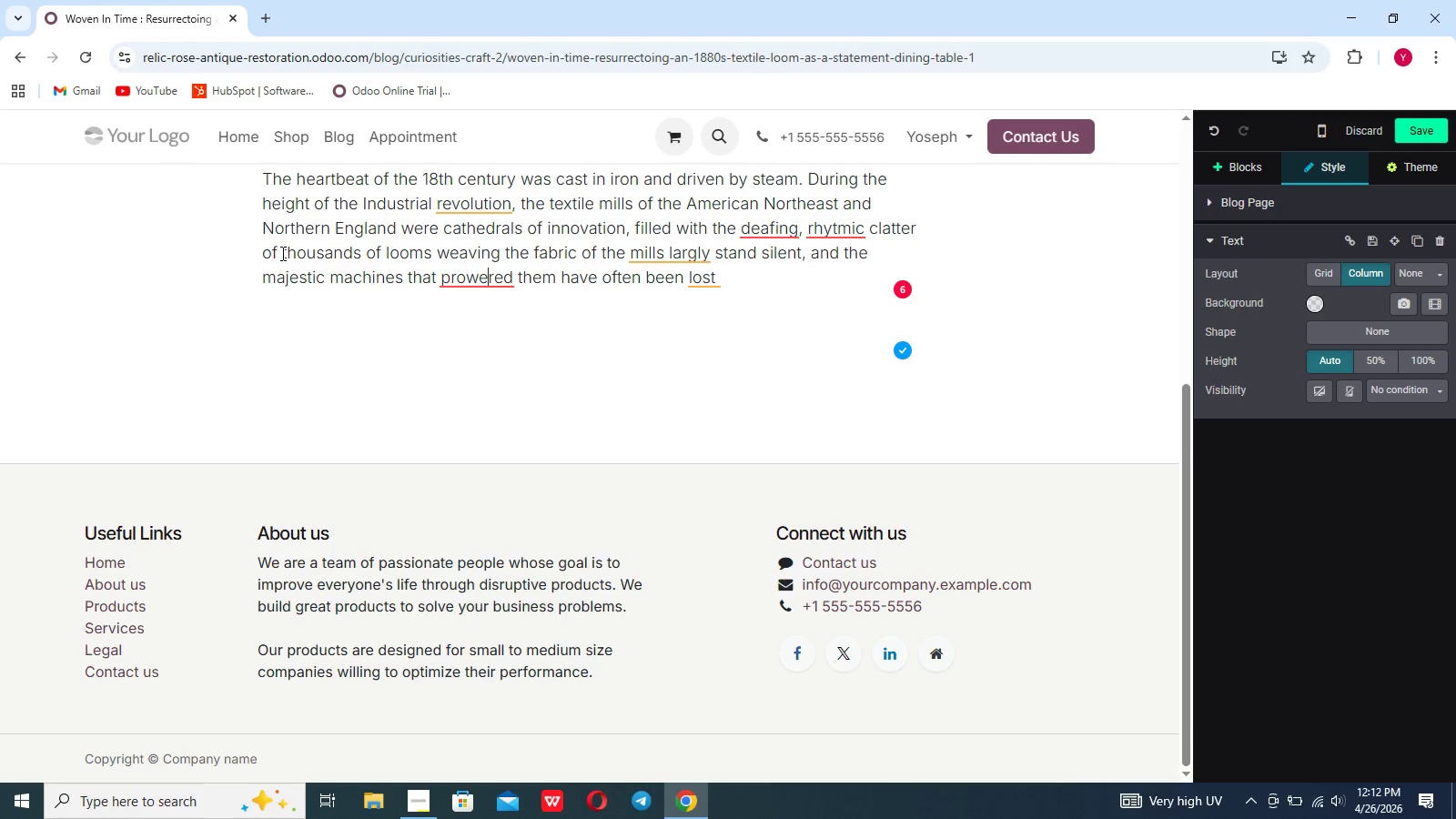 
key(ArrowLeft)
 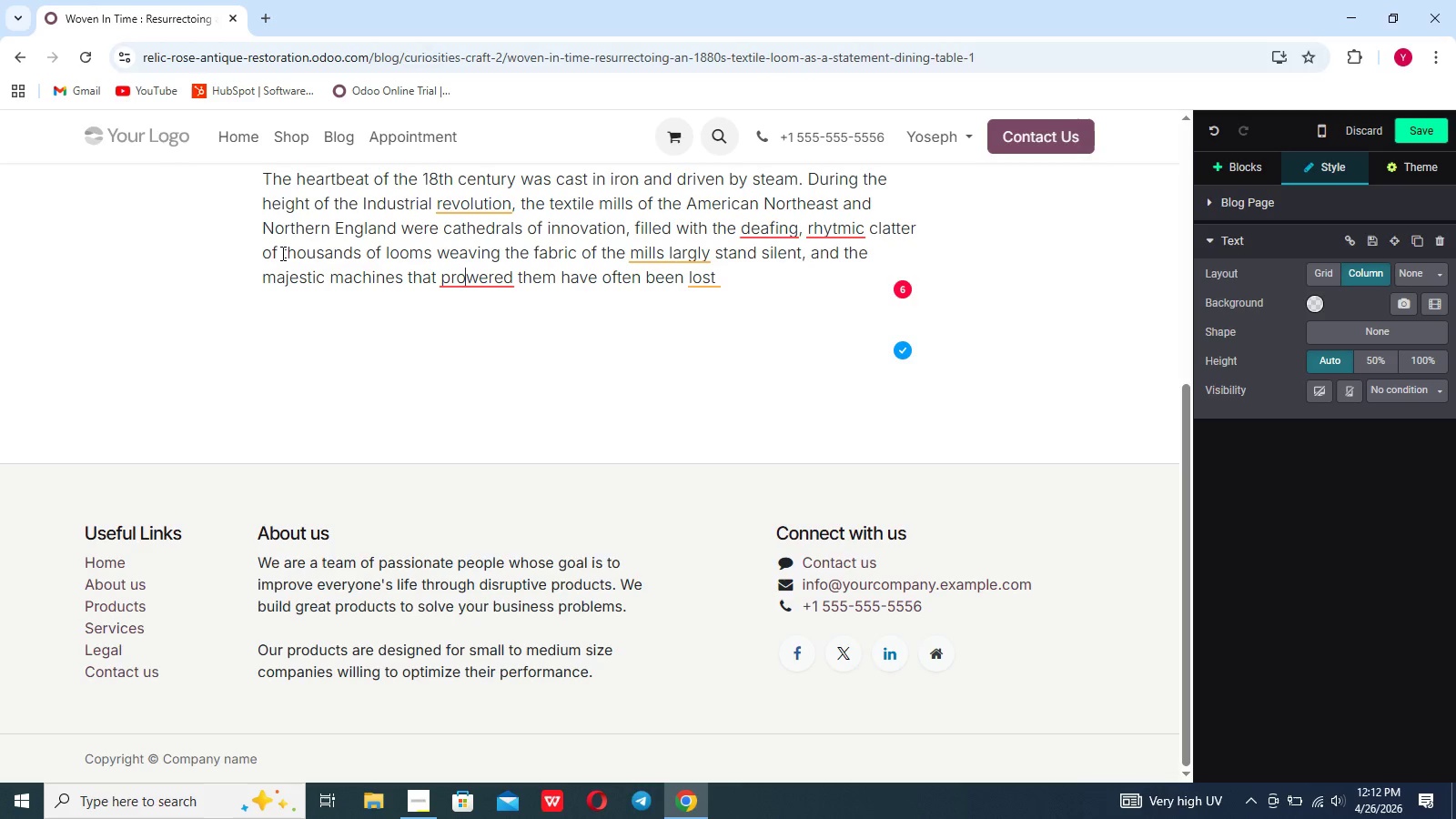 
key(ArrowLeft)
 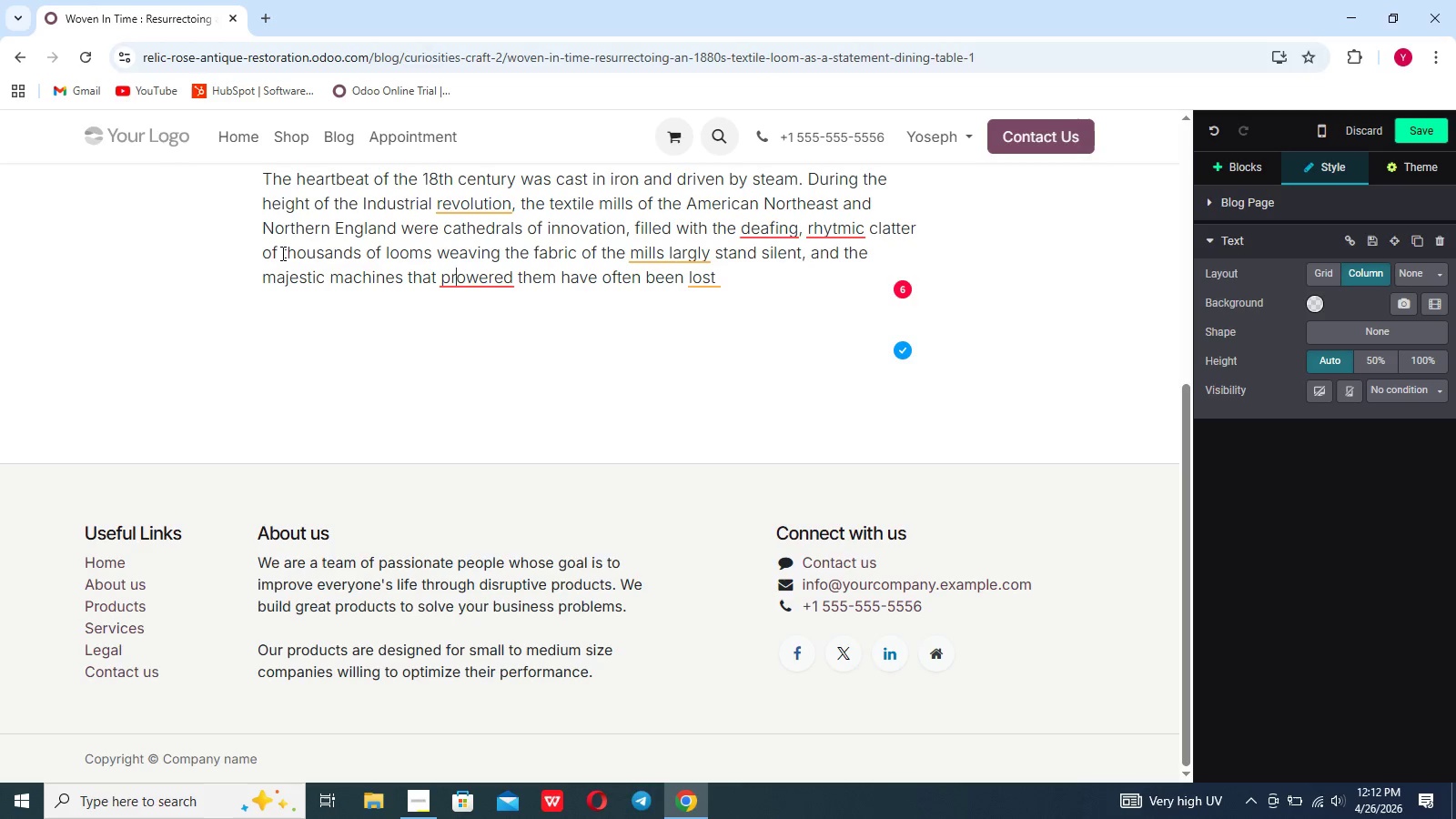 
key(ArrowLeft)
 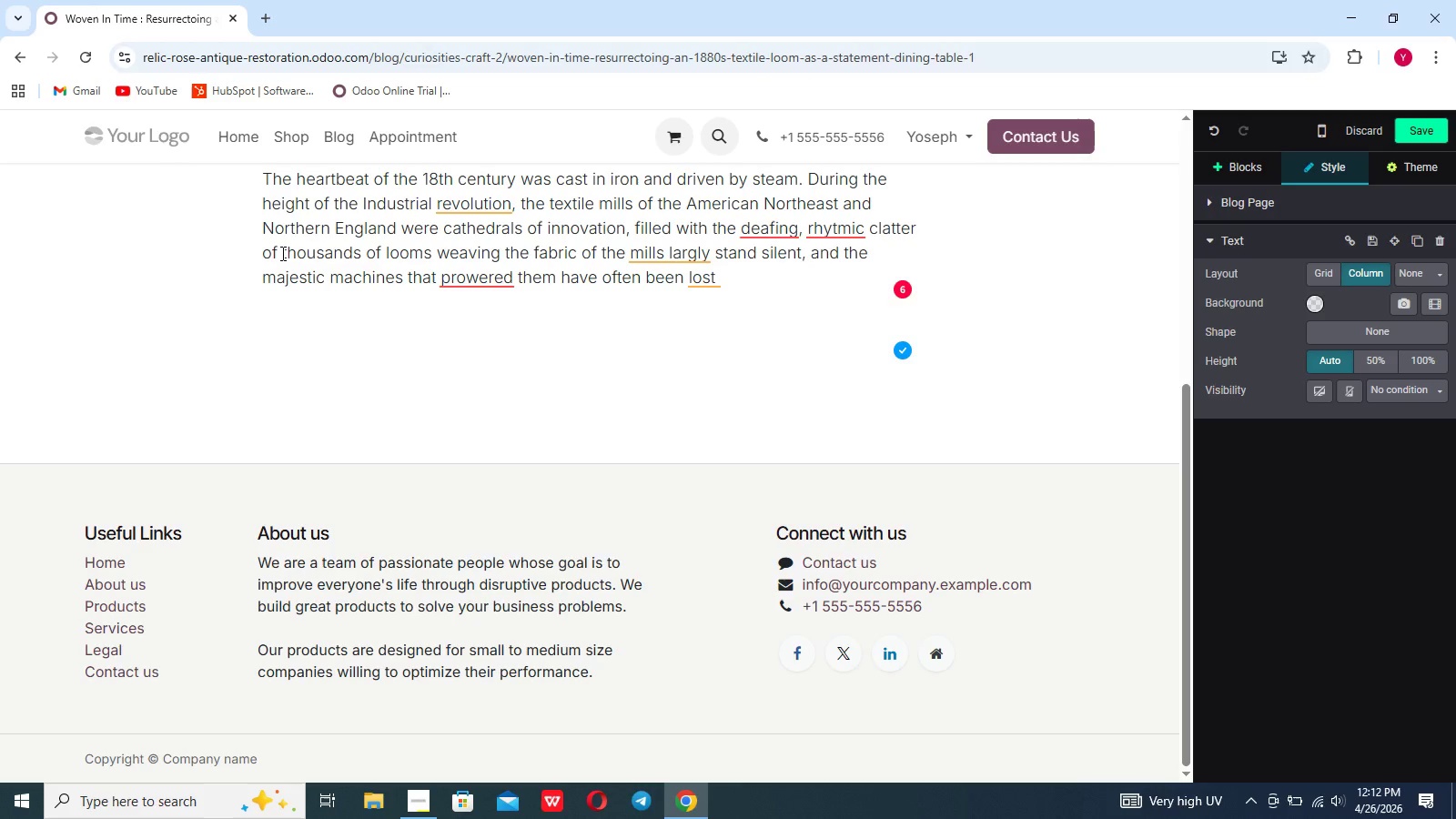 
key(Backspace)
 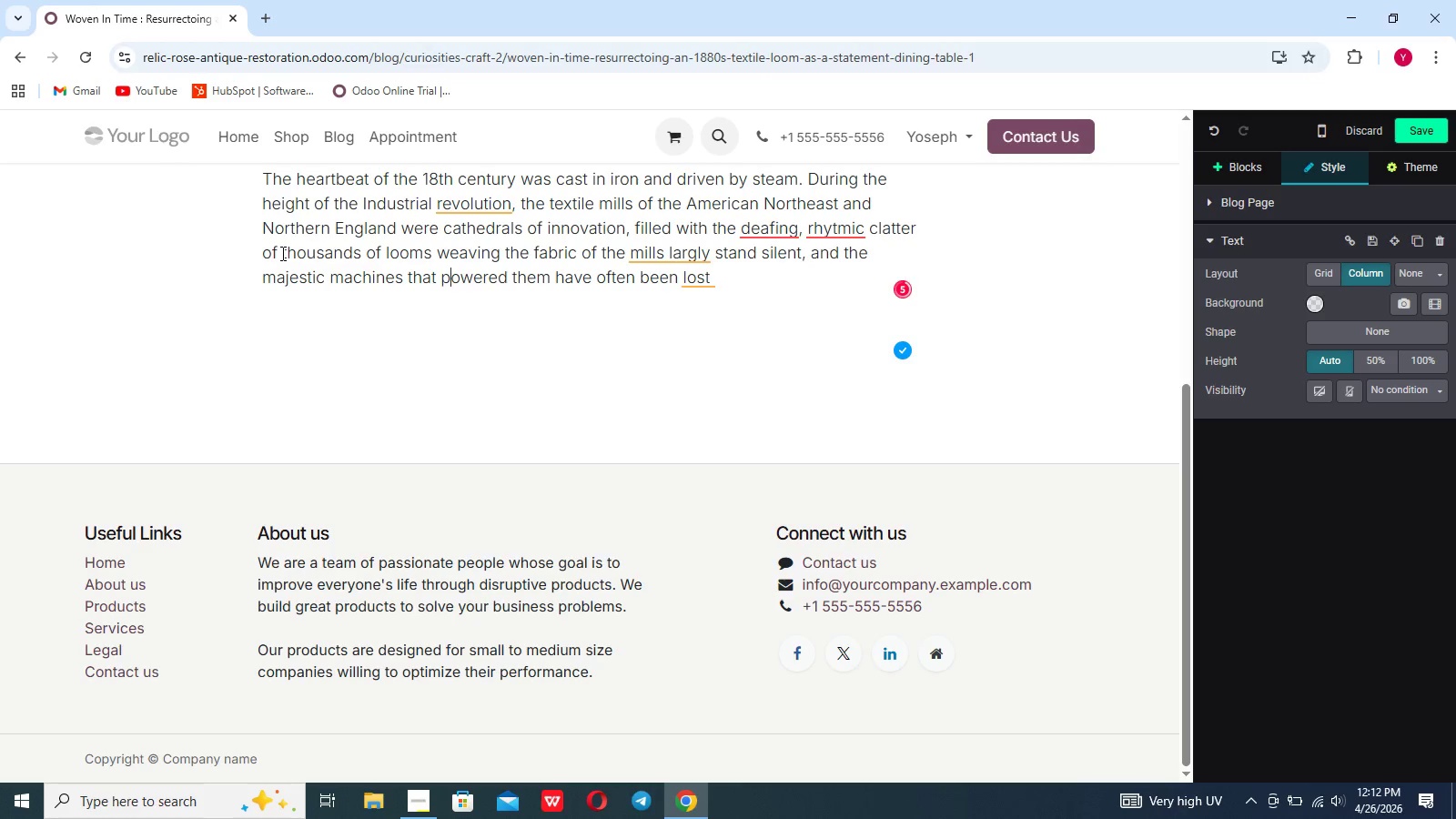 
hold_key(key=ArrowRight, duration=1.28)
 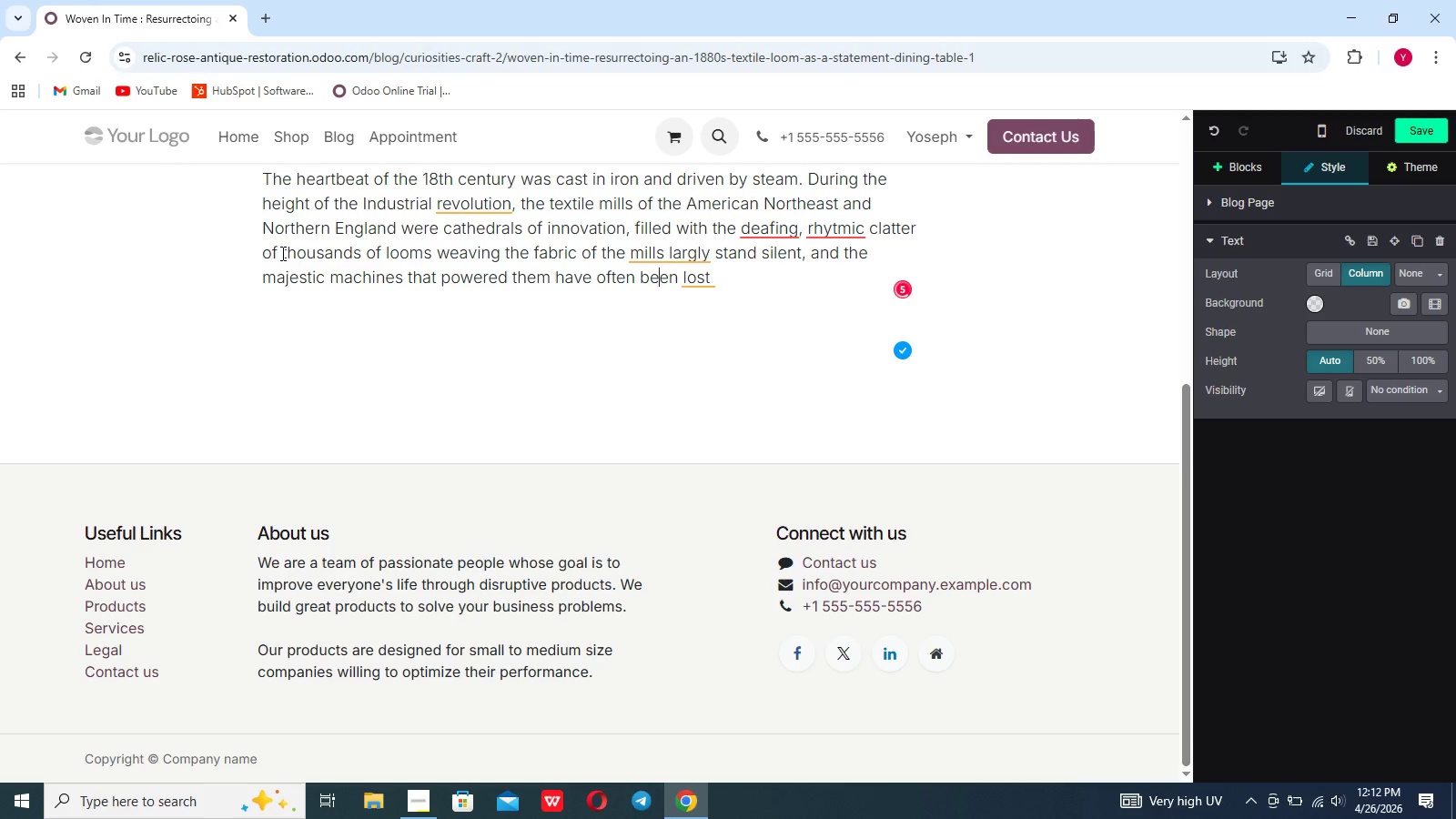 
key(ArrowRight)
 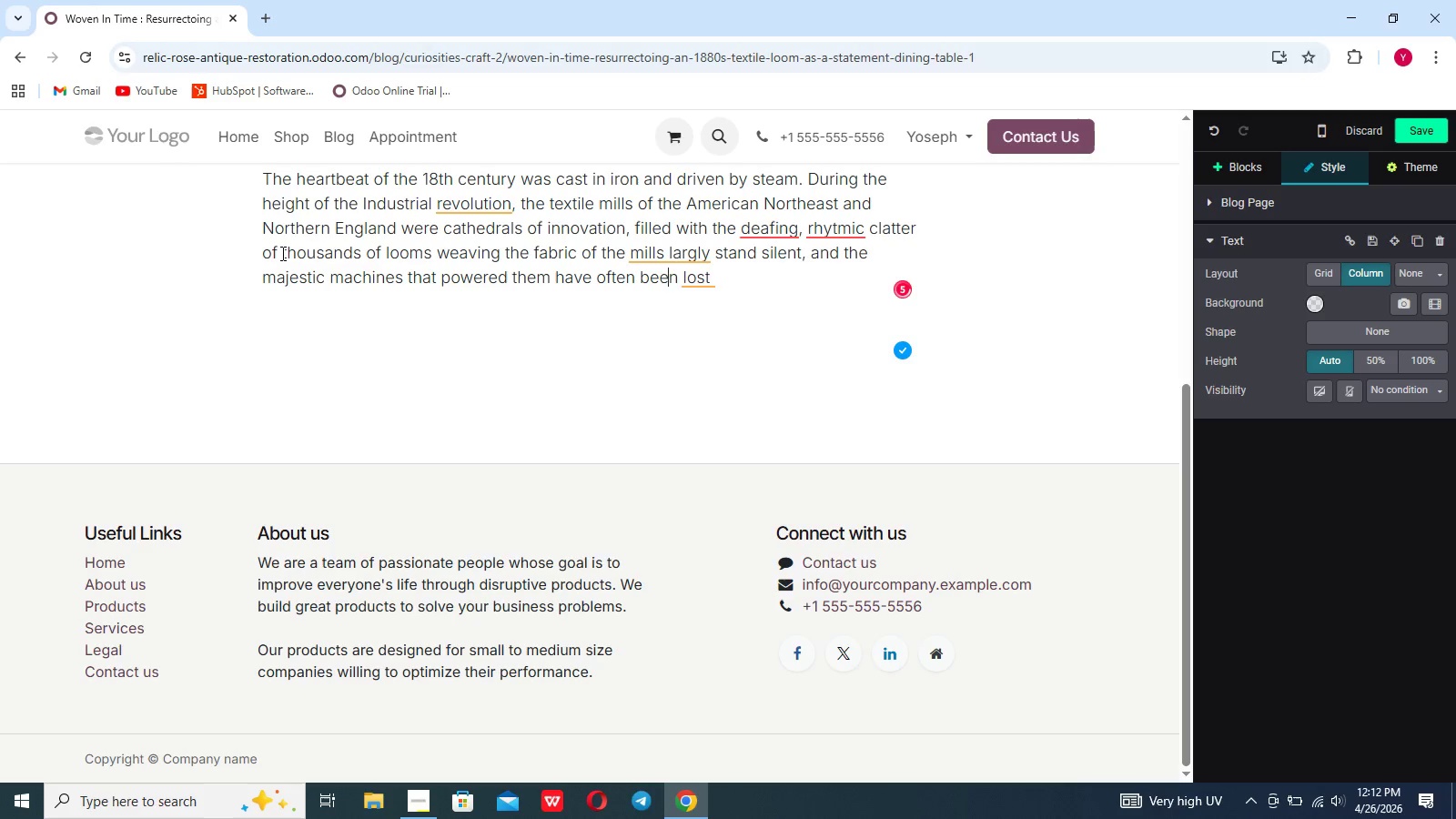 
key(ArrowRight)
 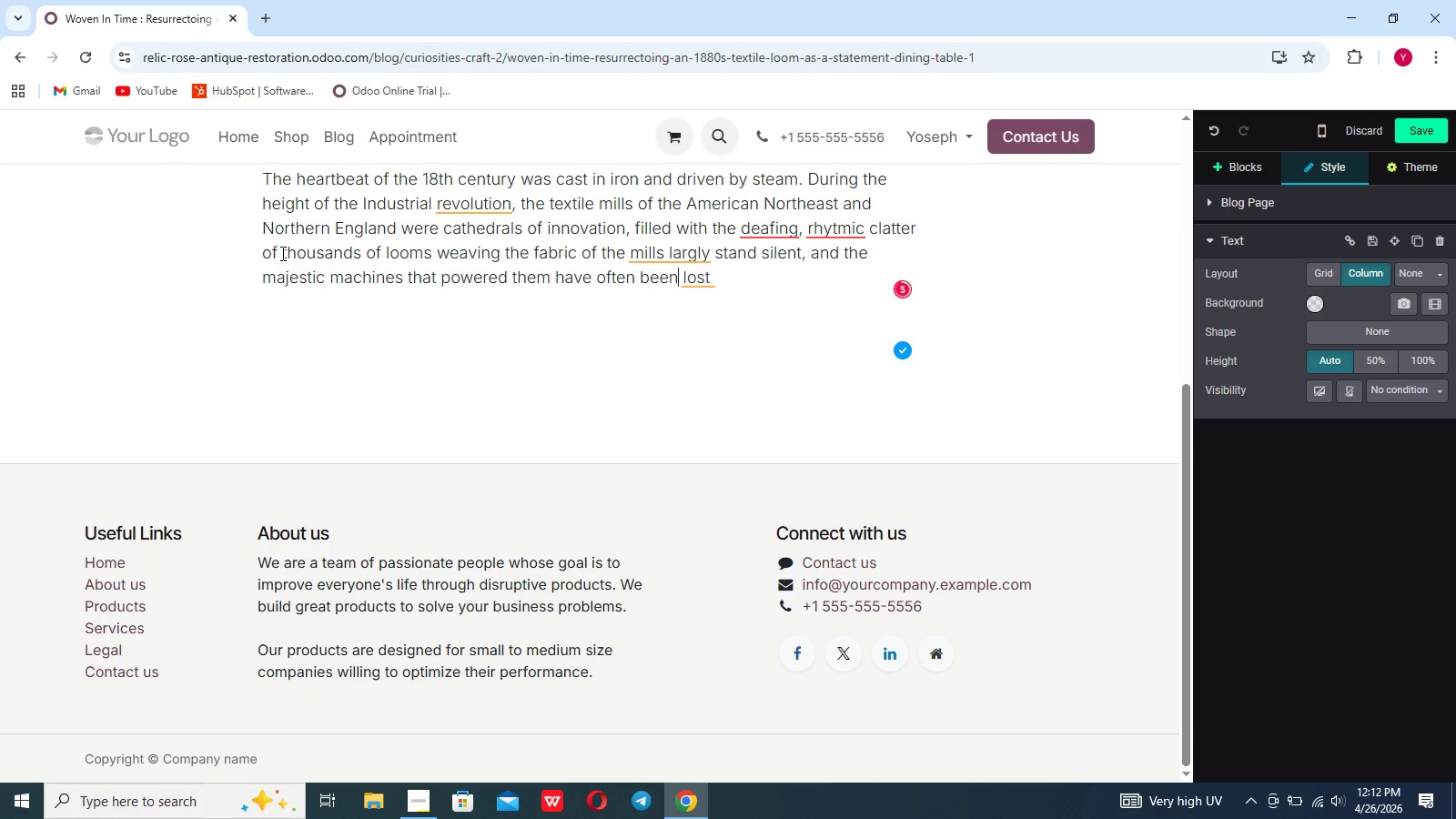 
key(ArrowRight)
 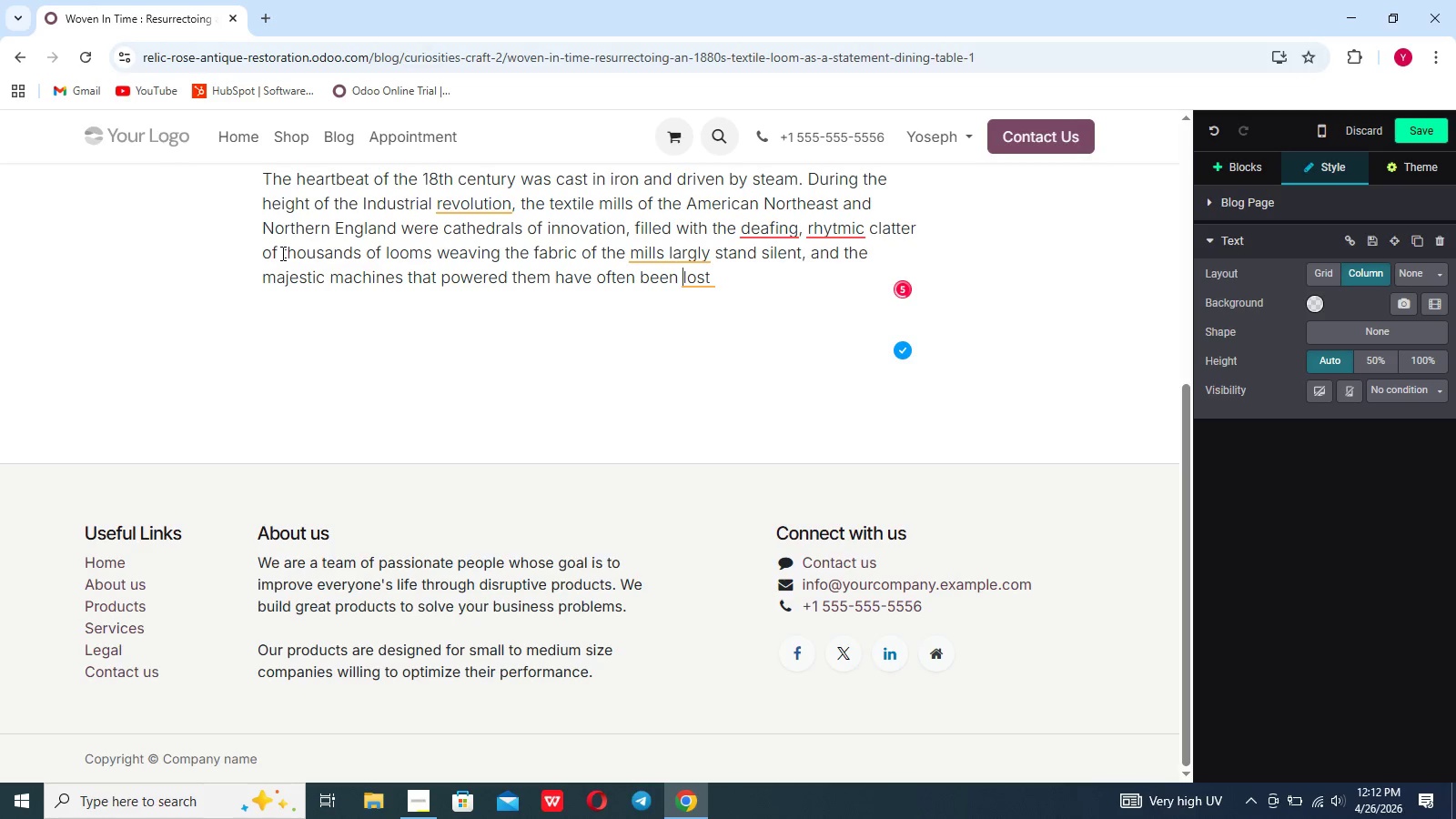 
key(ArrowRight)
 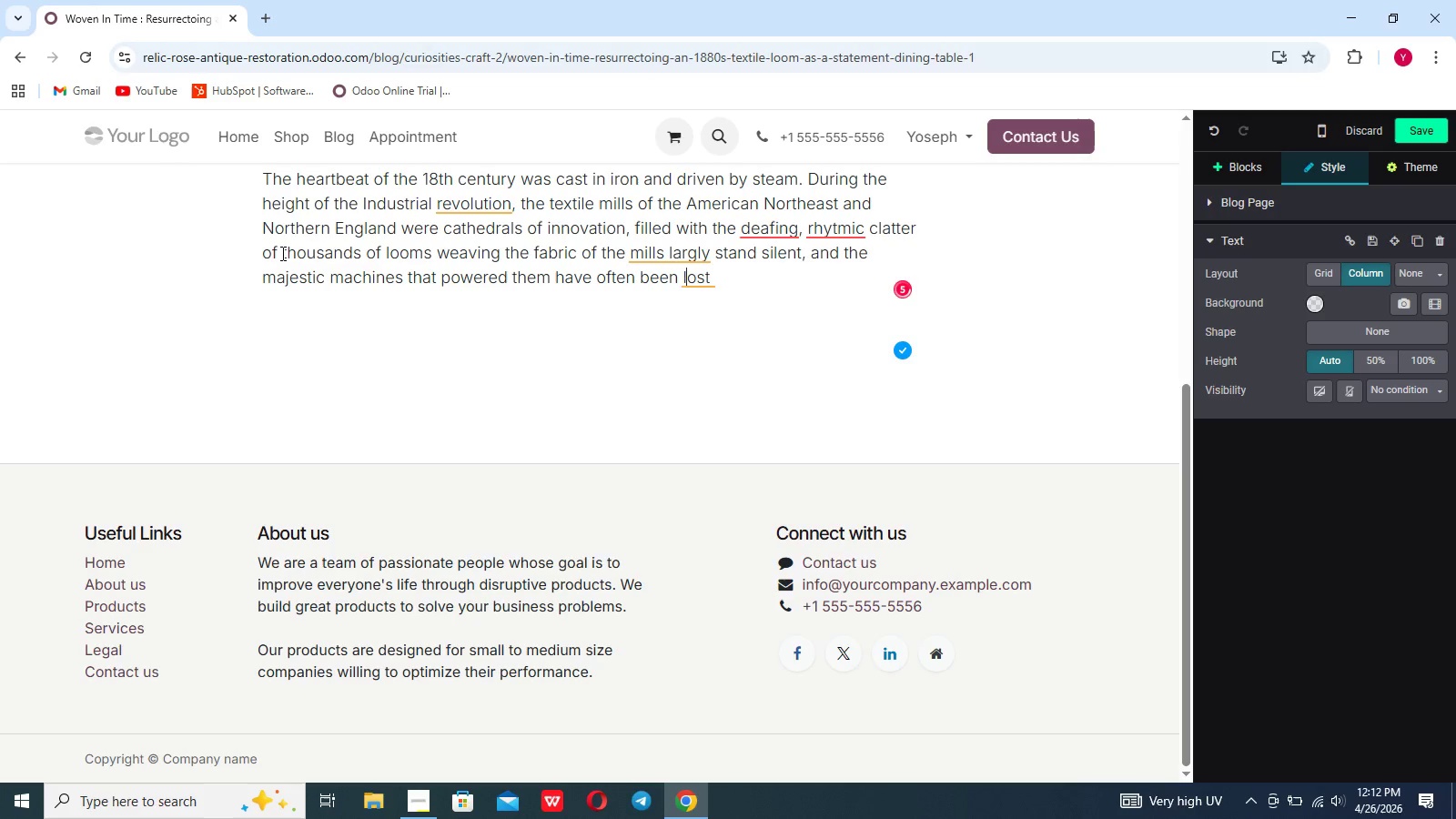 
key(ArrowRight)
 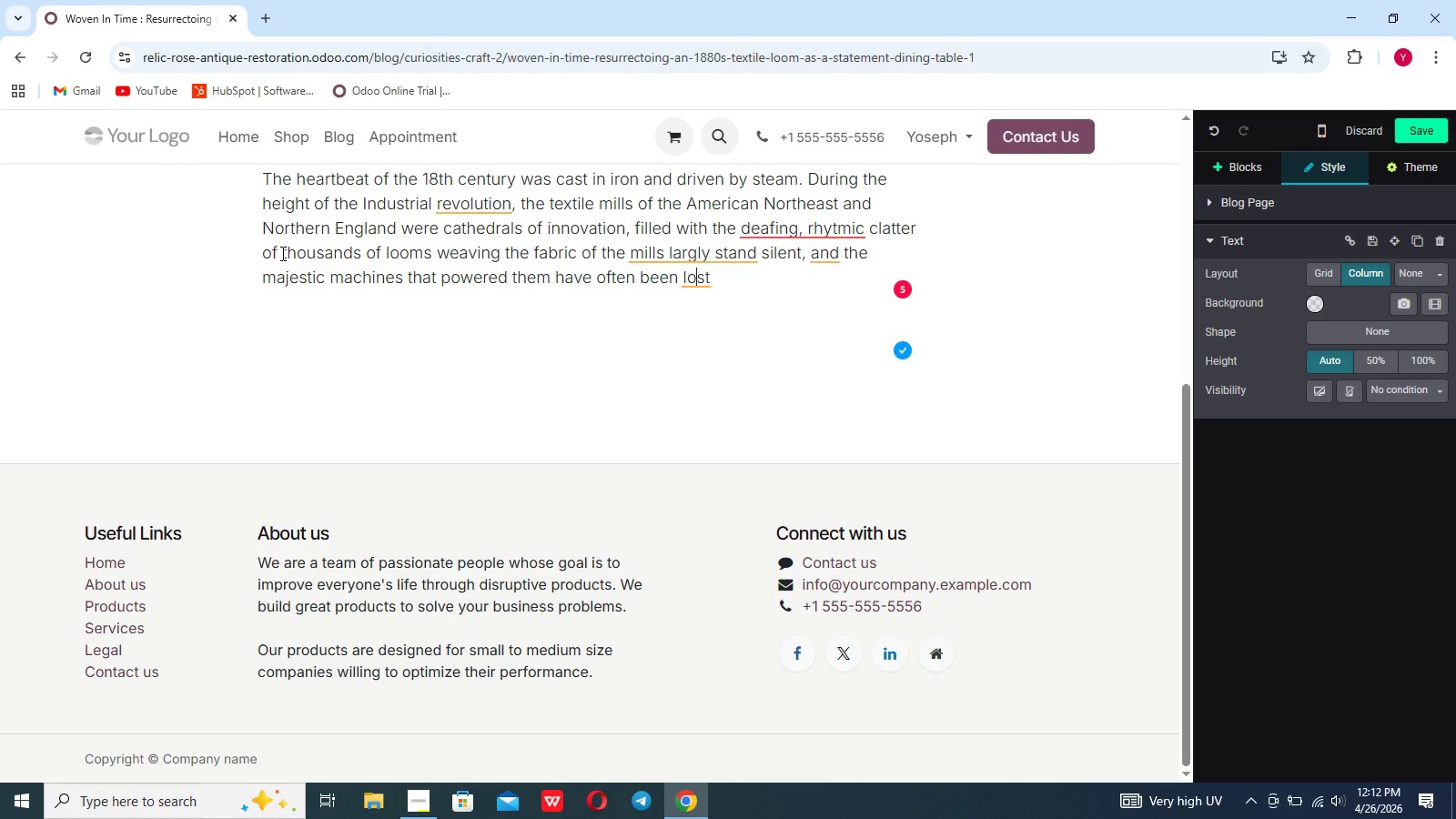 
key(ArrowRight)
 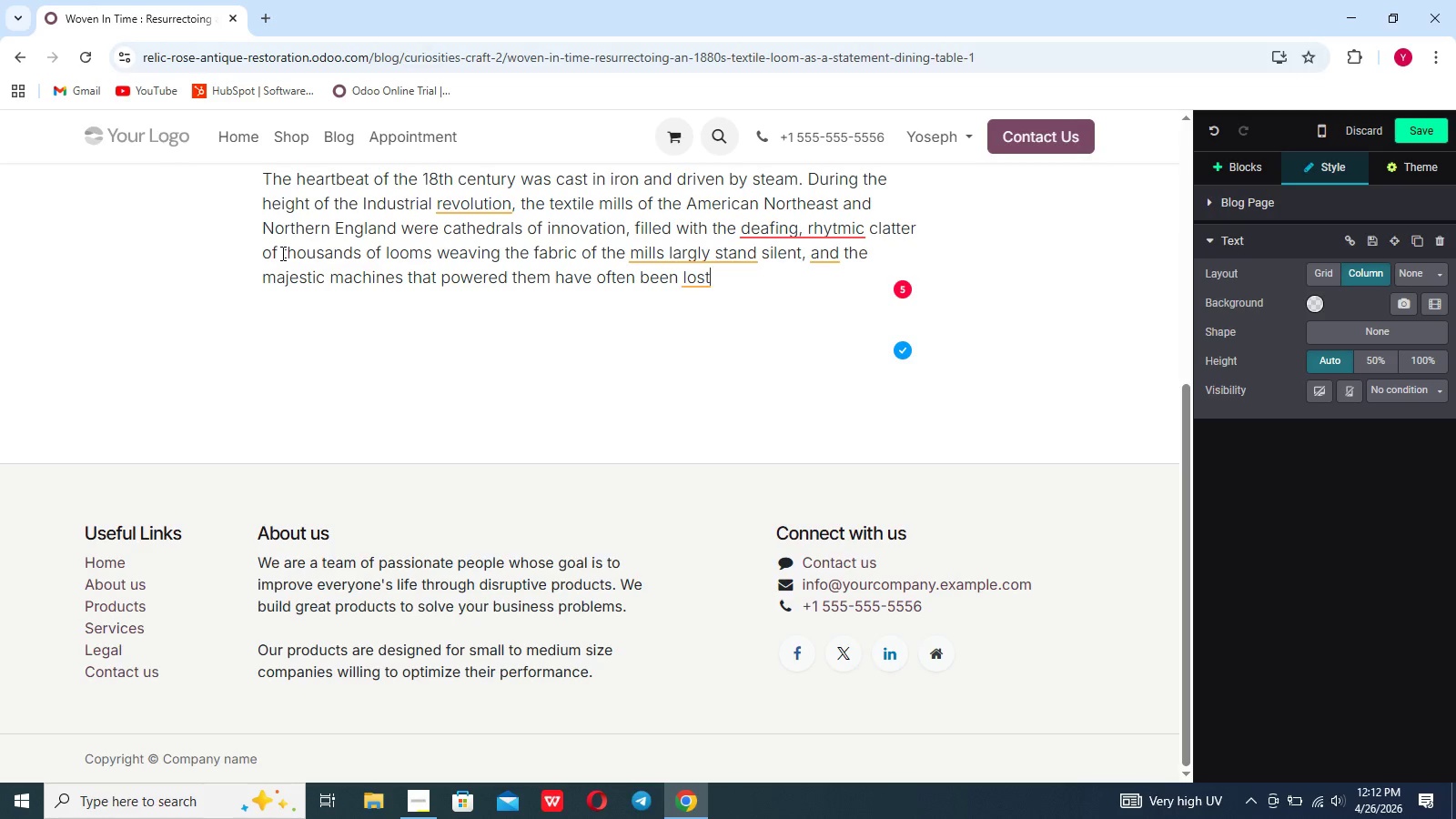 
key(ArrowRight)
 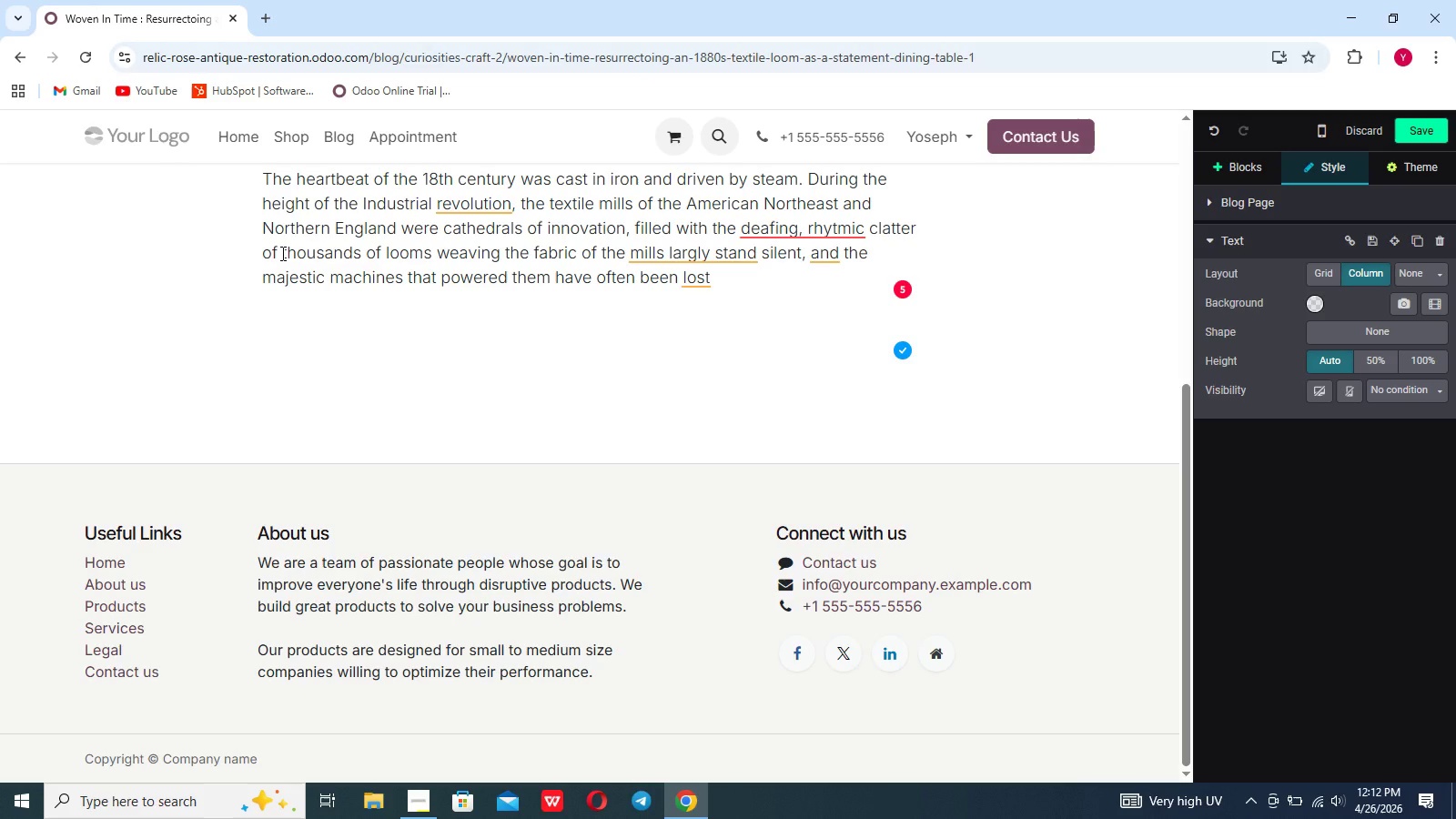 
type( to the scr)
 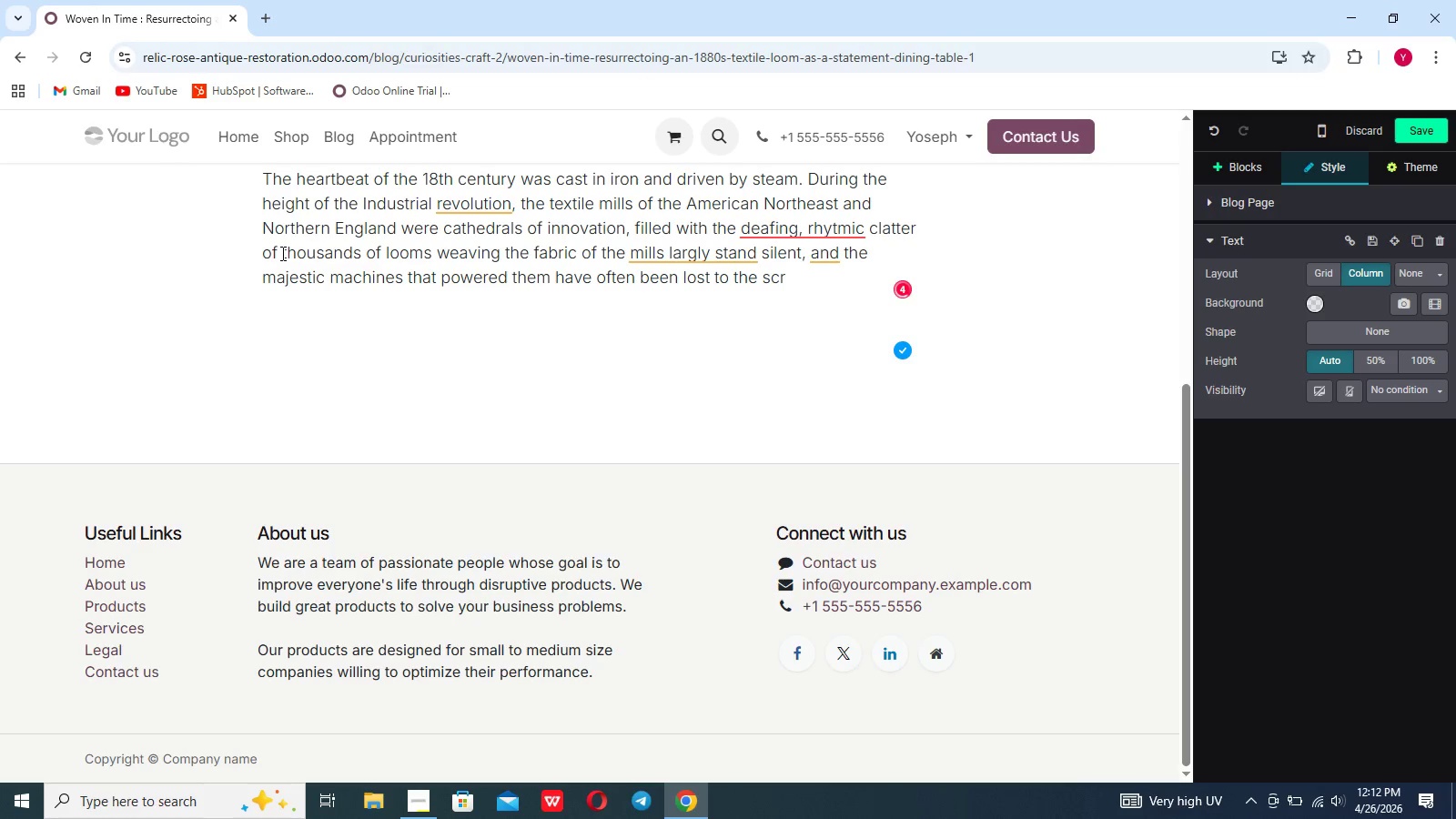 
scroll: coordinate [281, 253], scroll_direction: down, amount: 1.0
 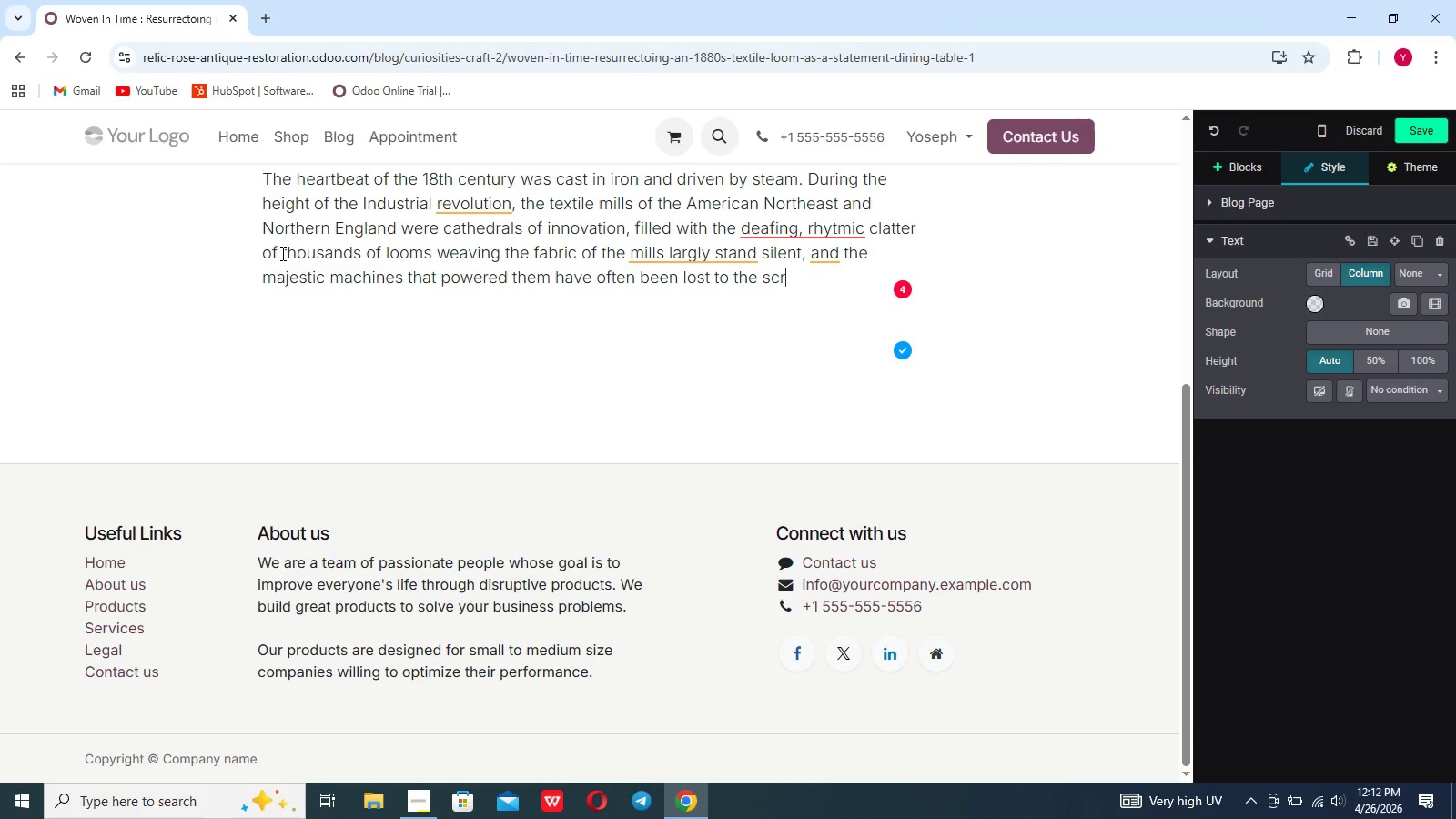 
type(s)
key(Backspace)
type(ap yard )
key(Backspace)
type(. But at relic &Rise)
key(Backspace)
key(Backspace)
key(Backspace)
key(Backspace)
type( rose)
 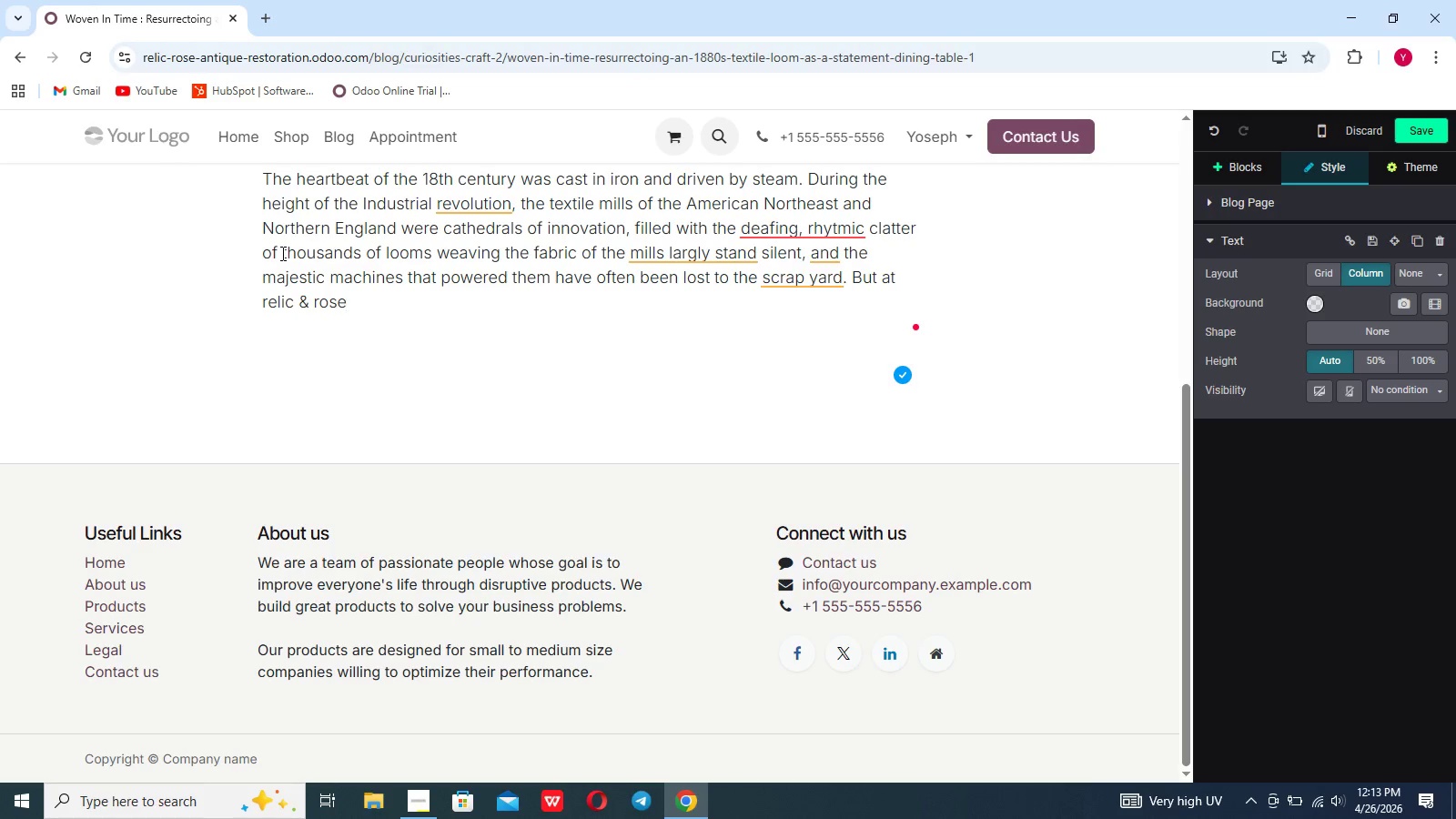 
wait(5.33)
 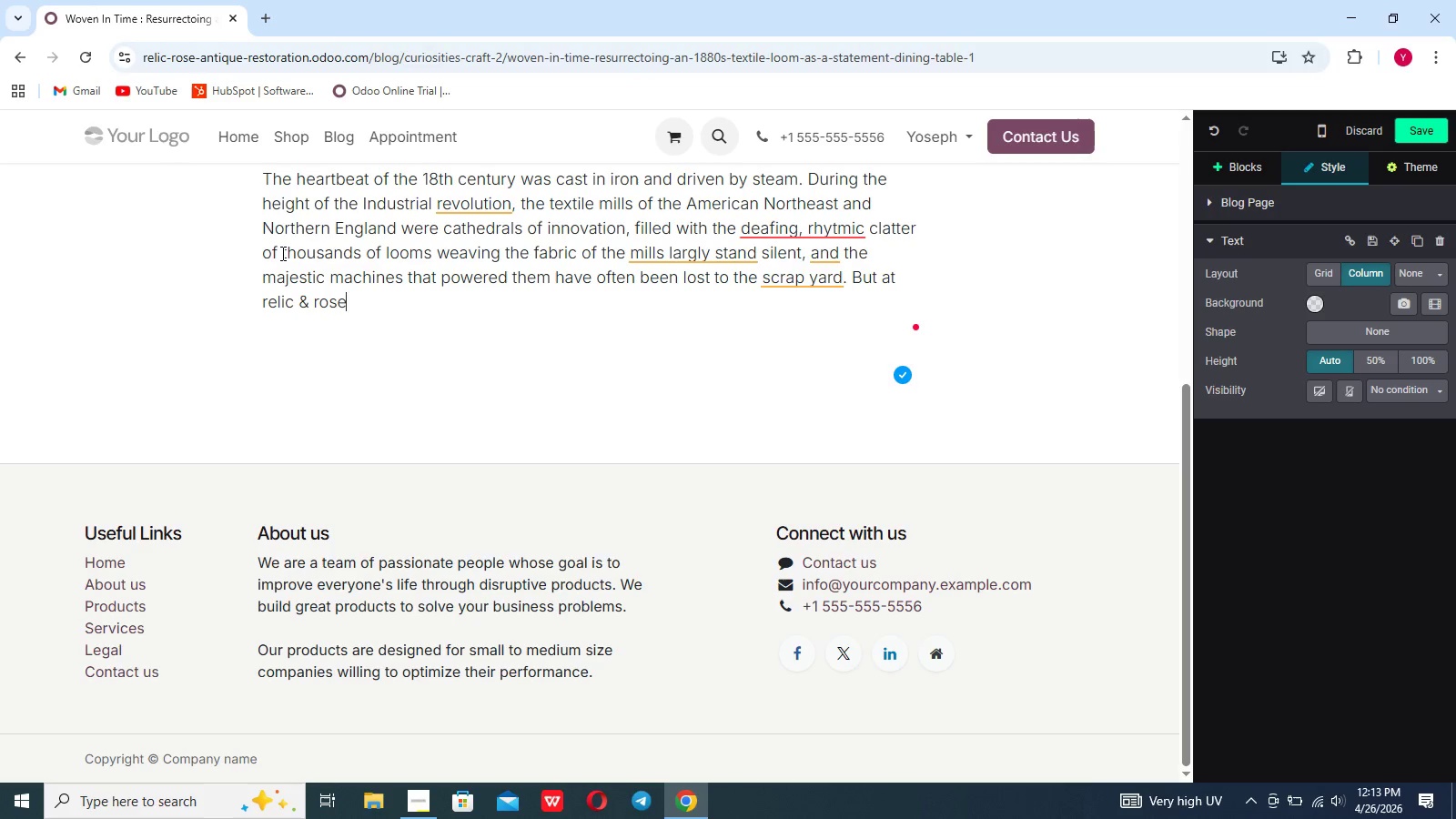 
type(, we look past t)
 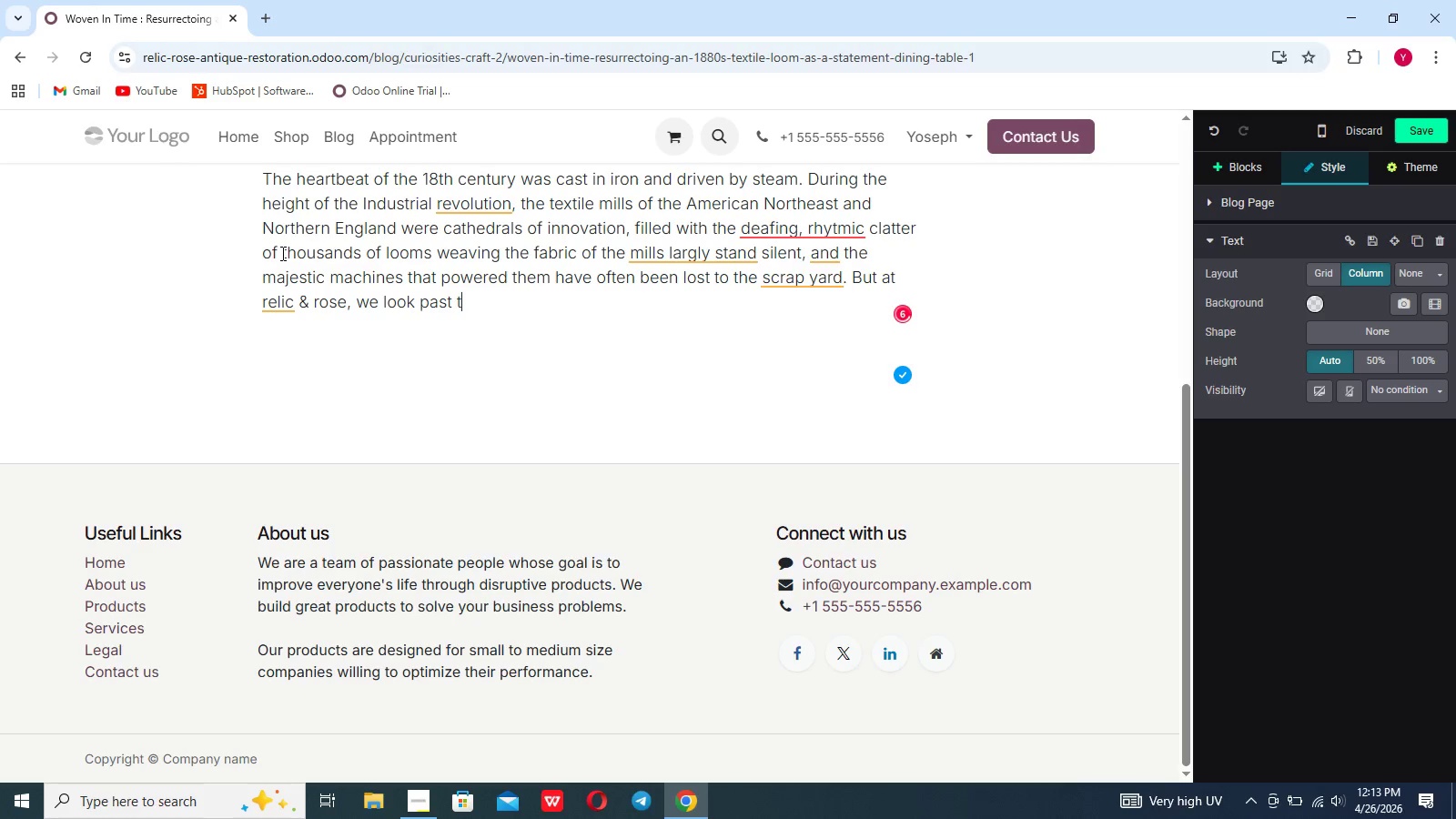 
scroll: coordinate [281, 253], scroll_direction: down, amount: 3.0
 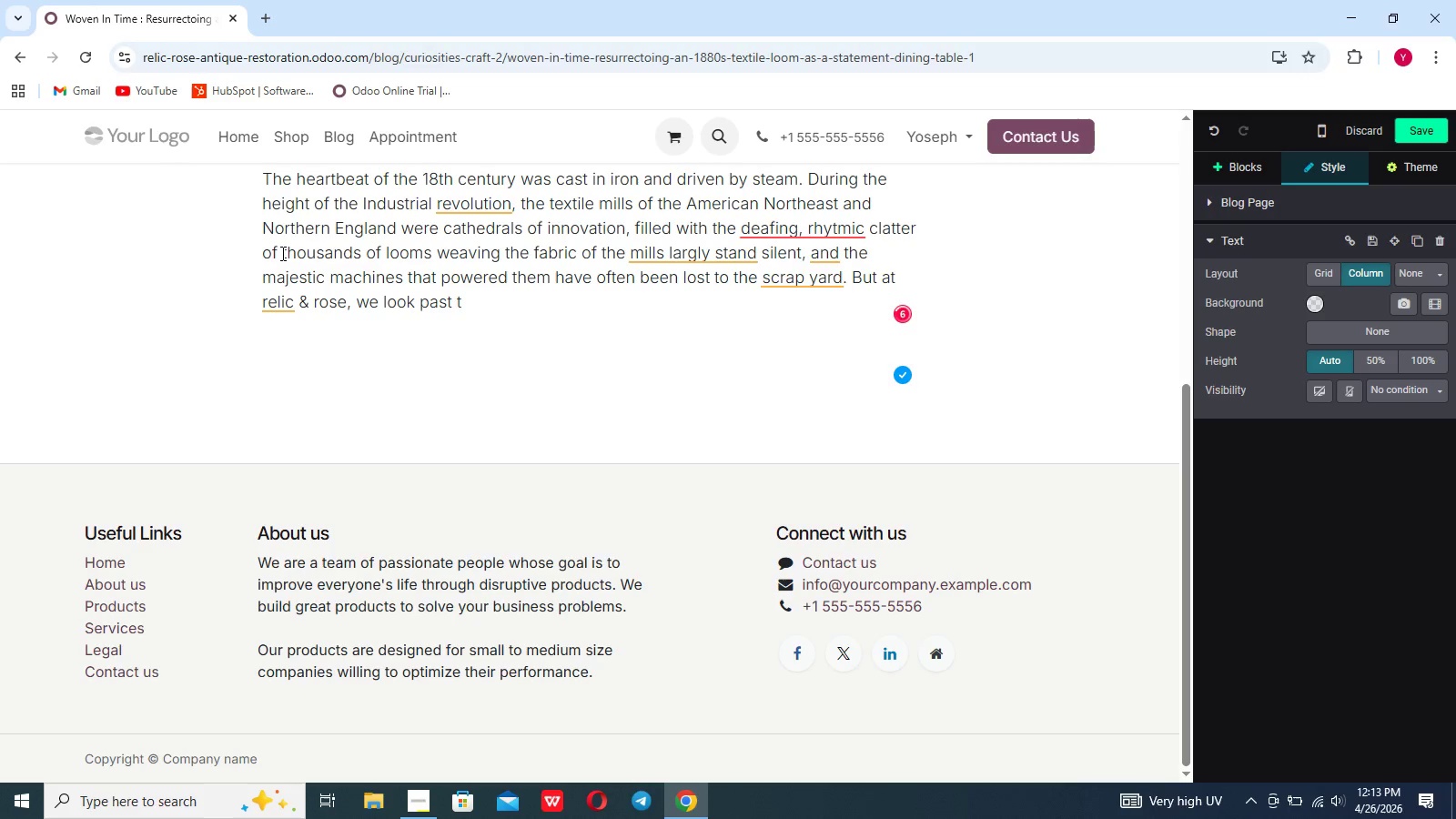 
type(he trusth)
key(Backspace)
key(Backspace)
key(Backspace)
type(th )
 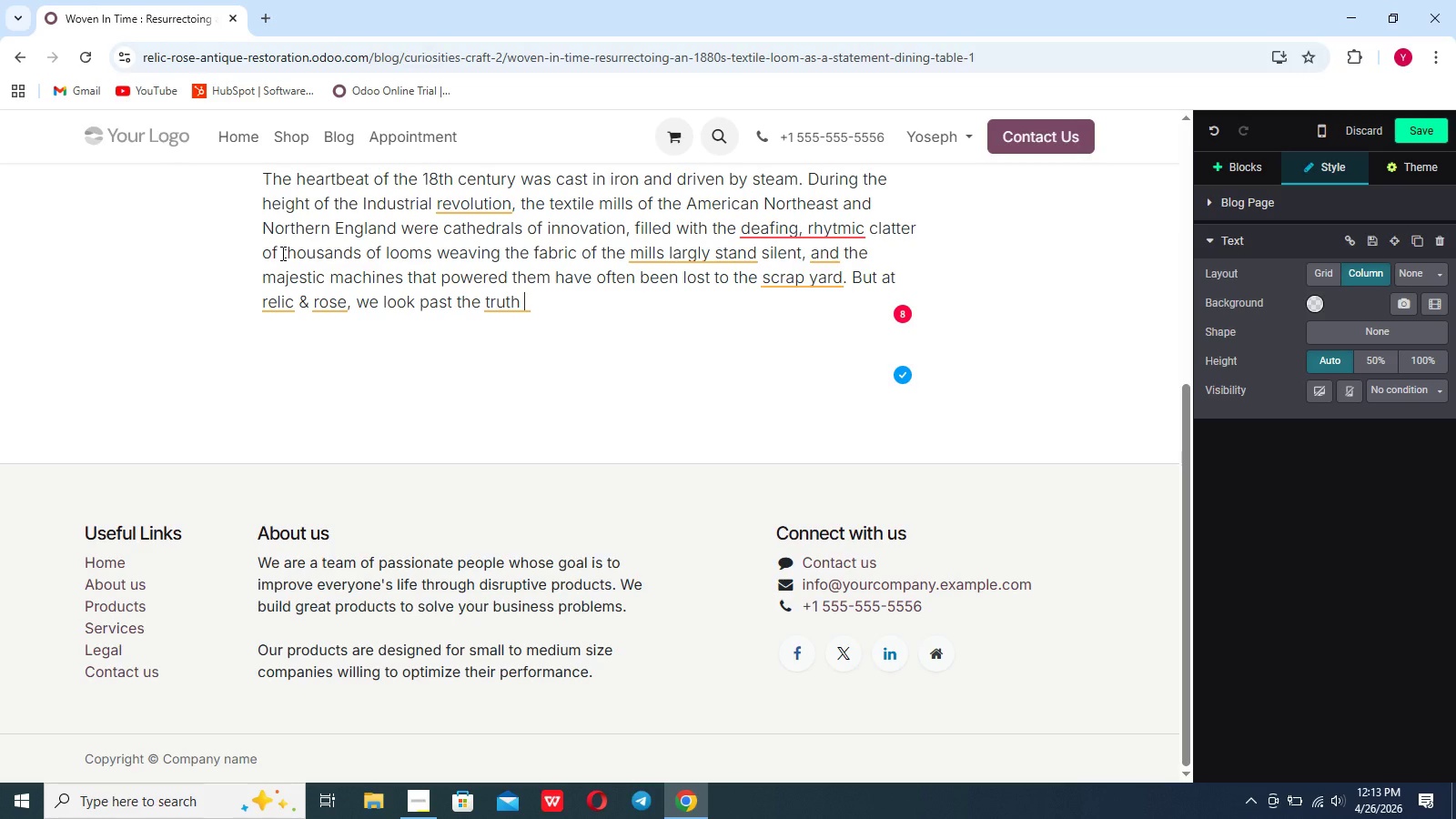 
wait(7.28)
 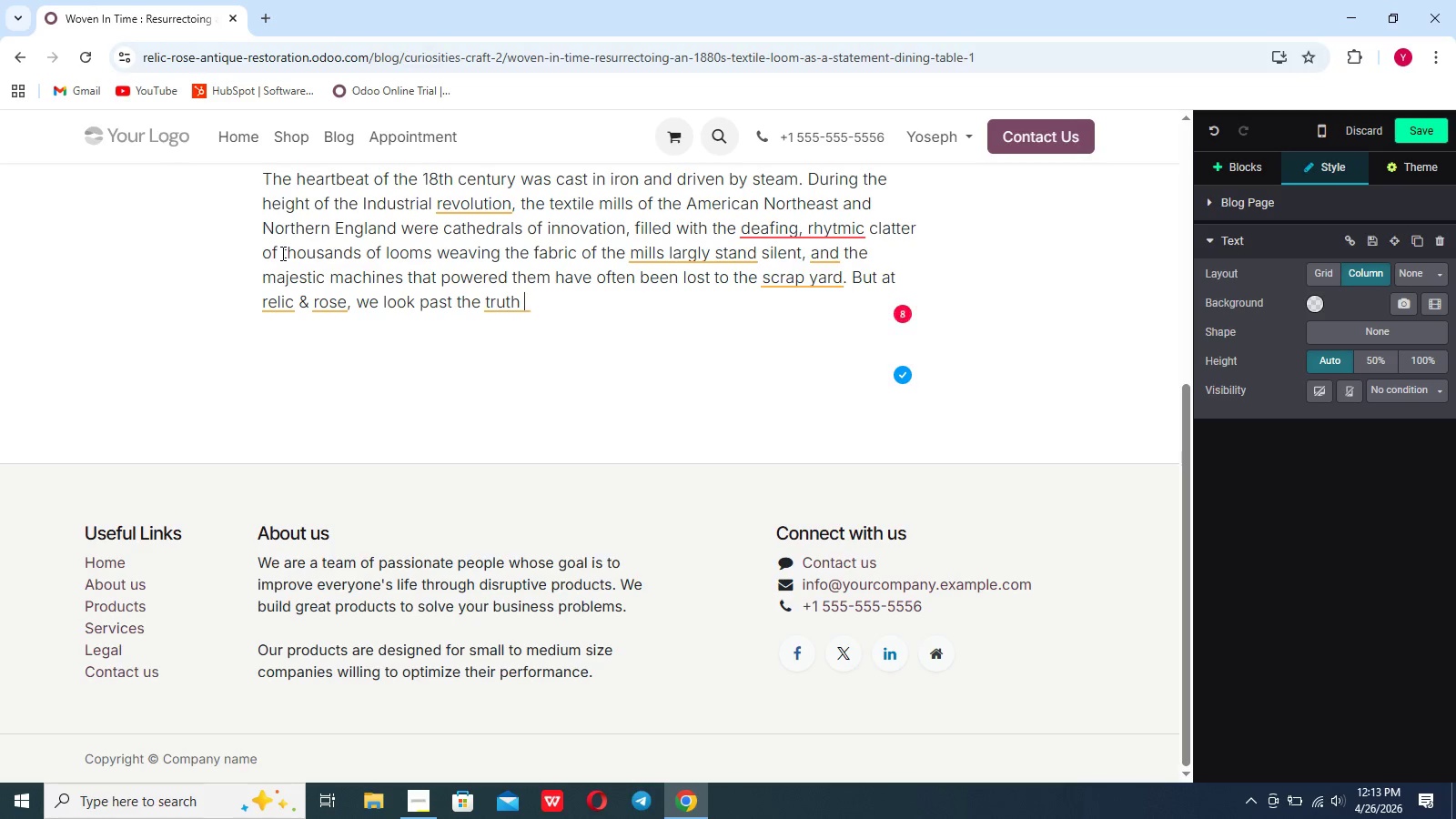 
key(Backspace)
key(Backspace)
key(Backspace)
key(Backspace)
key(Backspace)
key(Backspace)
type(rust)
 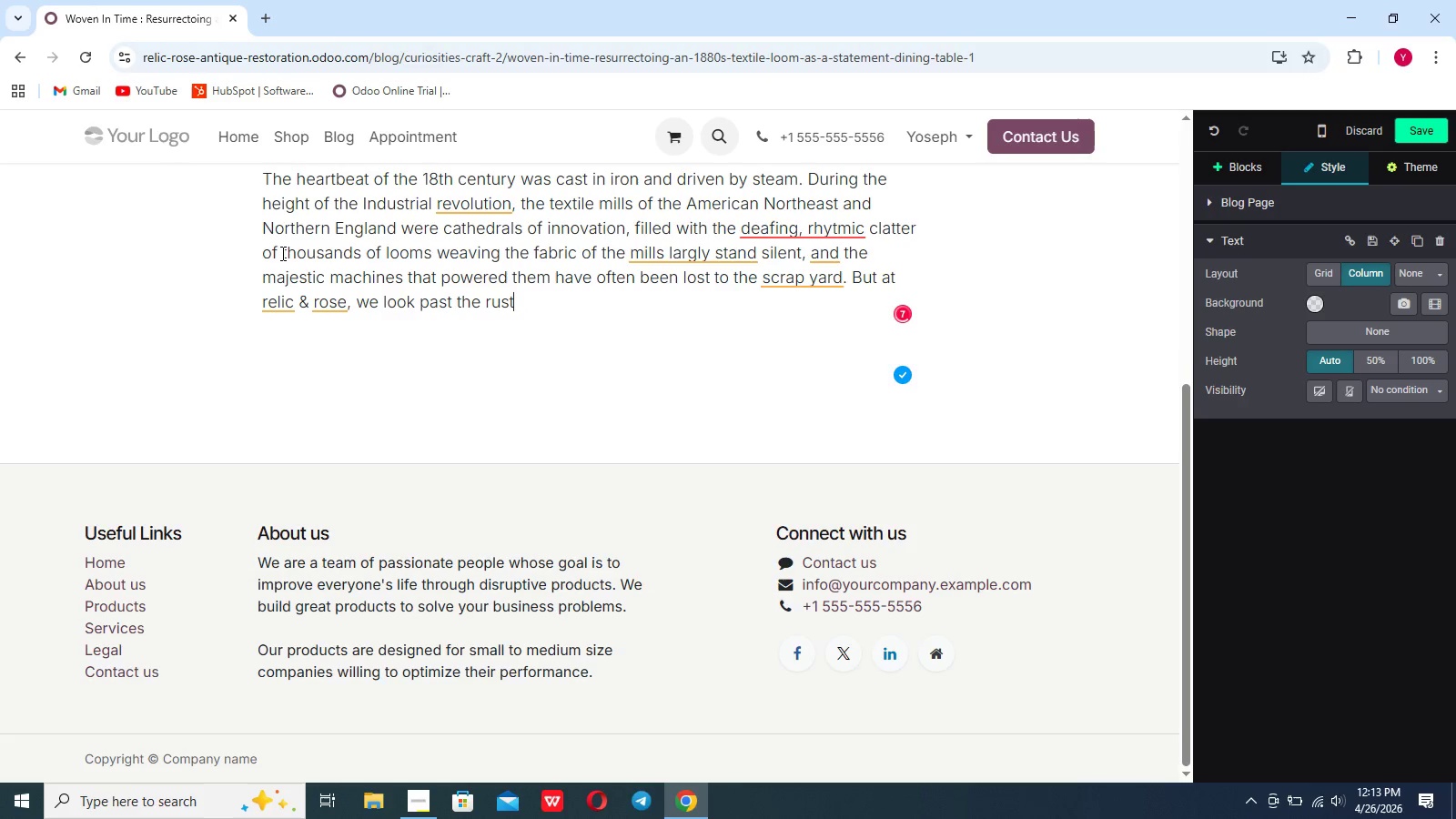 
scroll: coordinate [281, 253], scroll_direction: up, amount: 1.0
 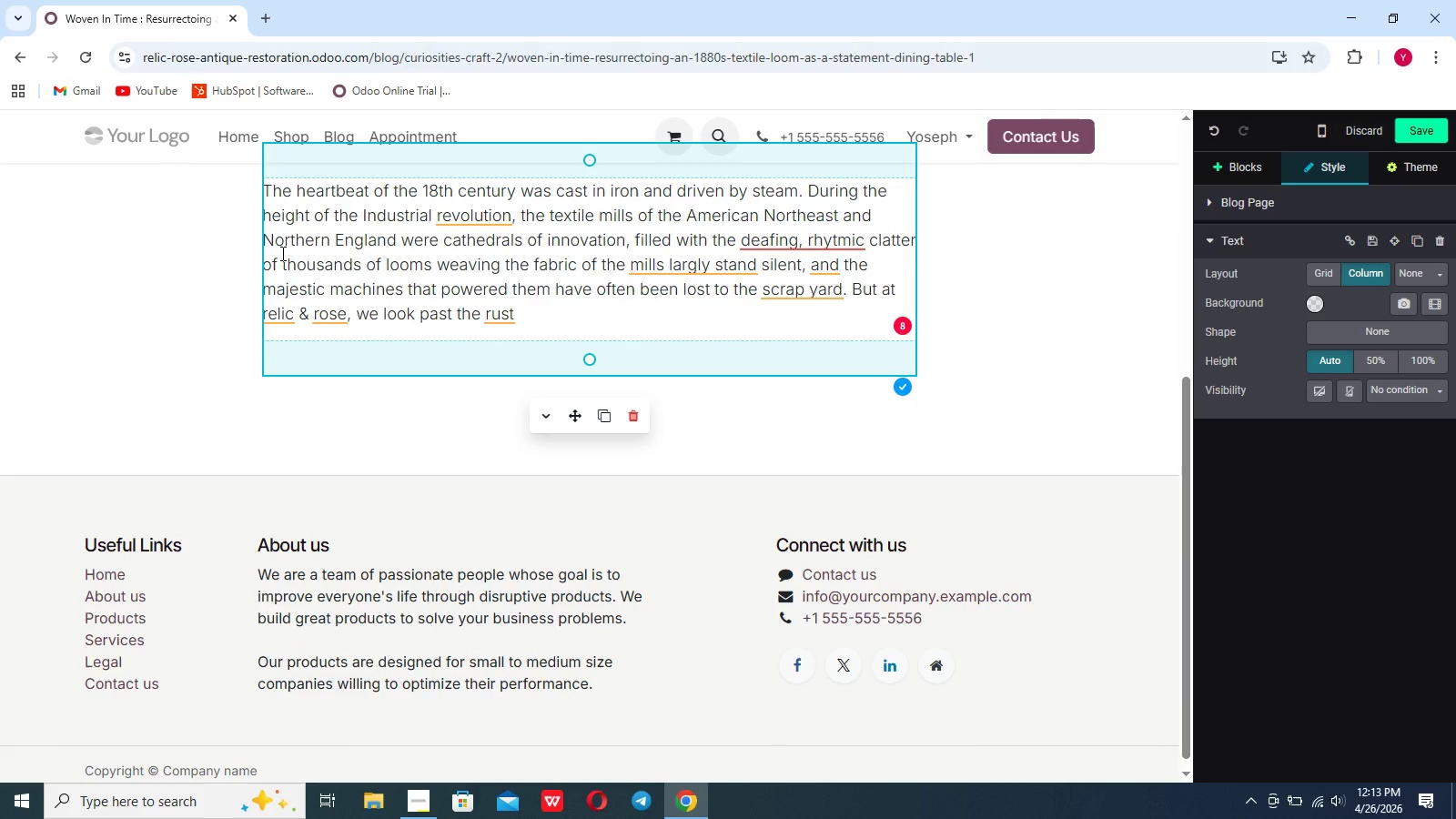 
type(, thbe)
key(Backspace)
key(Backspace)
type(e century)
 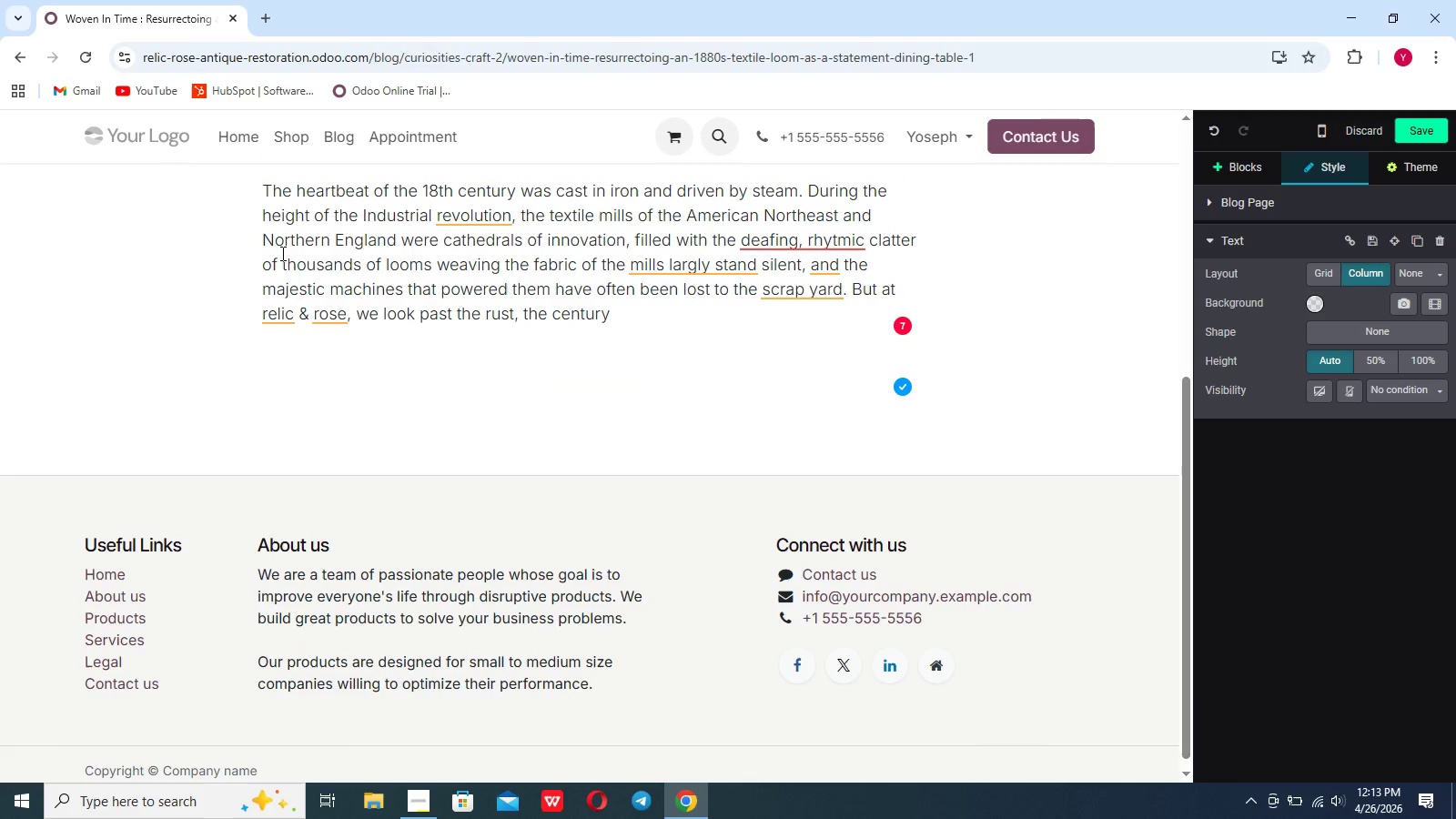 
type(-old grease, and grease, a)
key(Backspace)
key(Backspace)
type( the dereliction, where others see industrial wat)
key(Backspace)
type(ste)
 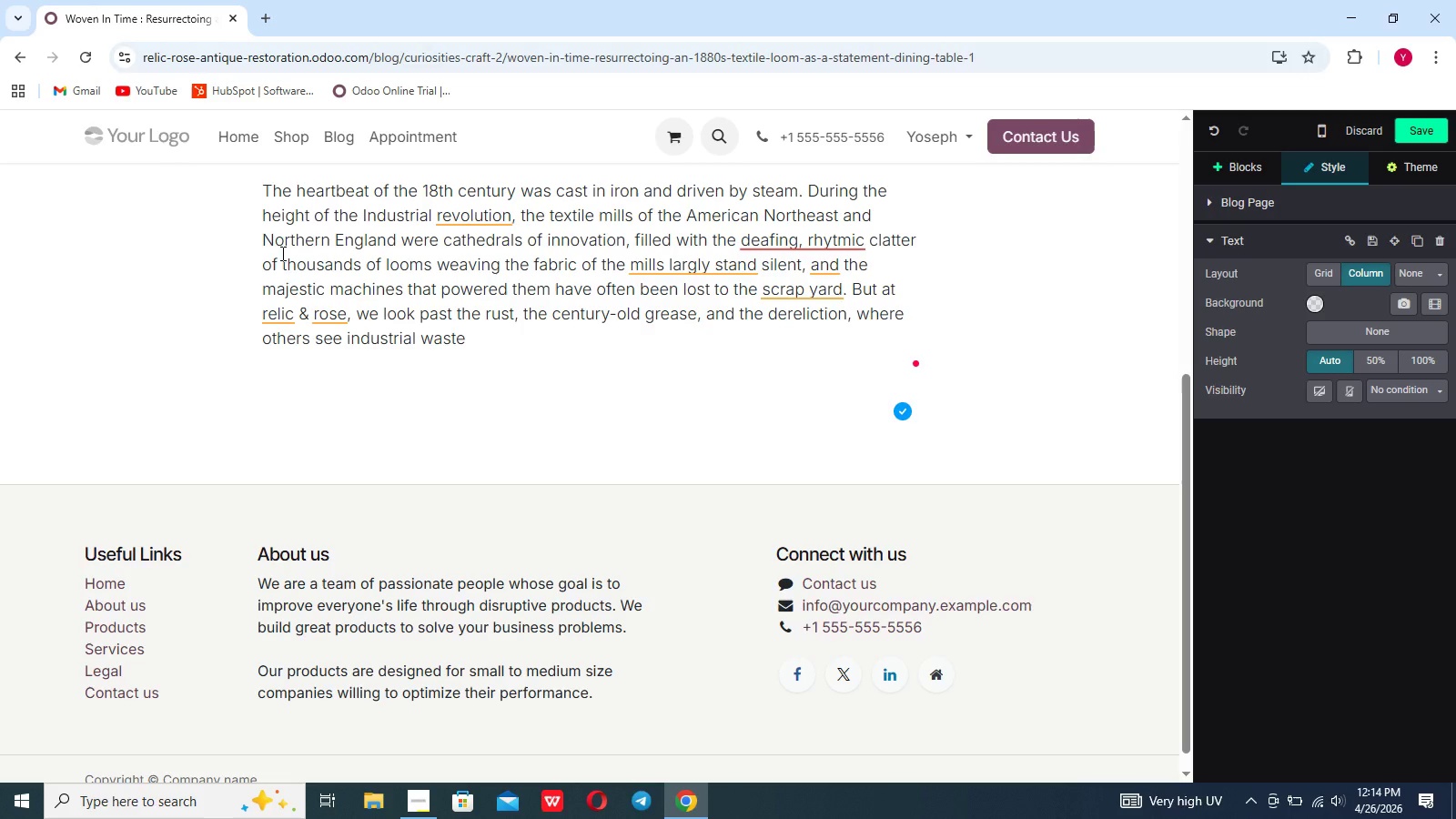 
type(, we see a legacy waiting fo )
key(Backspace)
type(r its second act.)
 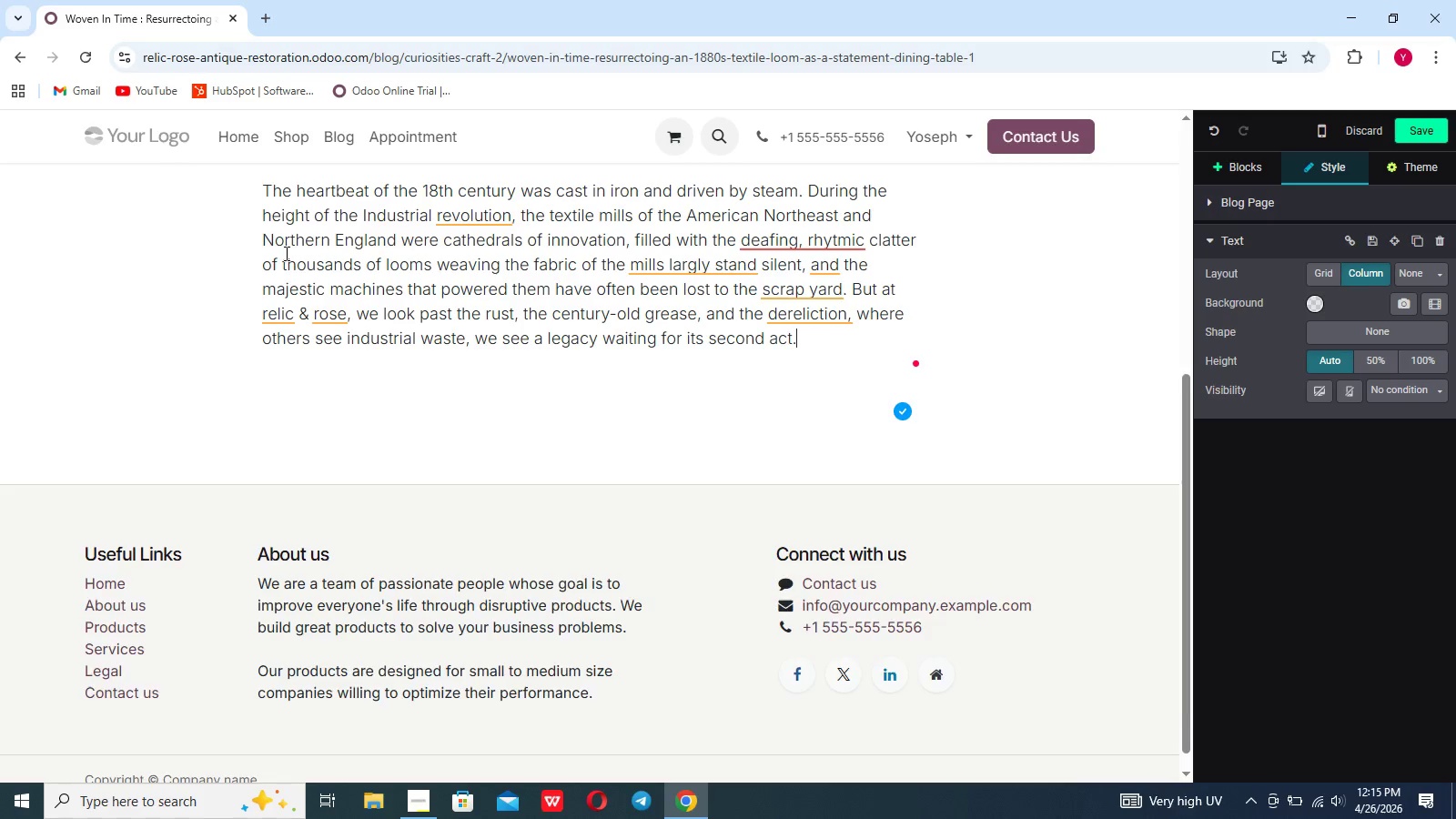 
key(Enter)
 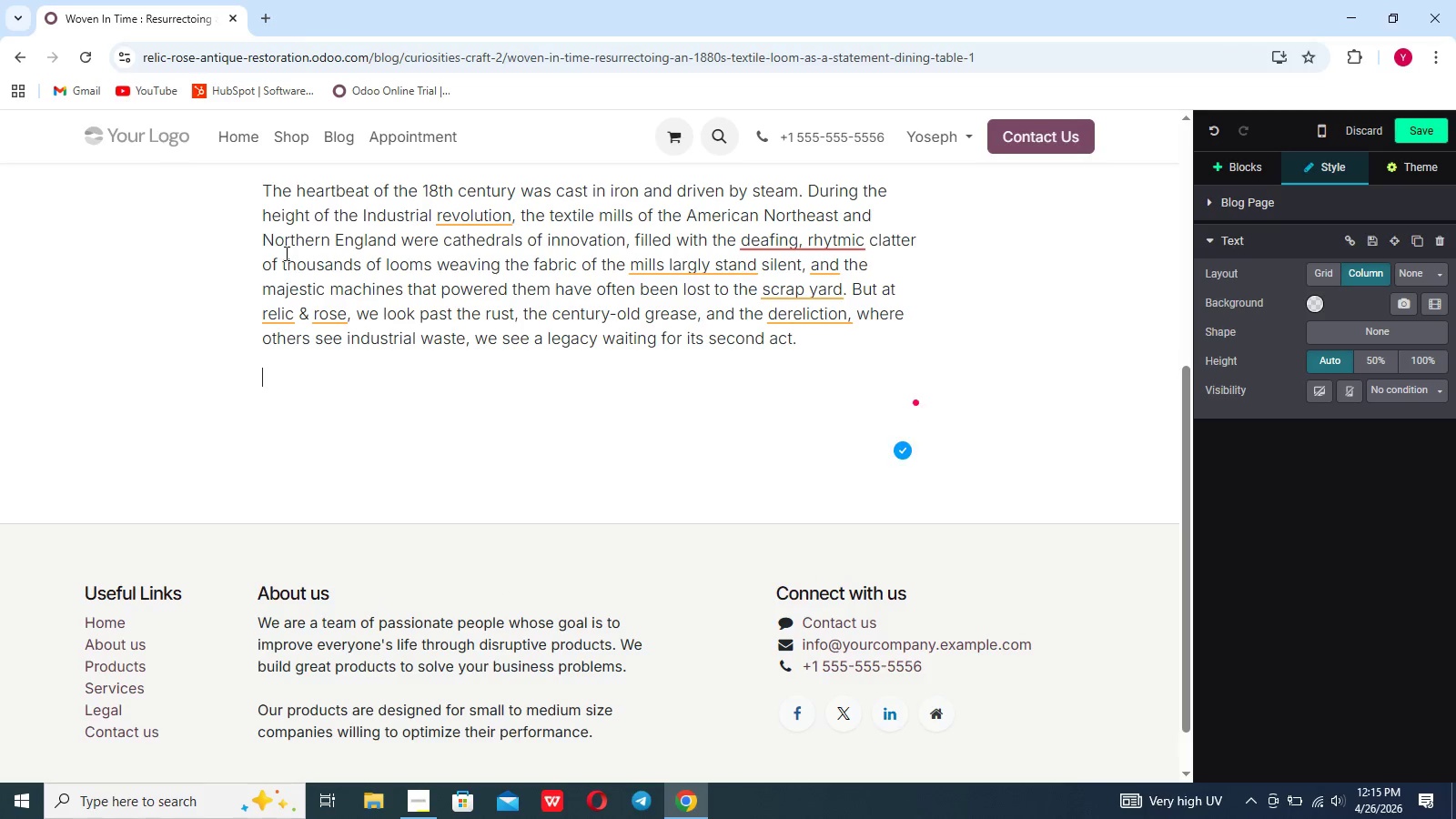 
key(Enter)
 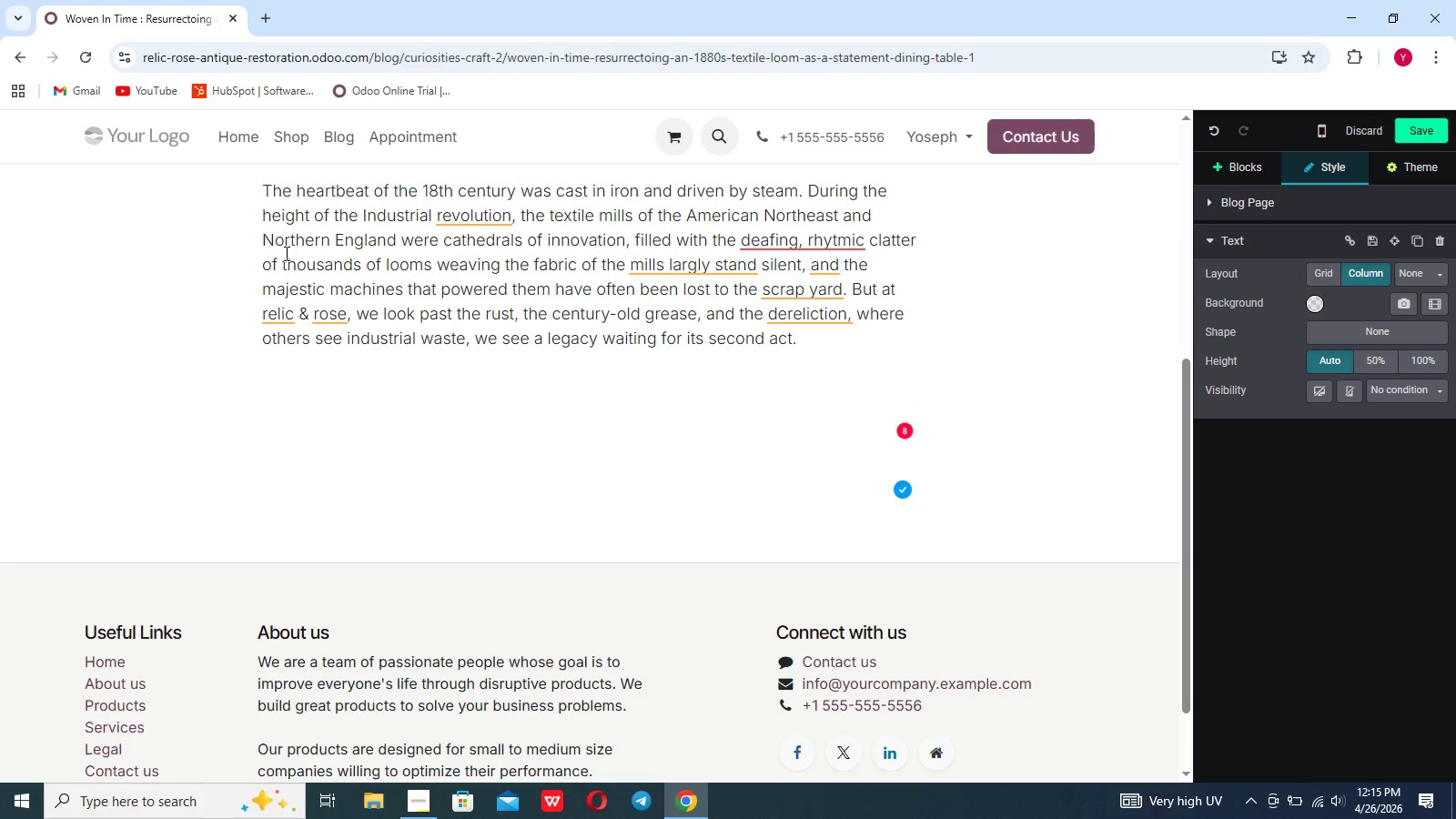 
wait(5.19)
 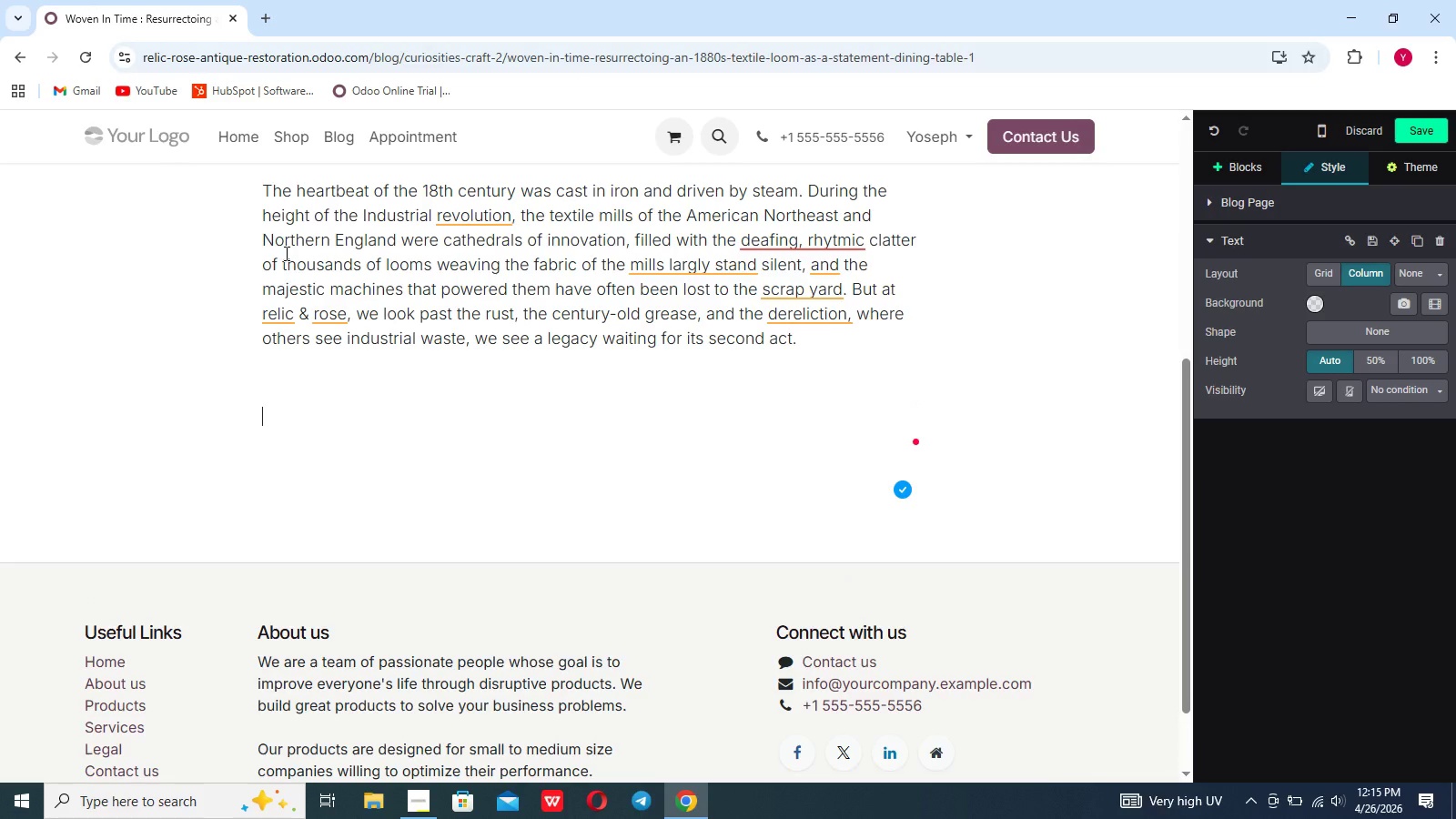 
type(our'prove)
key(Backspace)
key(Backspace)
type(e)
key(Backspace)
type(r "provenan)
 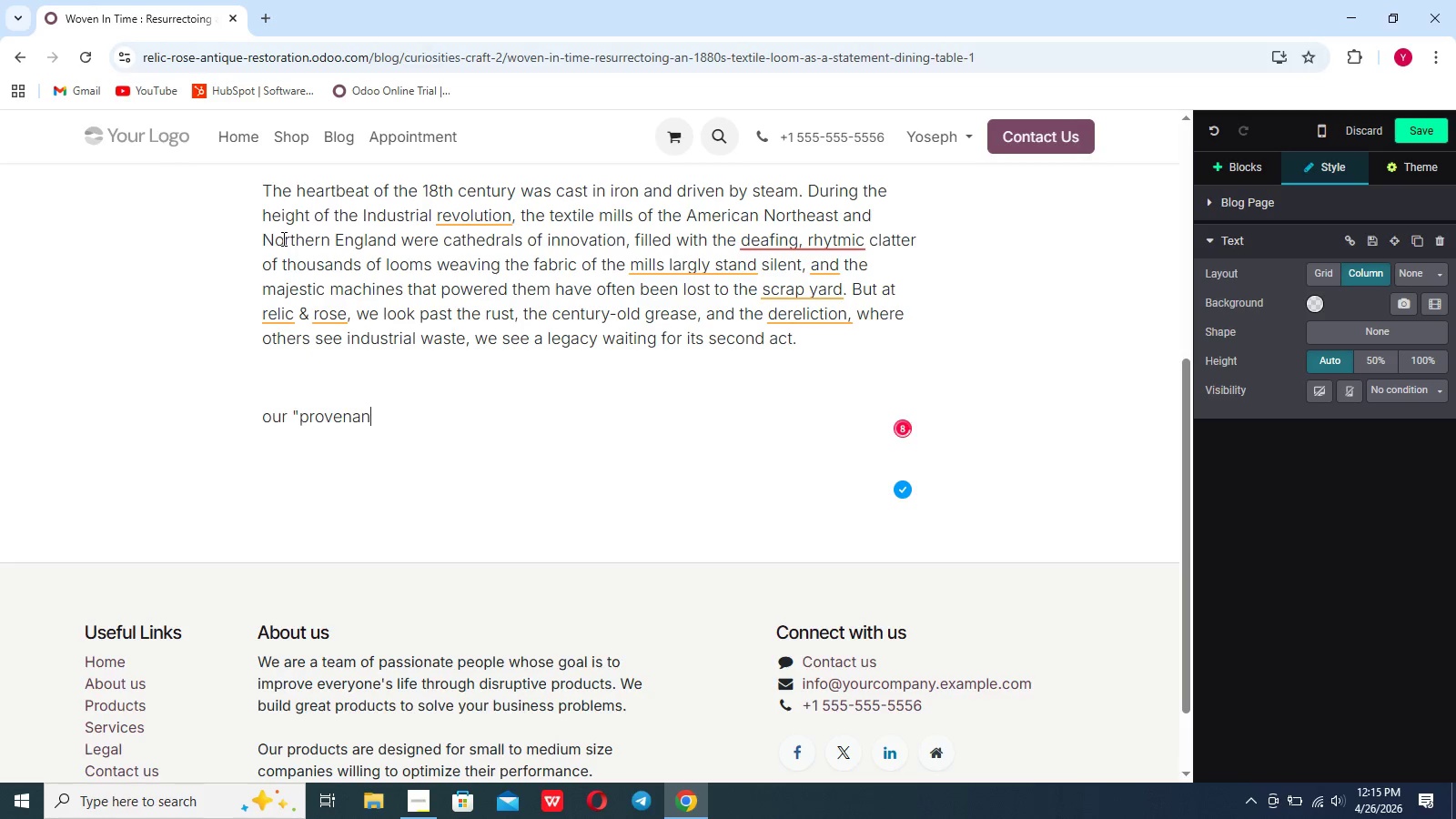 
type(cw)
key(Backspace)
type(e_)
key(Backspace)
type(-to piece" philosophy dectati)
key(Backspace)
type(es that truly)
 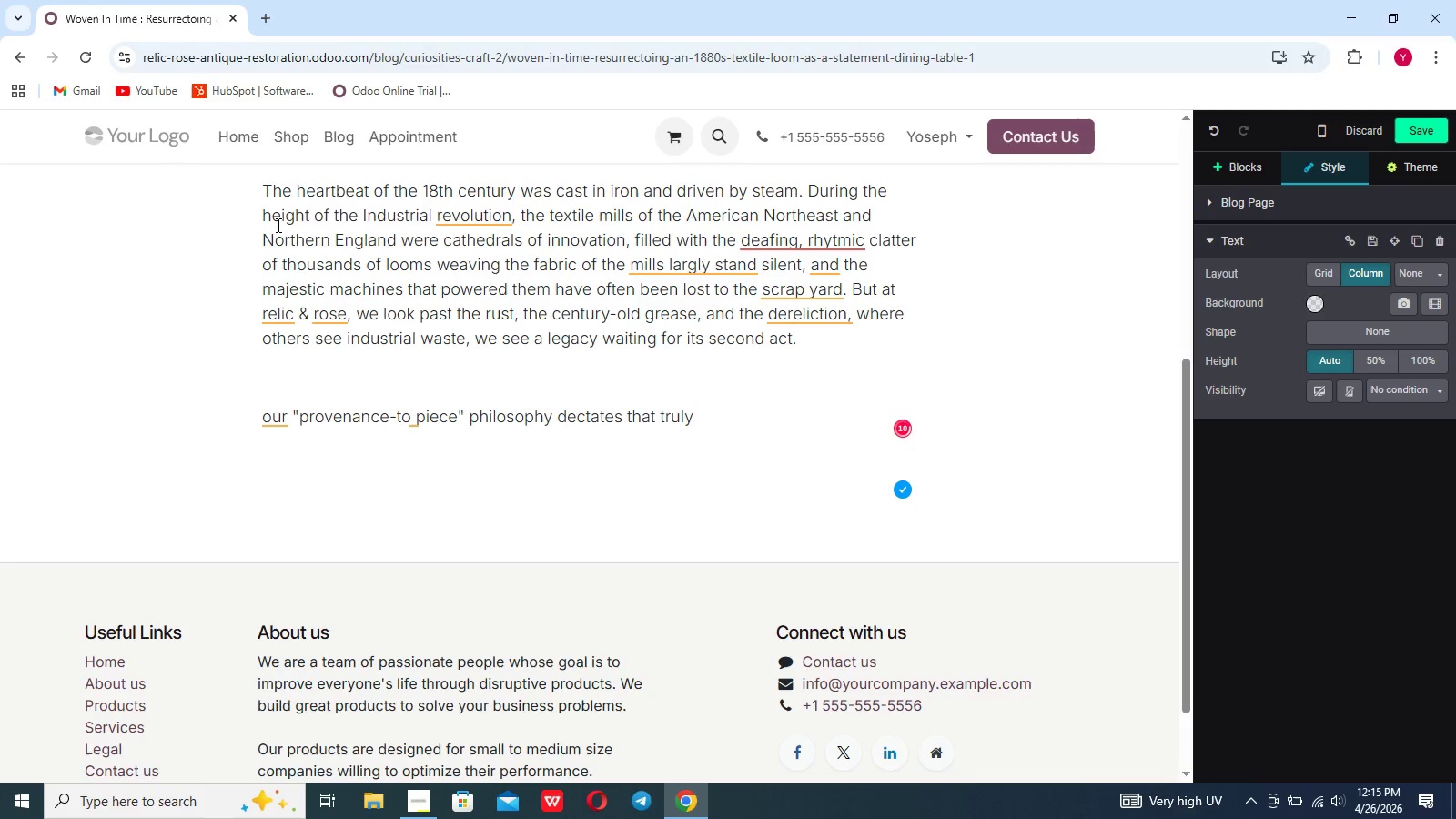 
key(Backspace)
key(Backspace)
type(e luxury)
 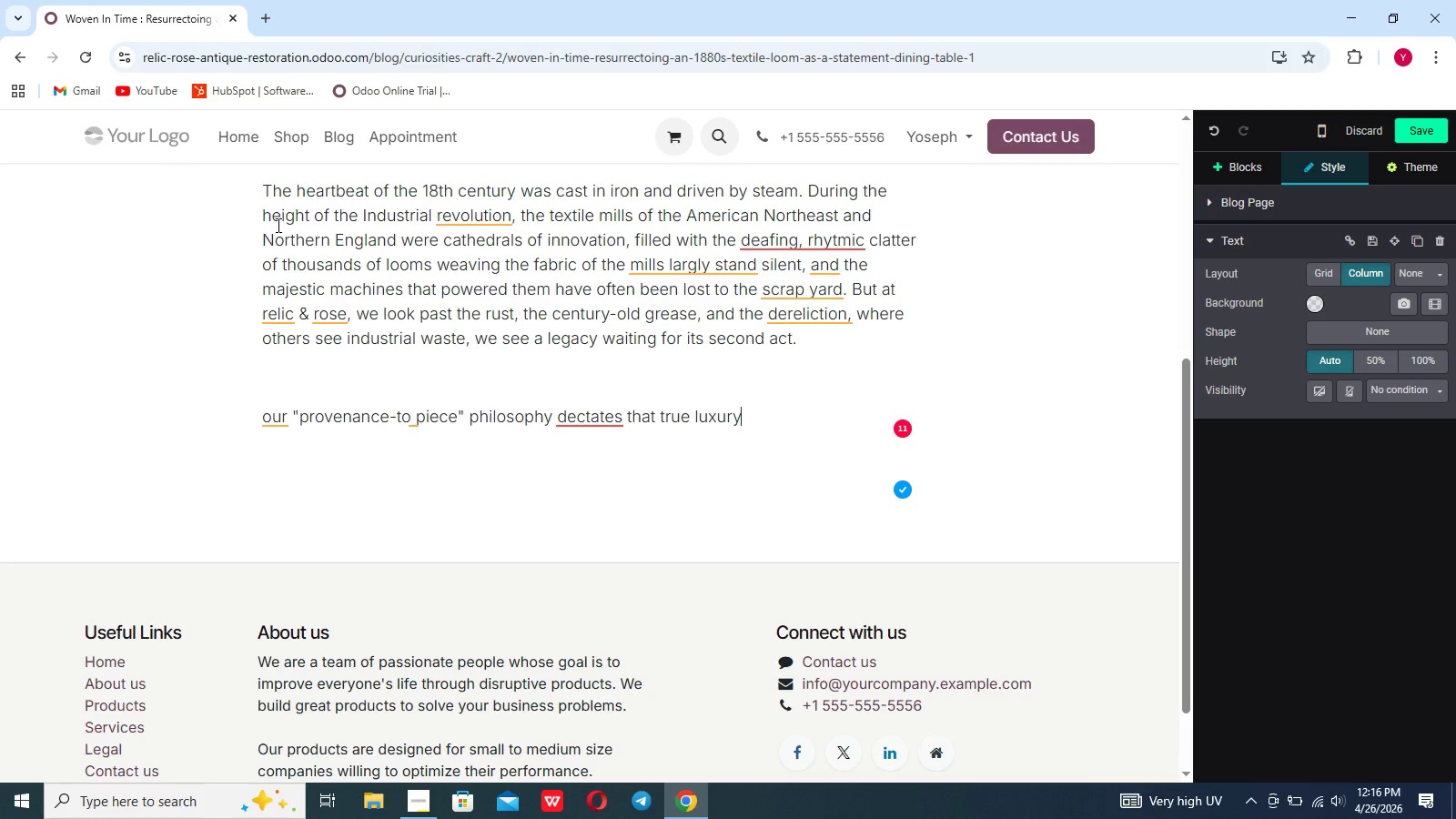 
type( is deeply intr)
key(Backspace)
type(ertwined with hiso)
key(Backspace)
type(tory)
 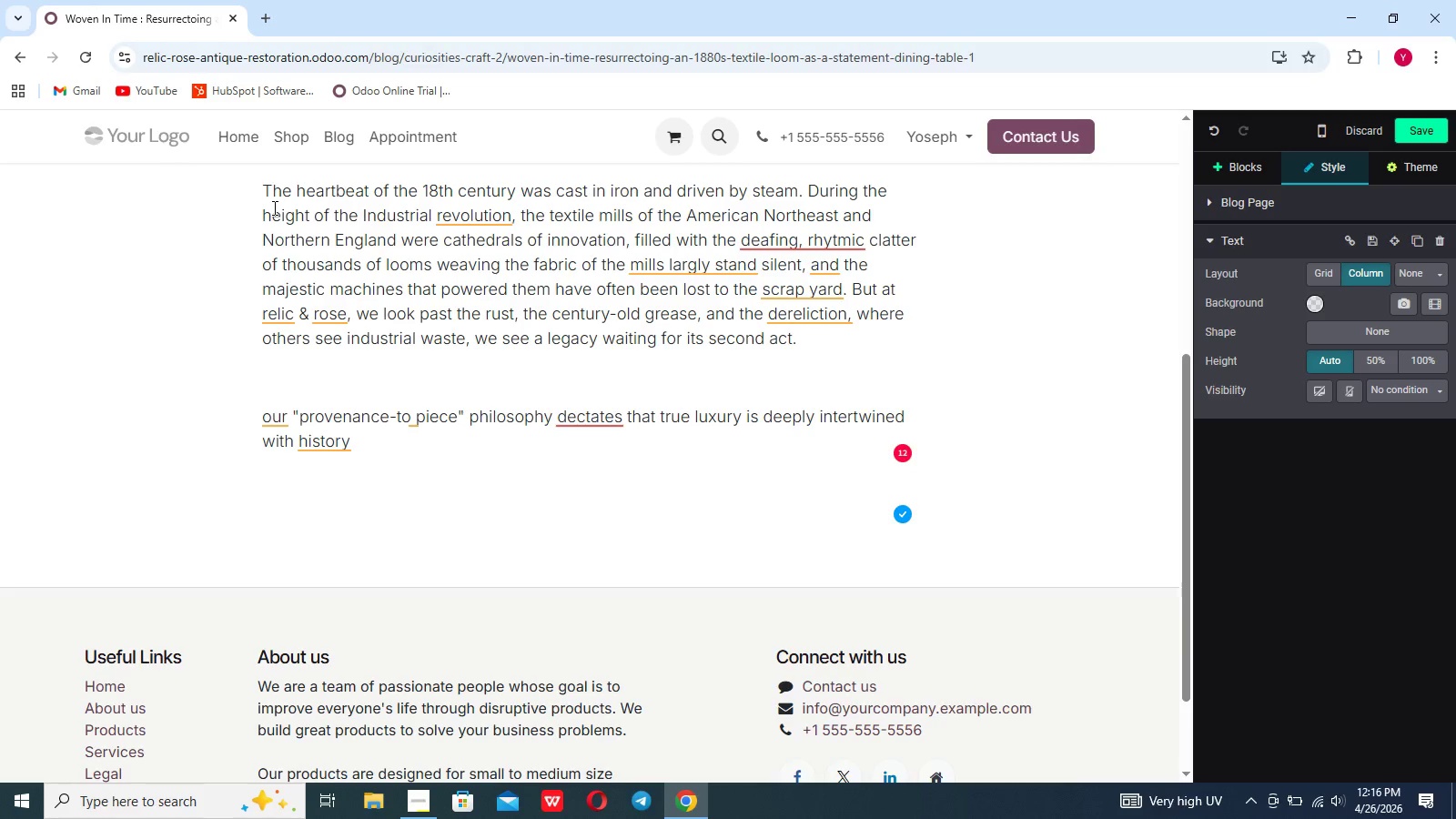 
wait(11.03)
 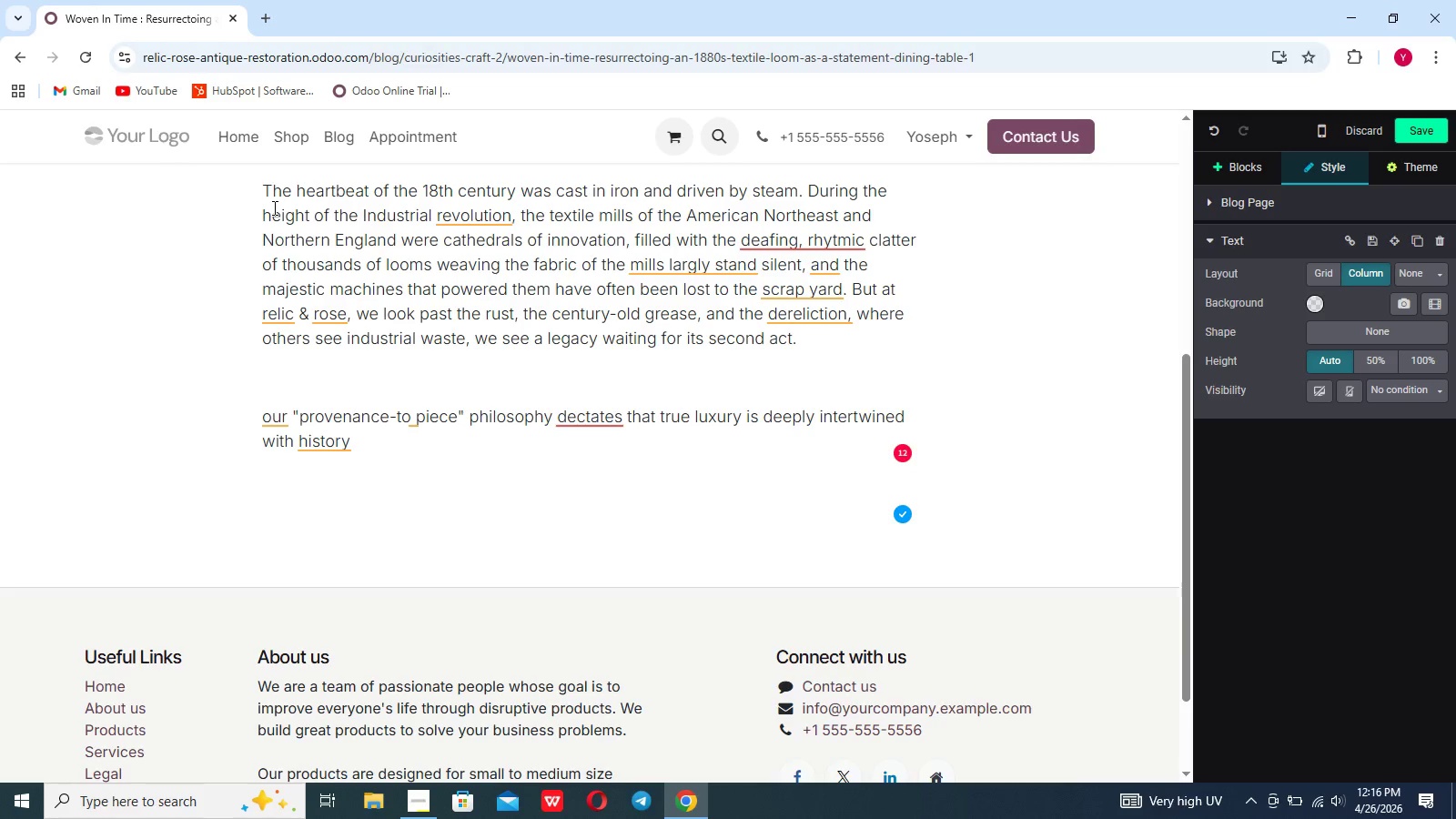 
left_click([273, 207])
 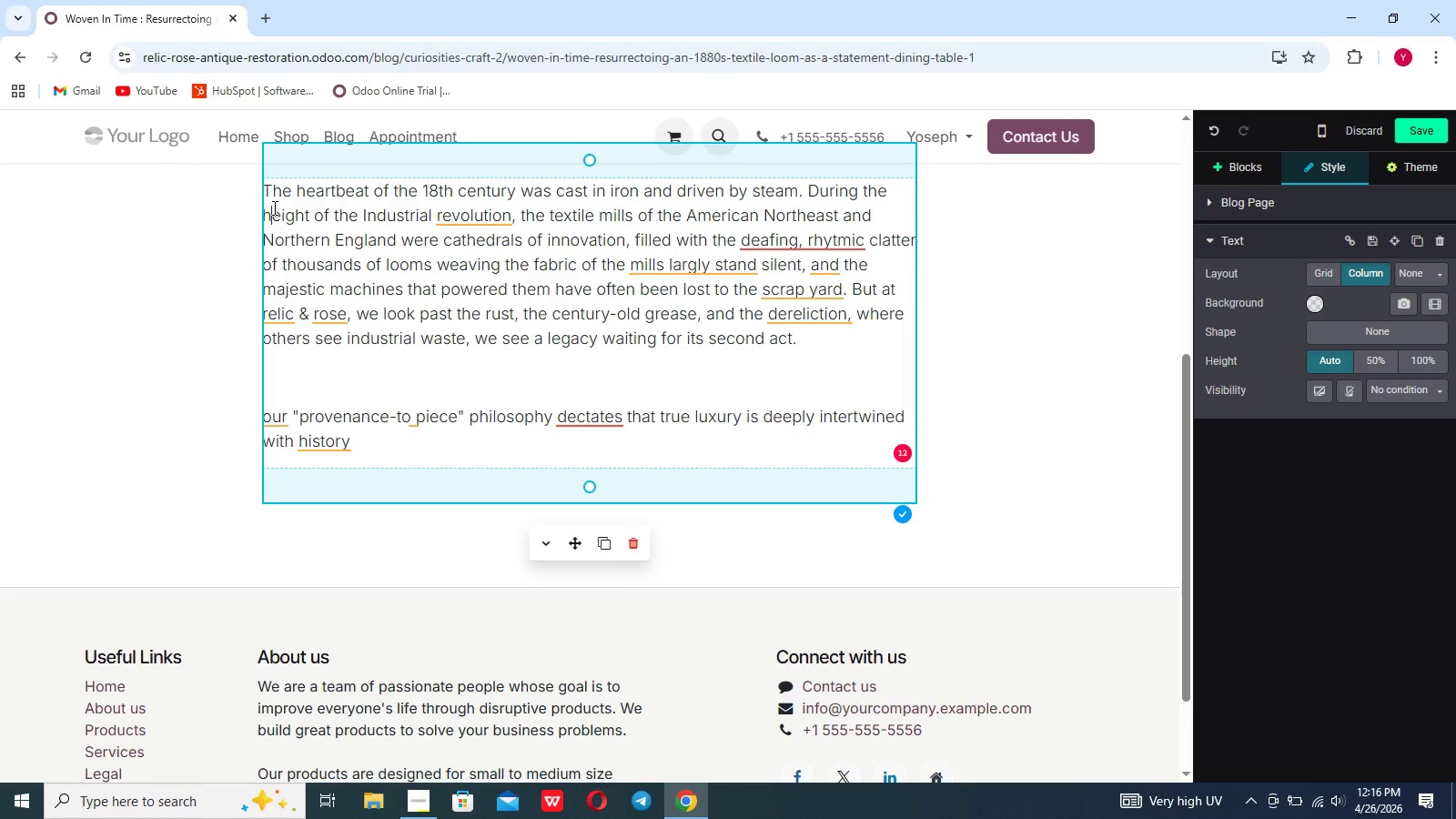 
type(. we belie)
 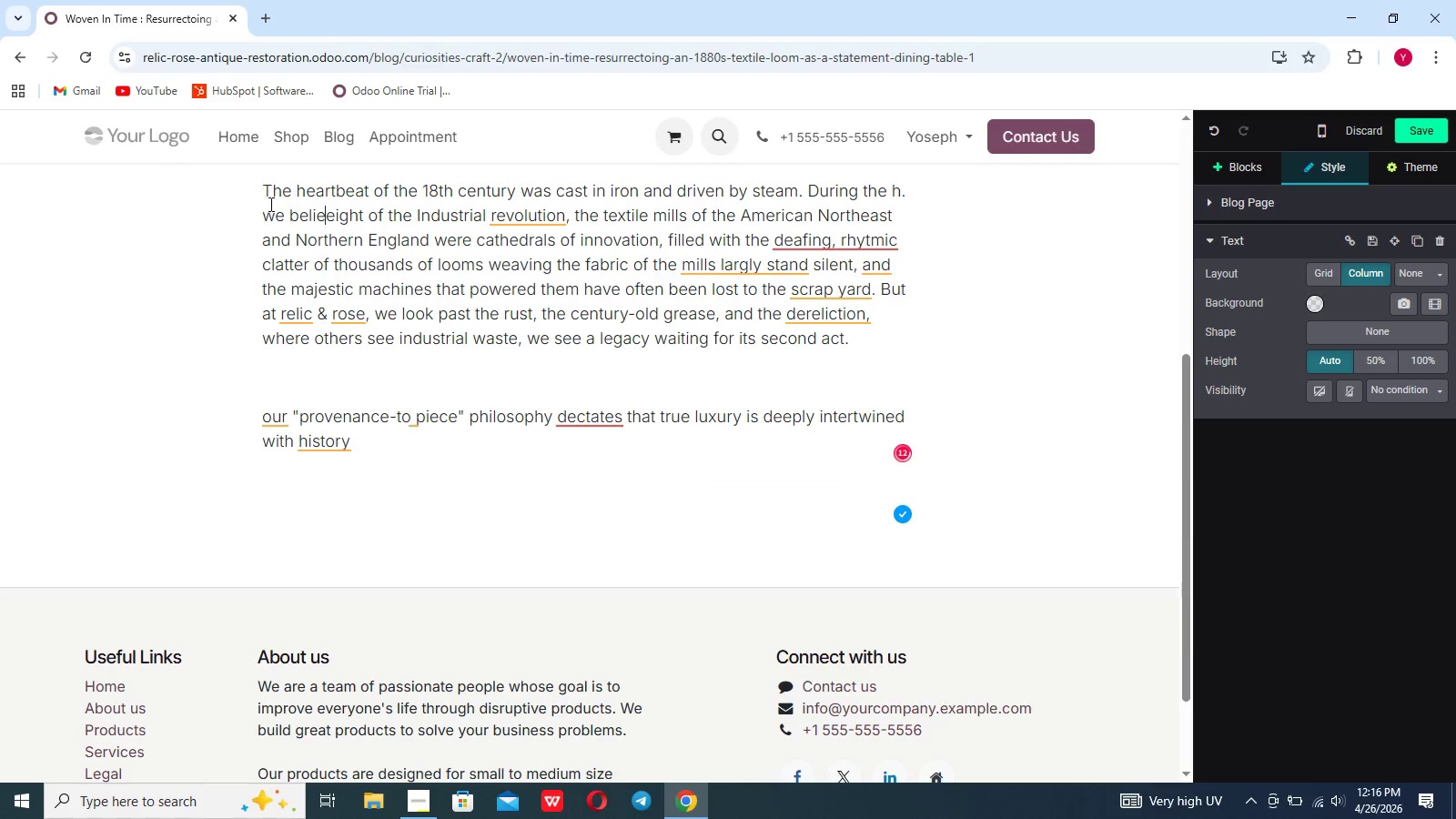 
type(ve that a)
key(Backspace)
key(Backspace)
key(Backspace)
key(Backspace)
key(Backspace)
key(Backspace)
key(Backspace)
key(Backspace)
key(Backspace)
key(Backspace)
key(Backspace)
key(Backspace)
key(Backspace)
key(Backspace)
key(Backspace)
key(Backspace)
key(Backspace)
key(Backspace)
key(Backspace)
 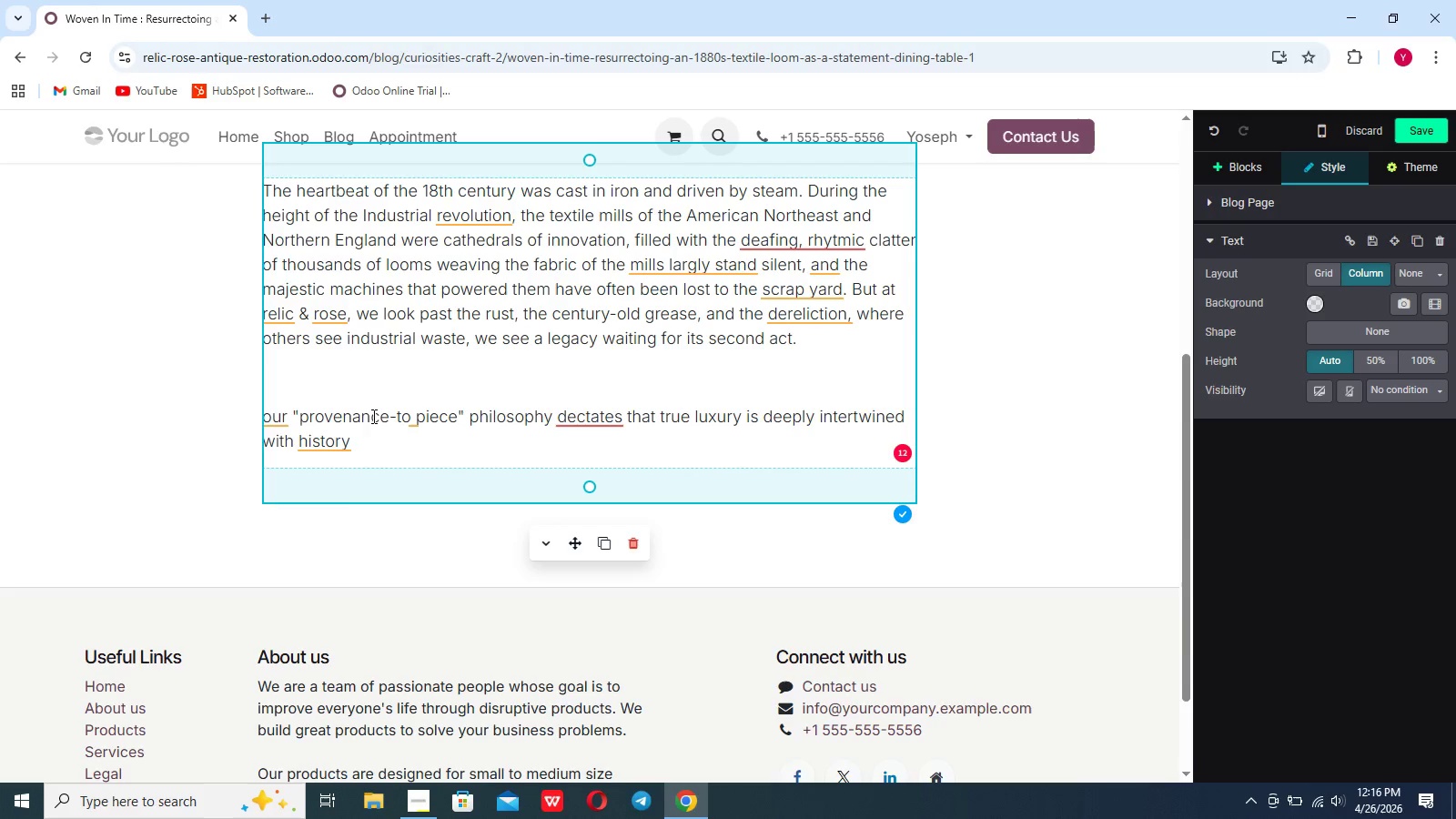 
left_click([369, 430])
 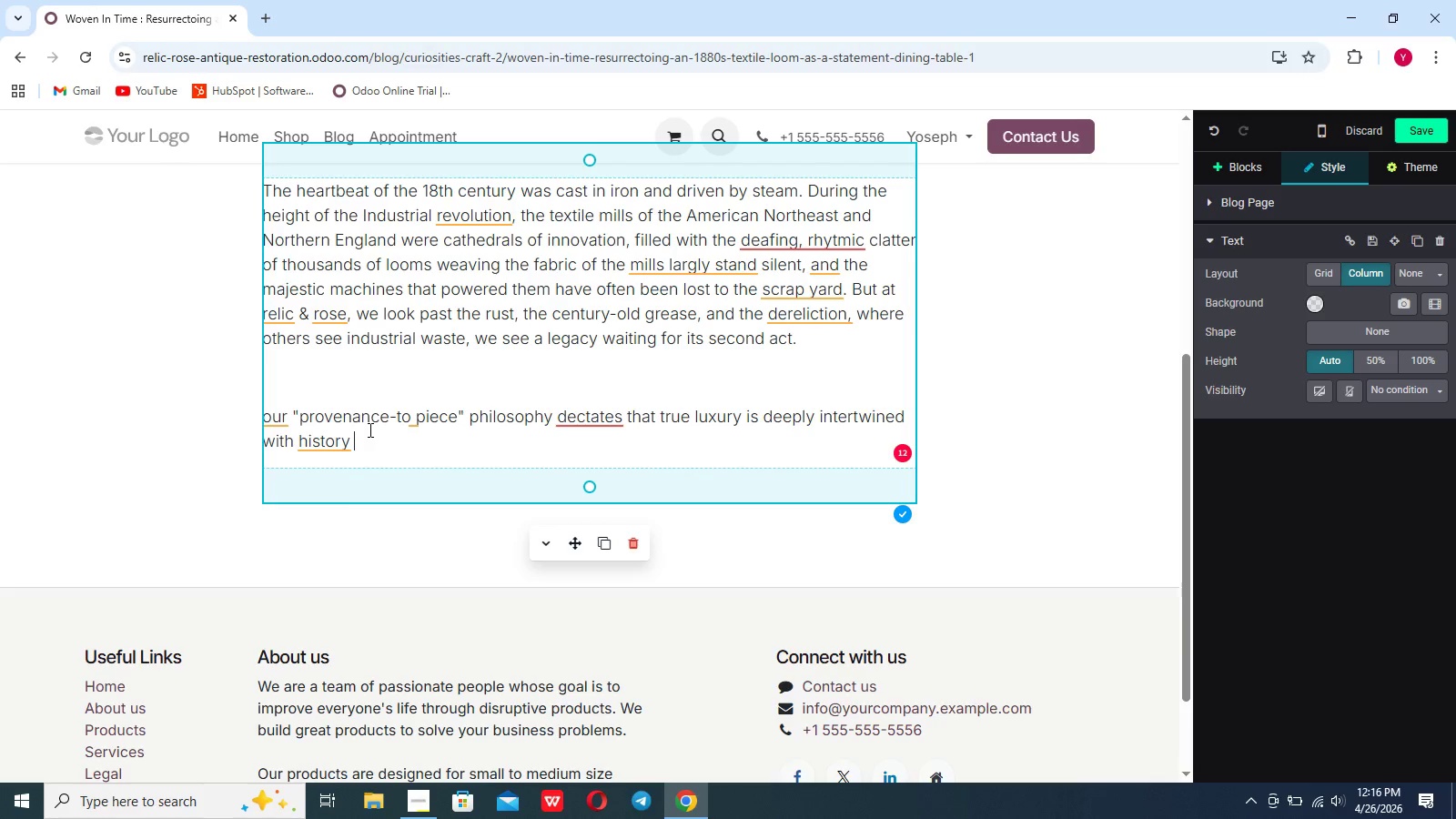 
type(. we believe that)
 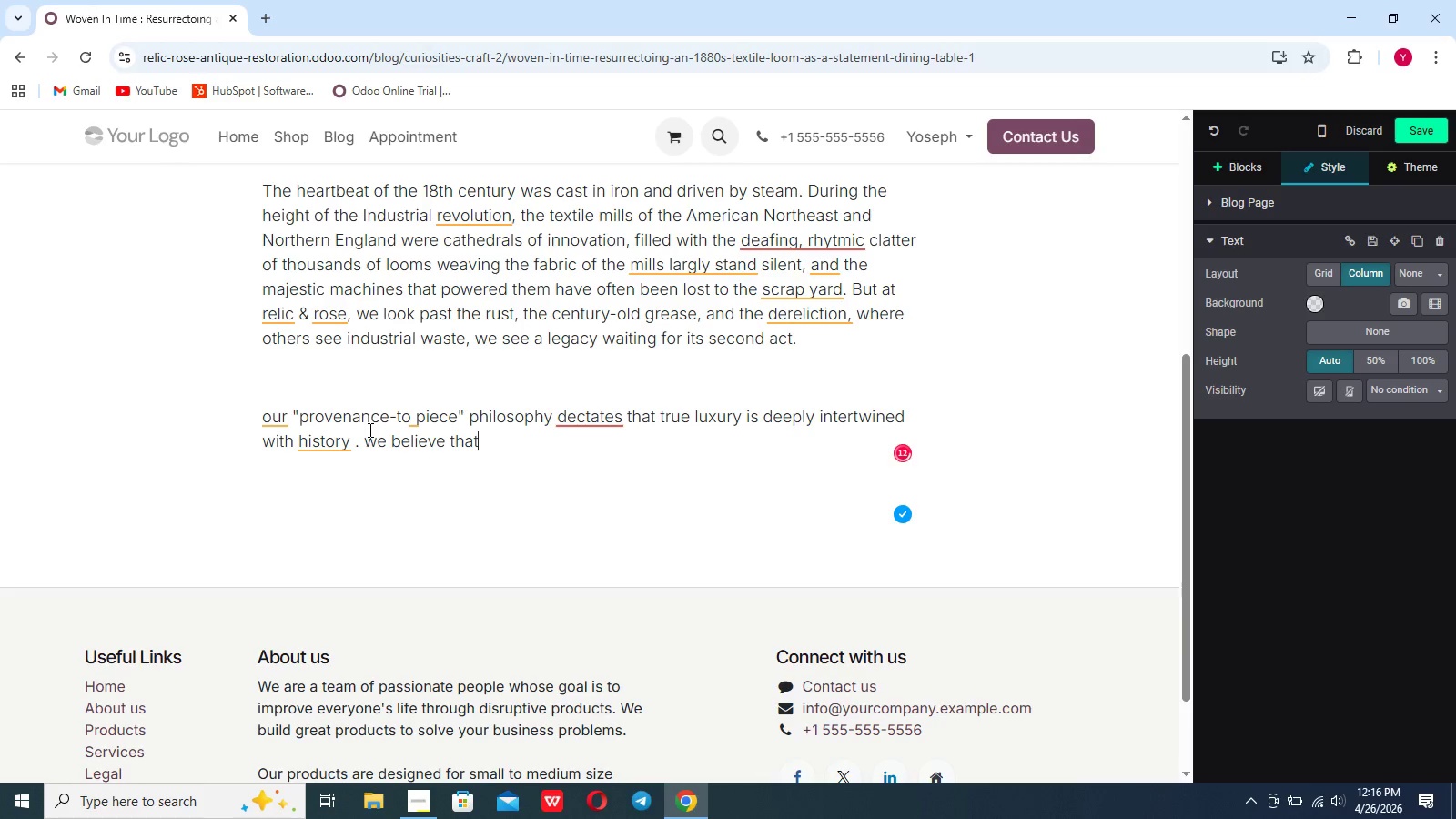 
type( authentic, high-end ine)
key(Backspace)
type(terior design should not merely decorate a sa)
key(Backspace)
type(pace)
 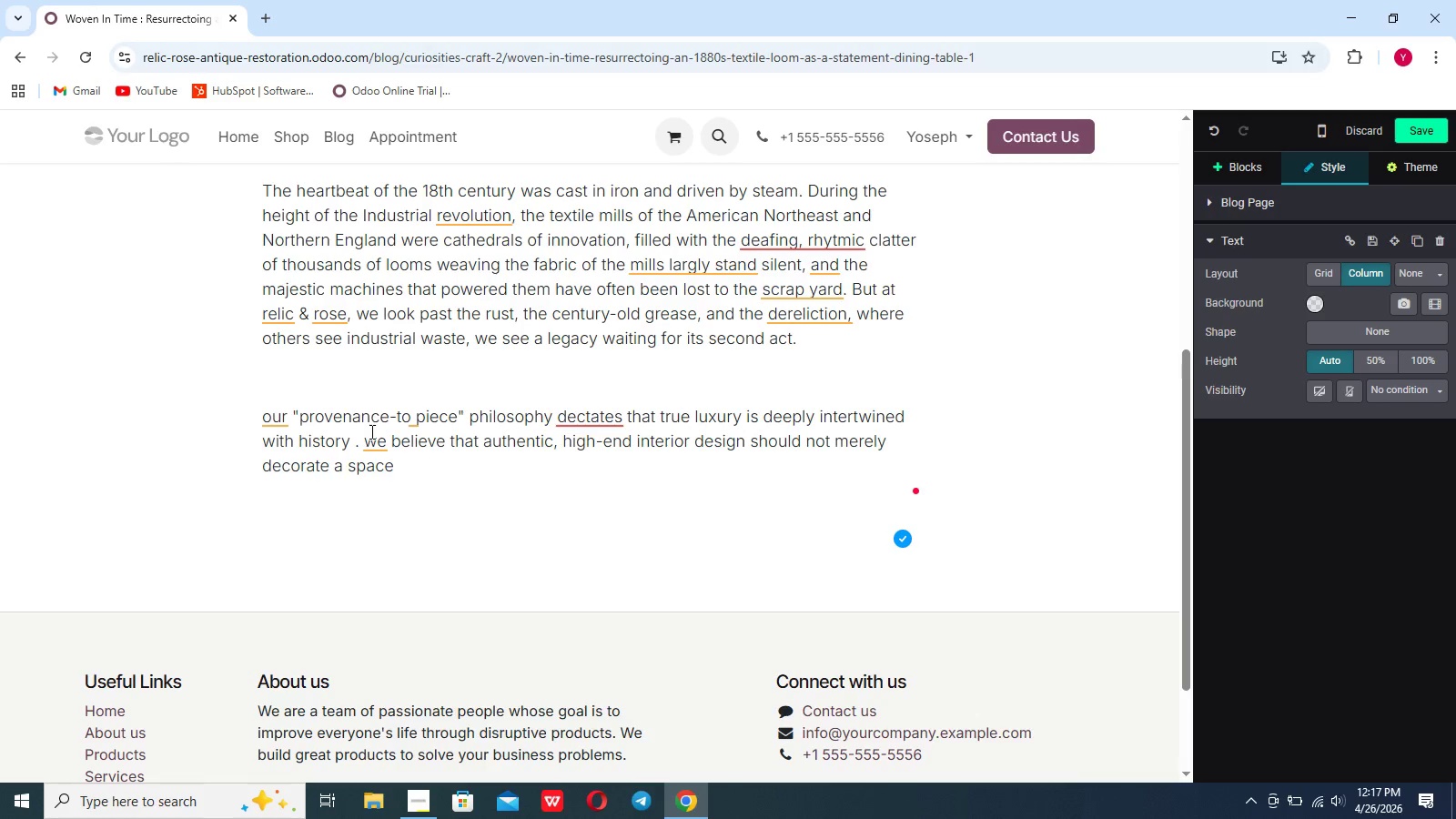 
type(; it should not merely decorate a sa)
key(Backspace)
type(pace;it shou;f)
key(Backspace)
key(Backspace)
type(lf)
key(Backspace)
type(d)
 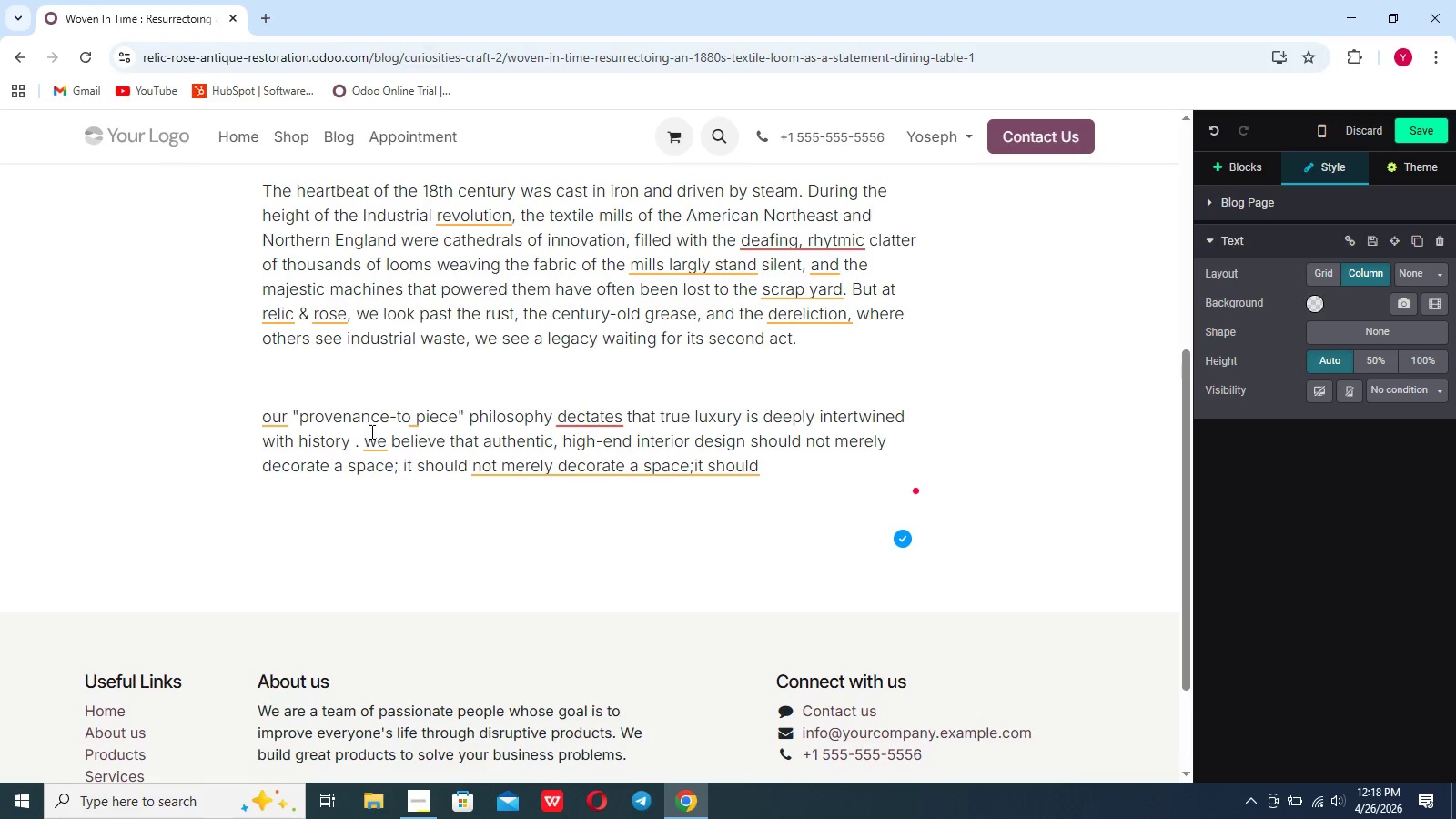 
type( gr)
 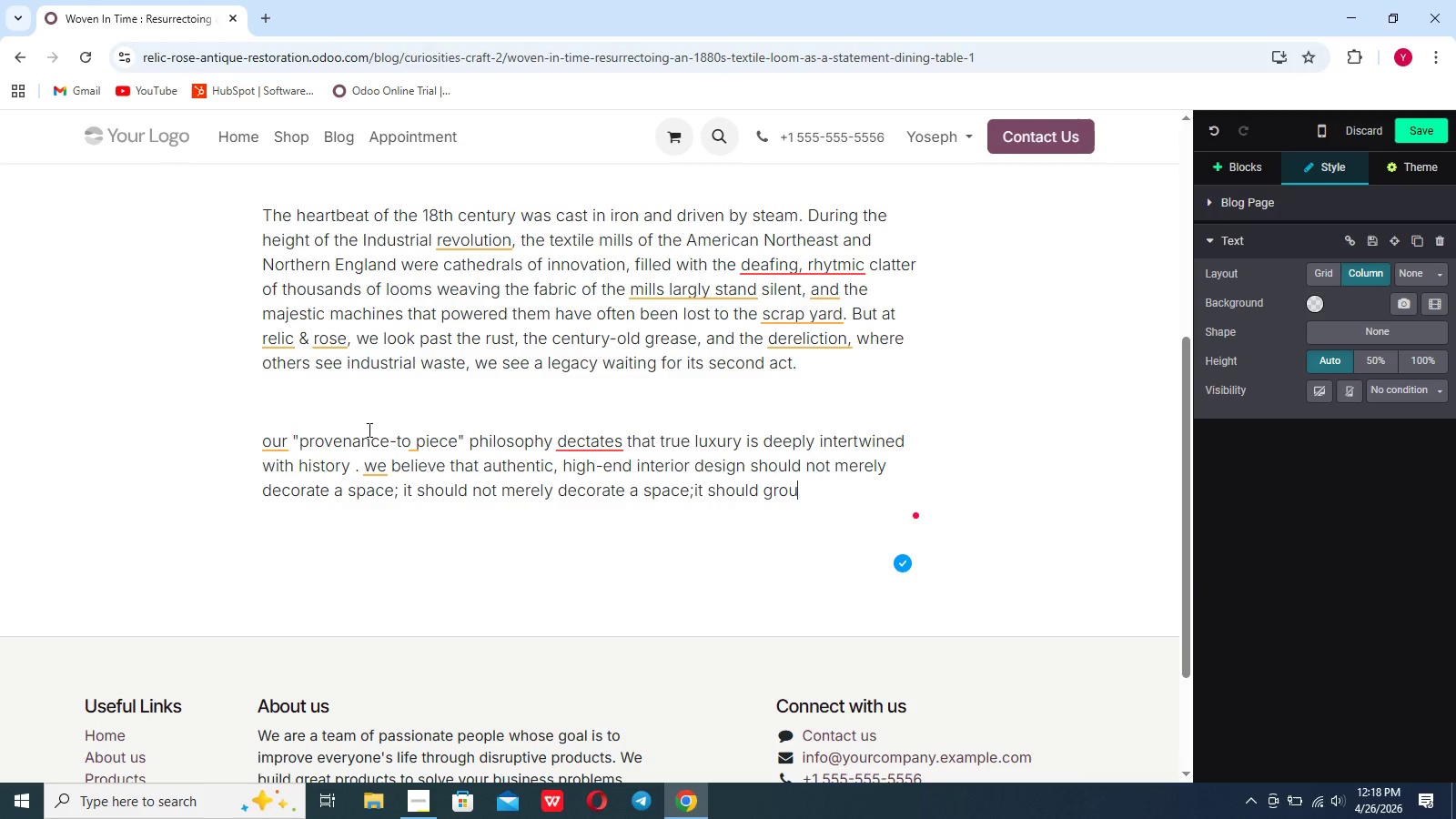 
scroll: coordinate [368, 430], scroll_direction: none, amount: 0.0
 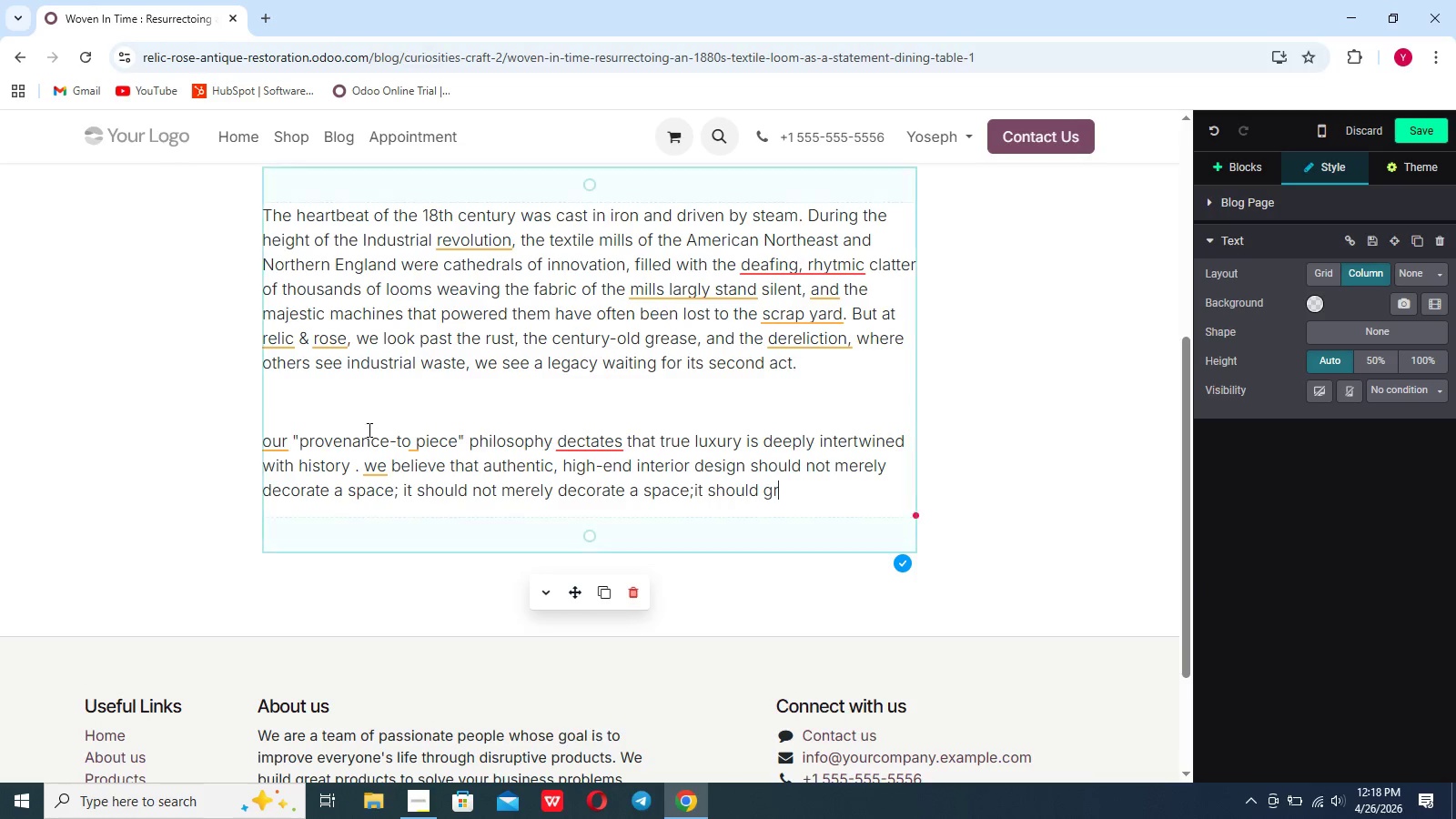 
type(oun)
 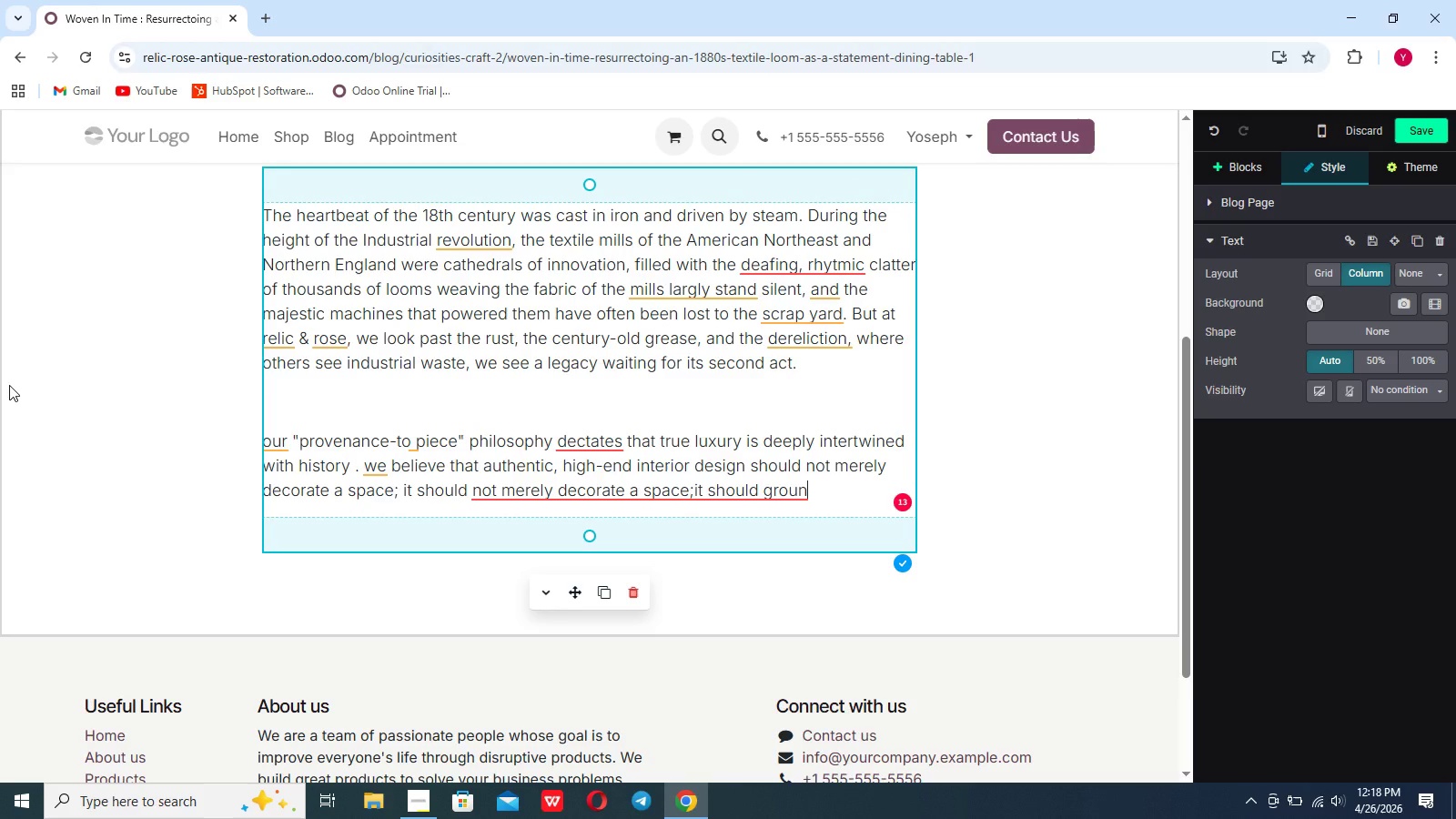 
wait(17.91)
 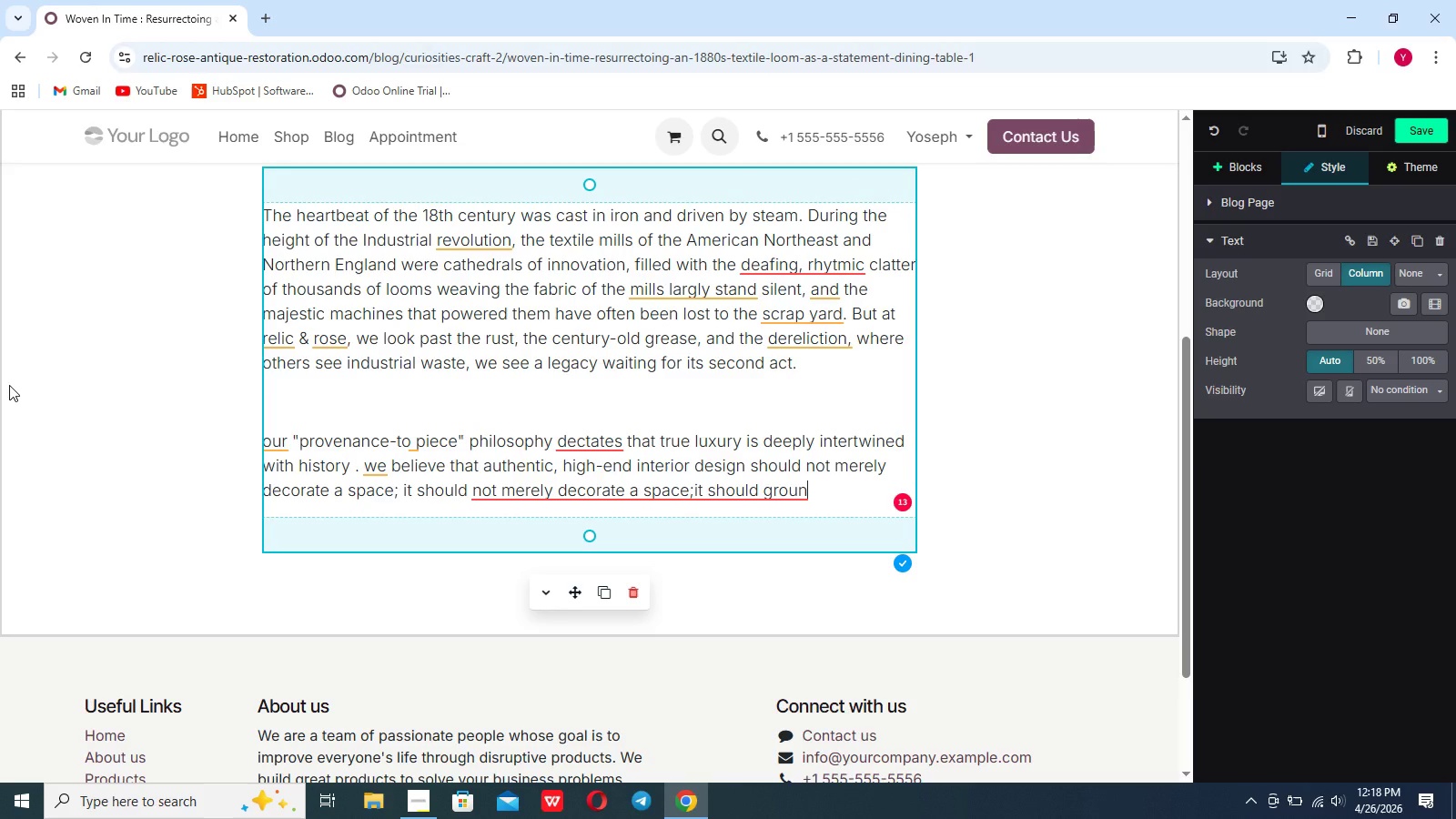 
key(D)
 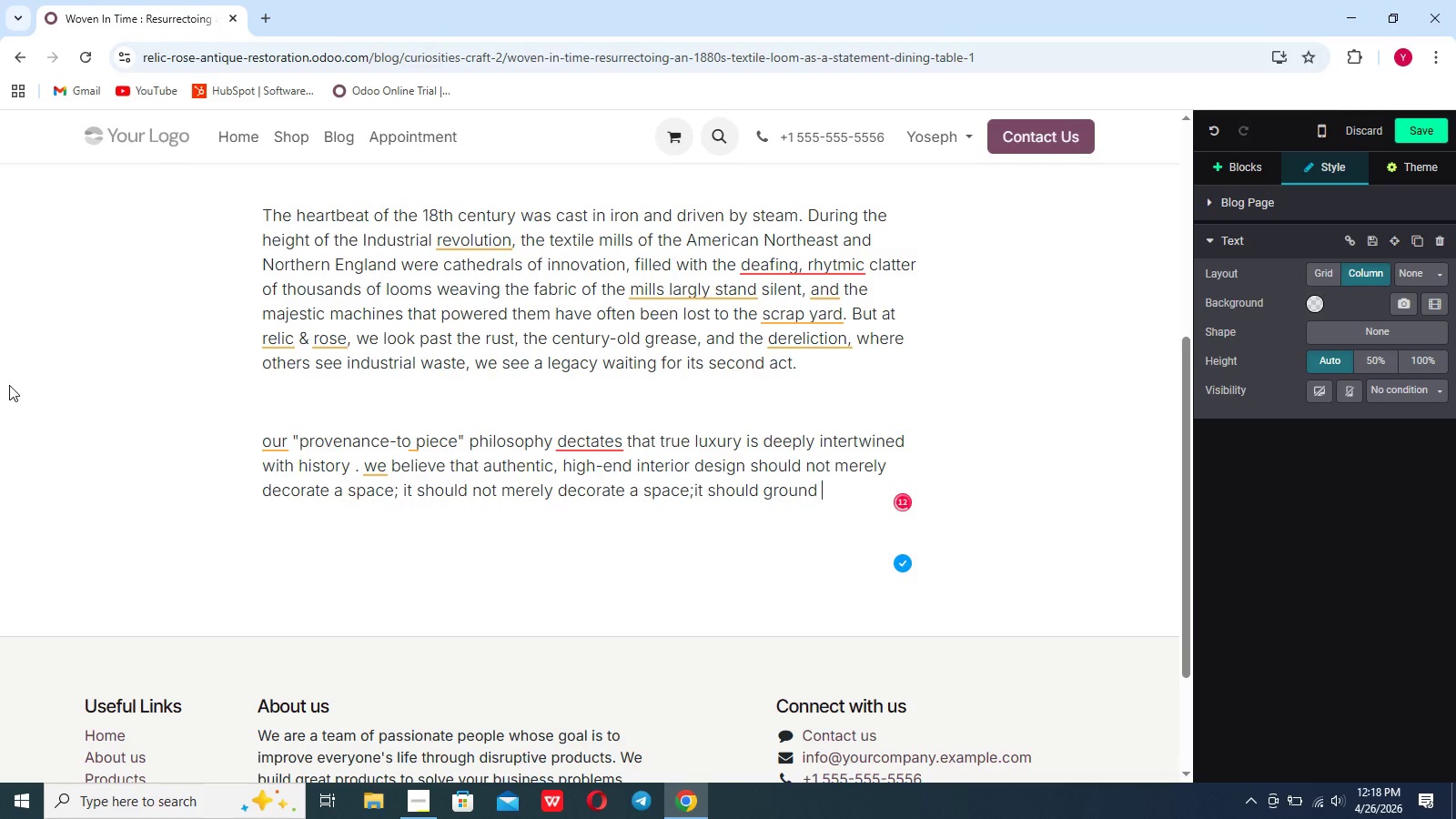 
key(Space)
 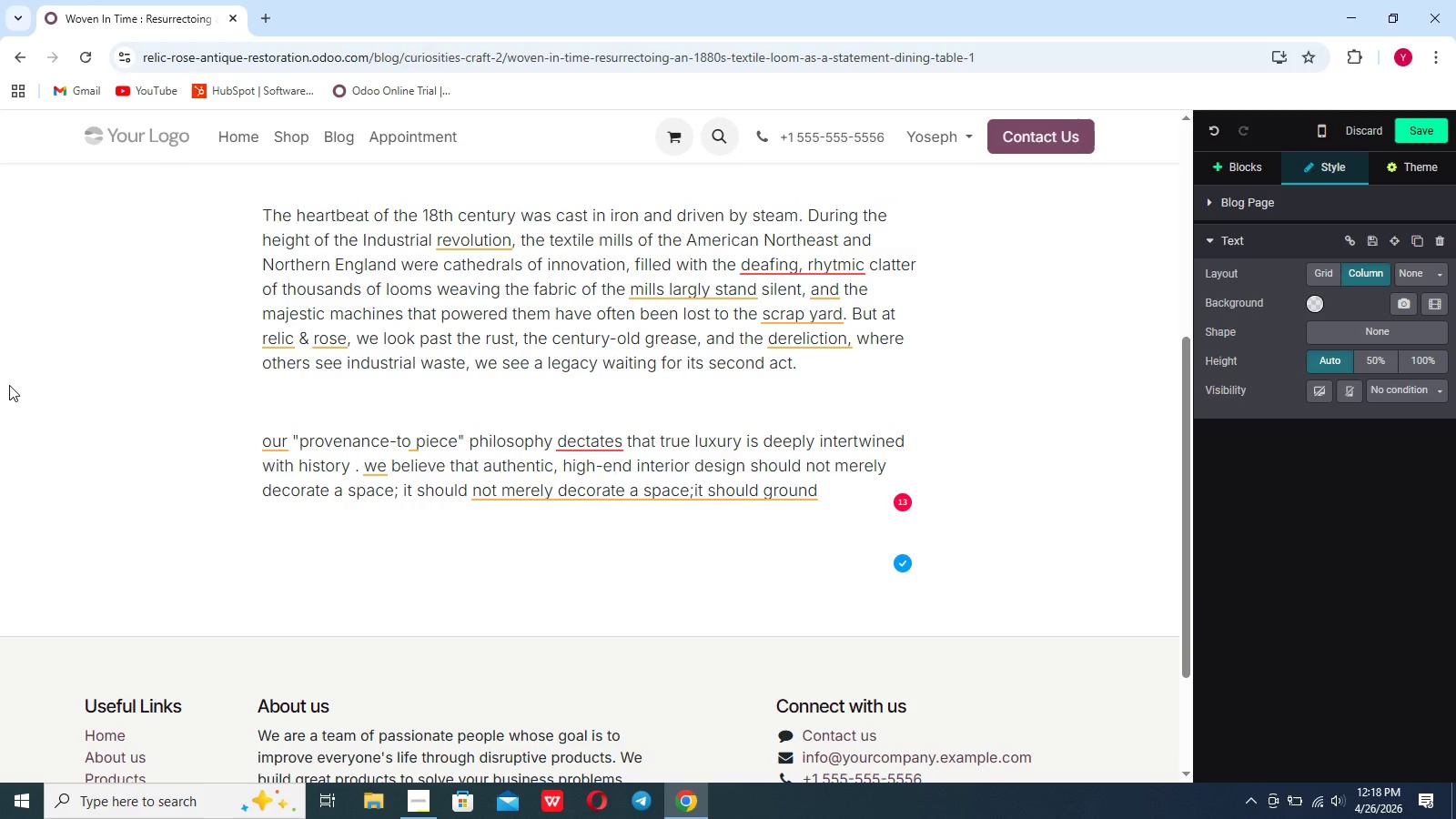 
type(it in a a)
key(Backspace)
type(narrative)
 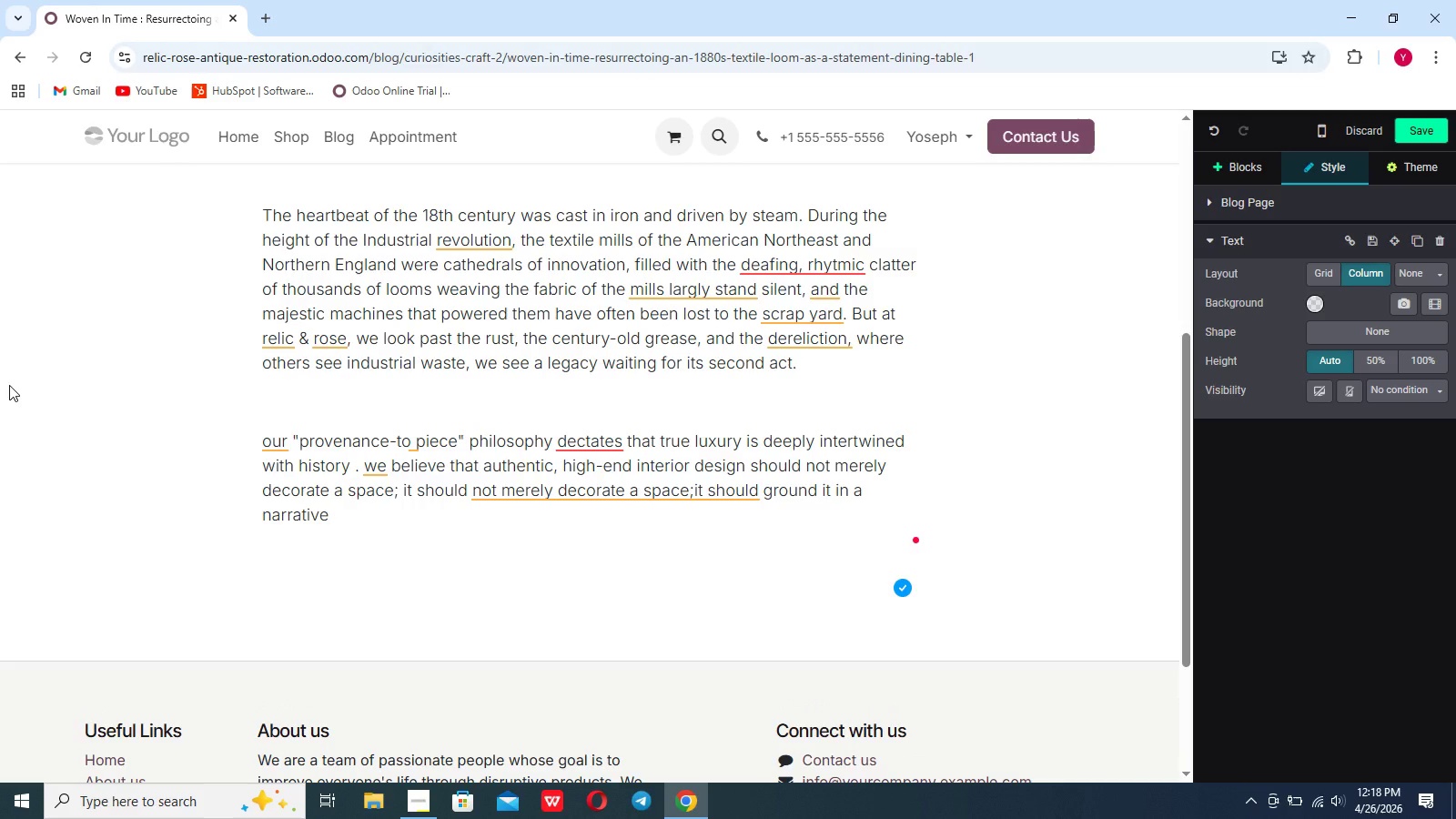 
wait(5.22)
 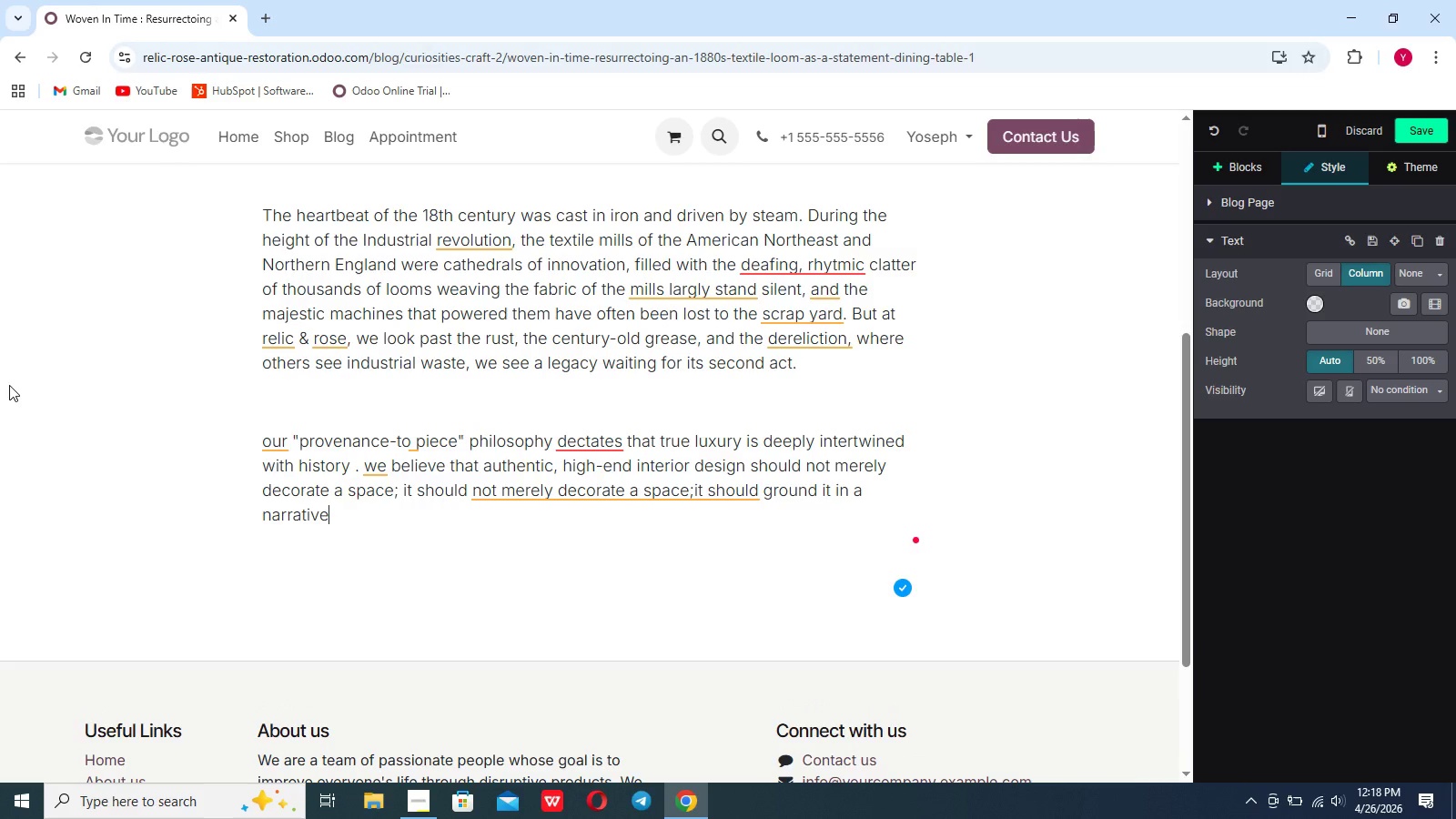 
type(. This is the story of how )
 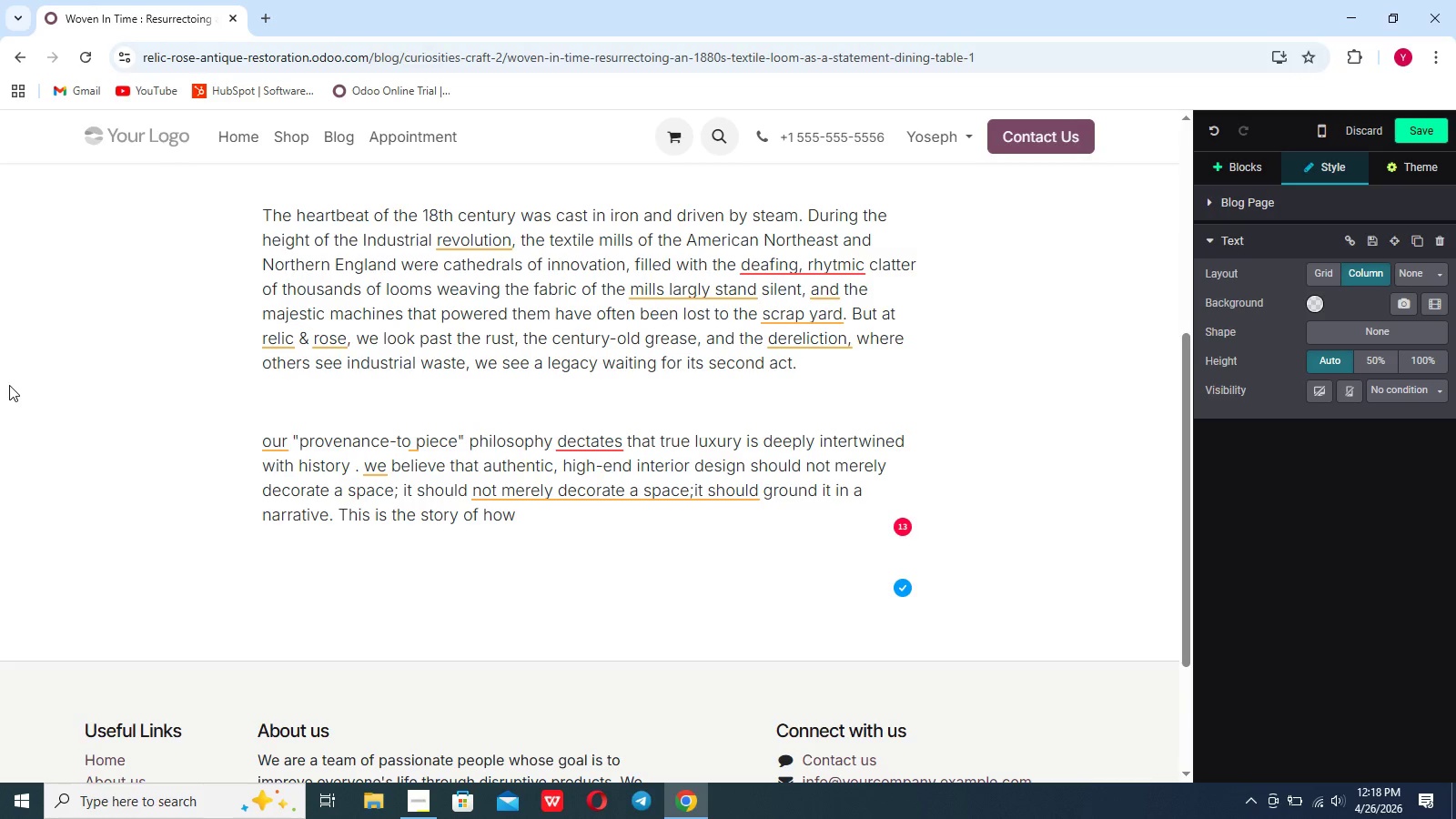 
type(our team discoevred )
key(Backspace)
key(Backspace)
type(scovered a forgotten)
 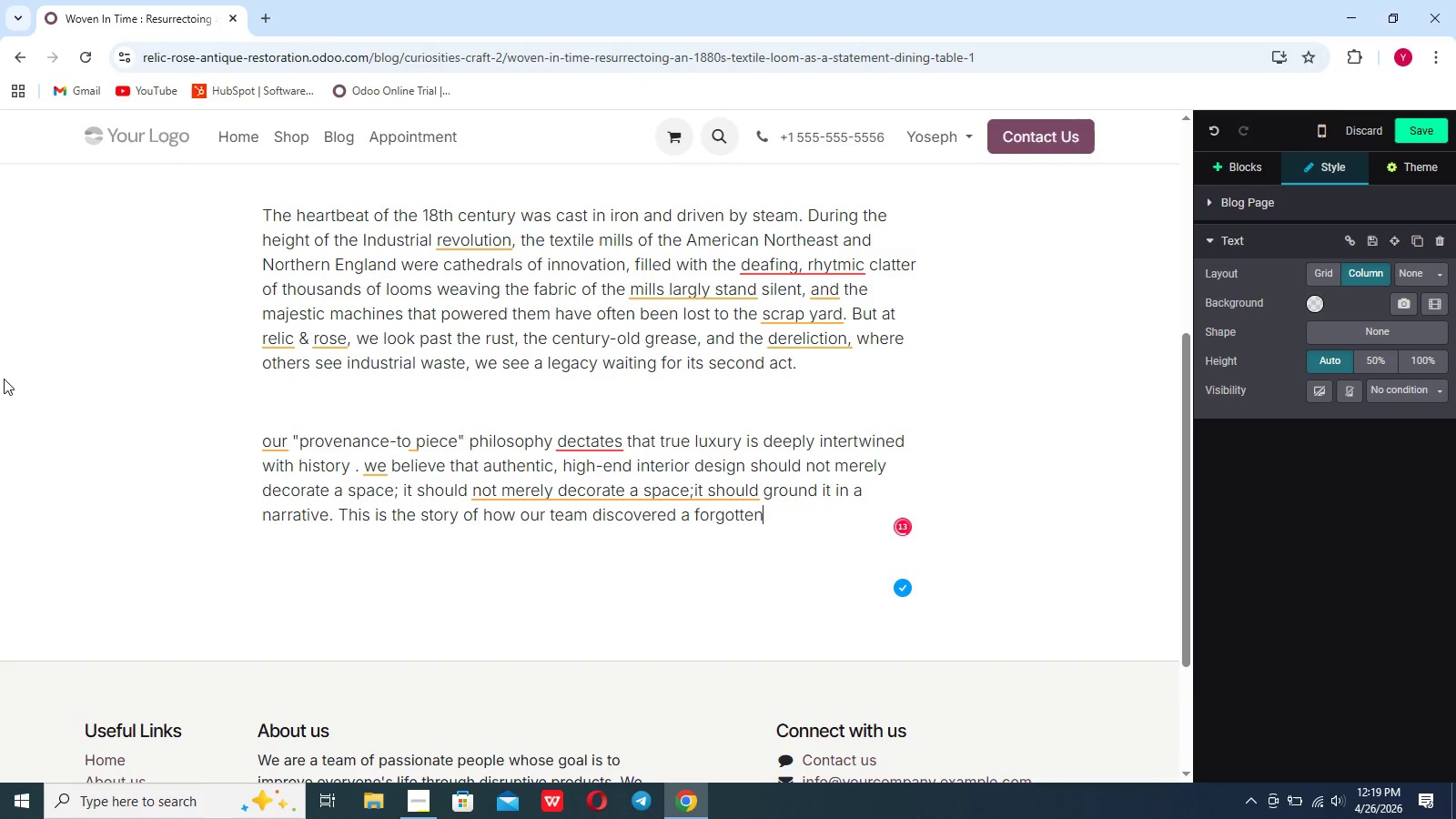 
type( 1880s crompton)
 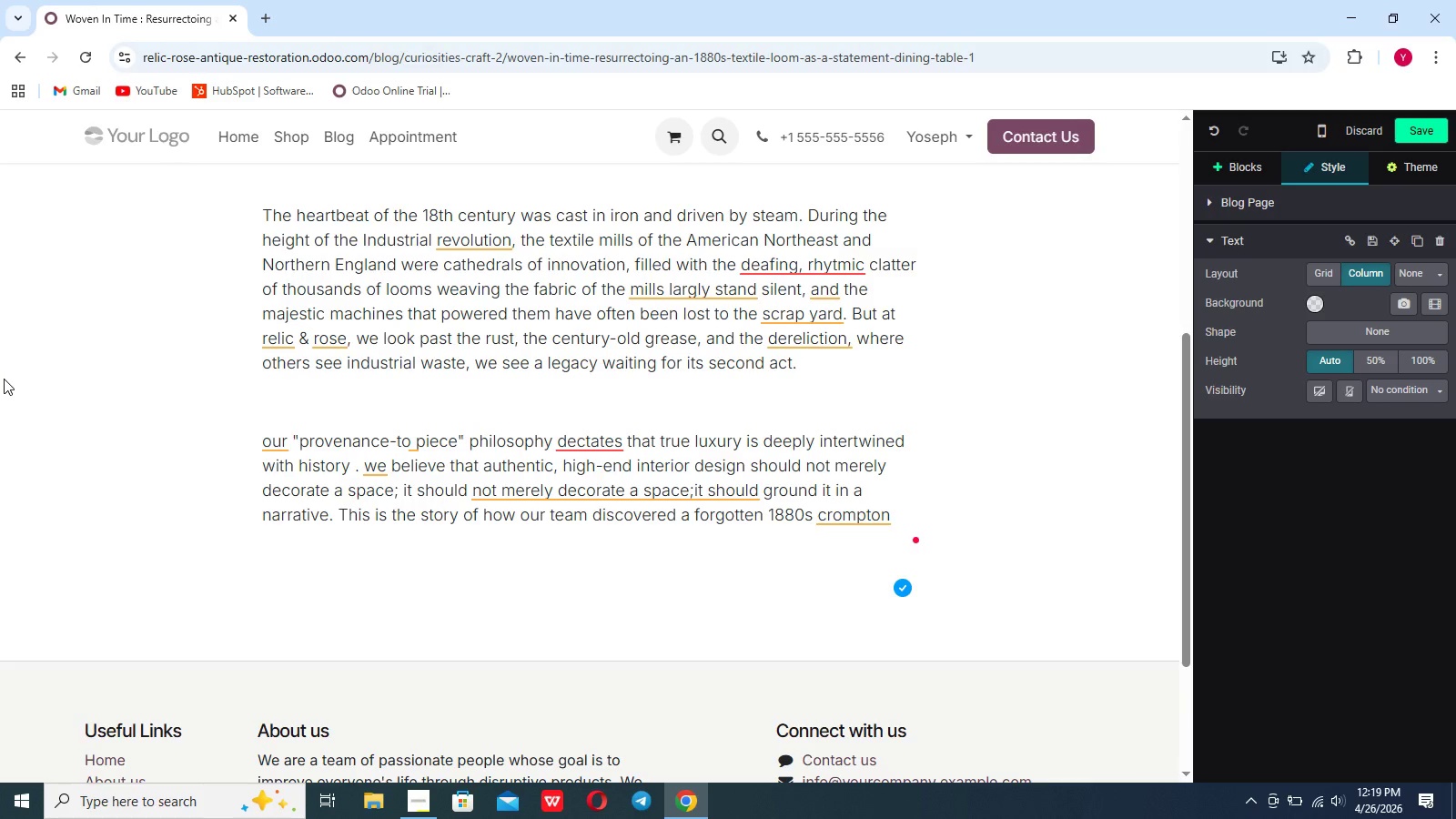 
wait(7.83)
 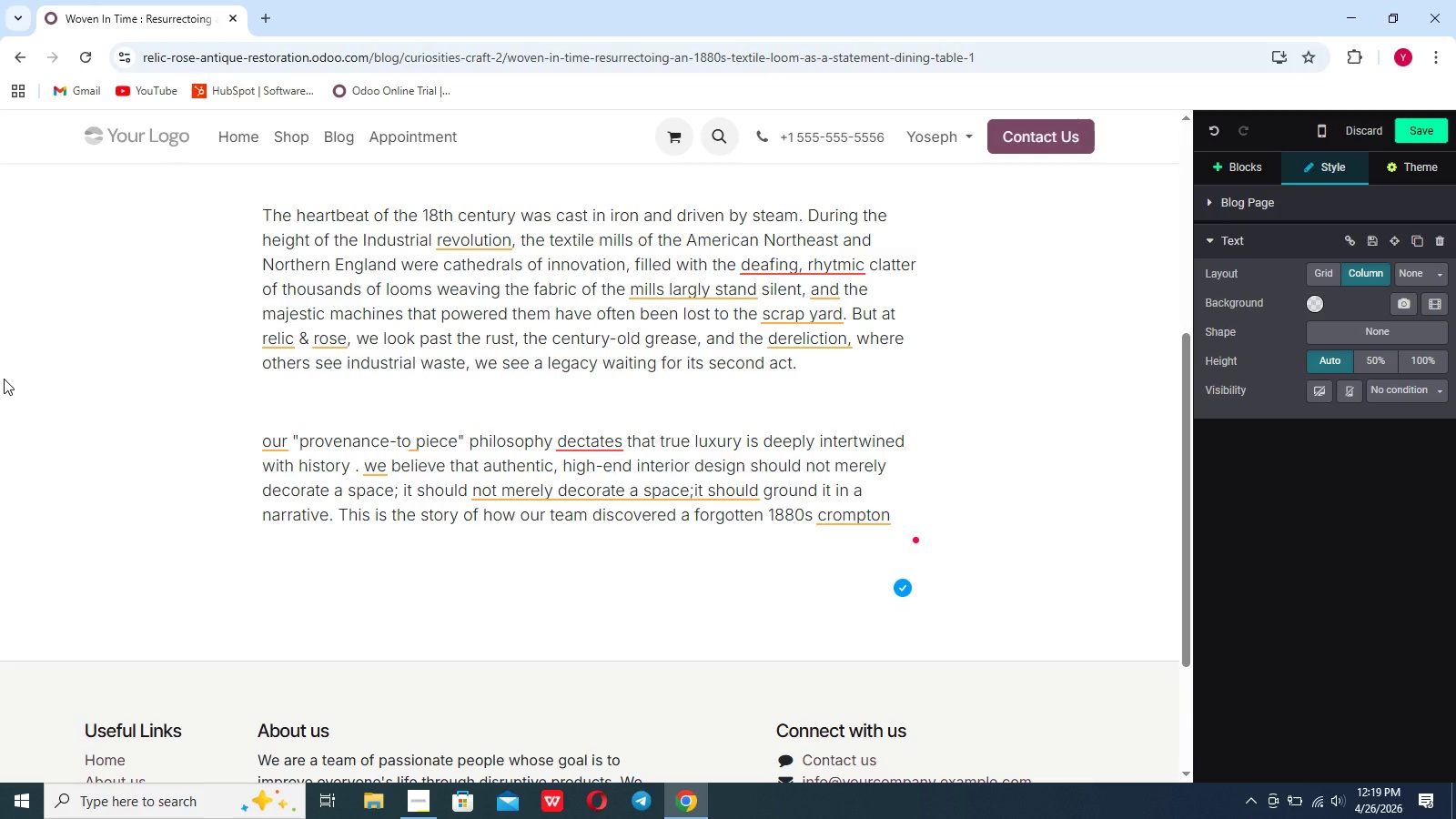 
type(4)
key(Backspace)
type( & Know)
 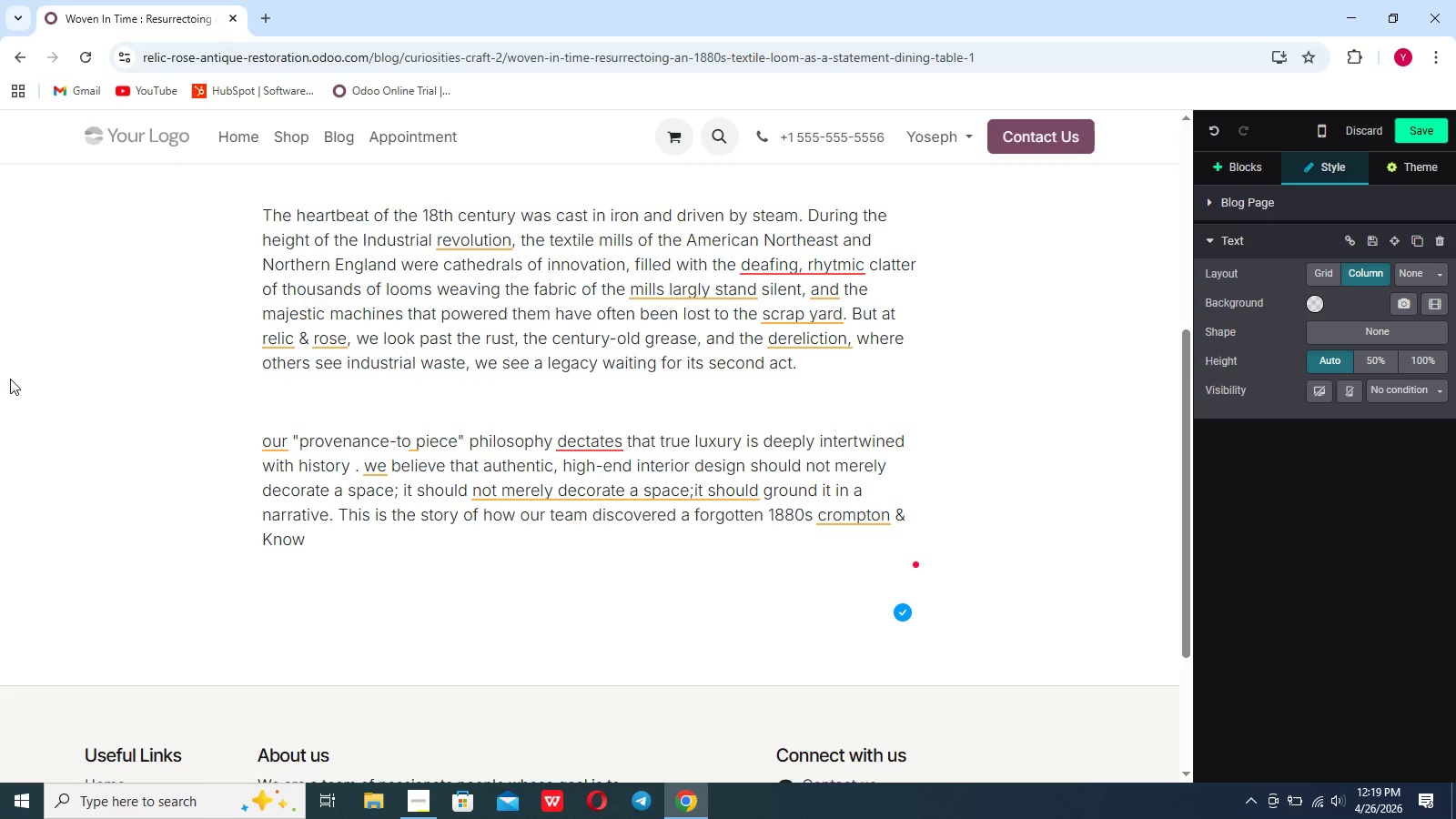 
type(les broal)
key(Backspace)
type(d)
 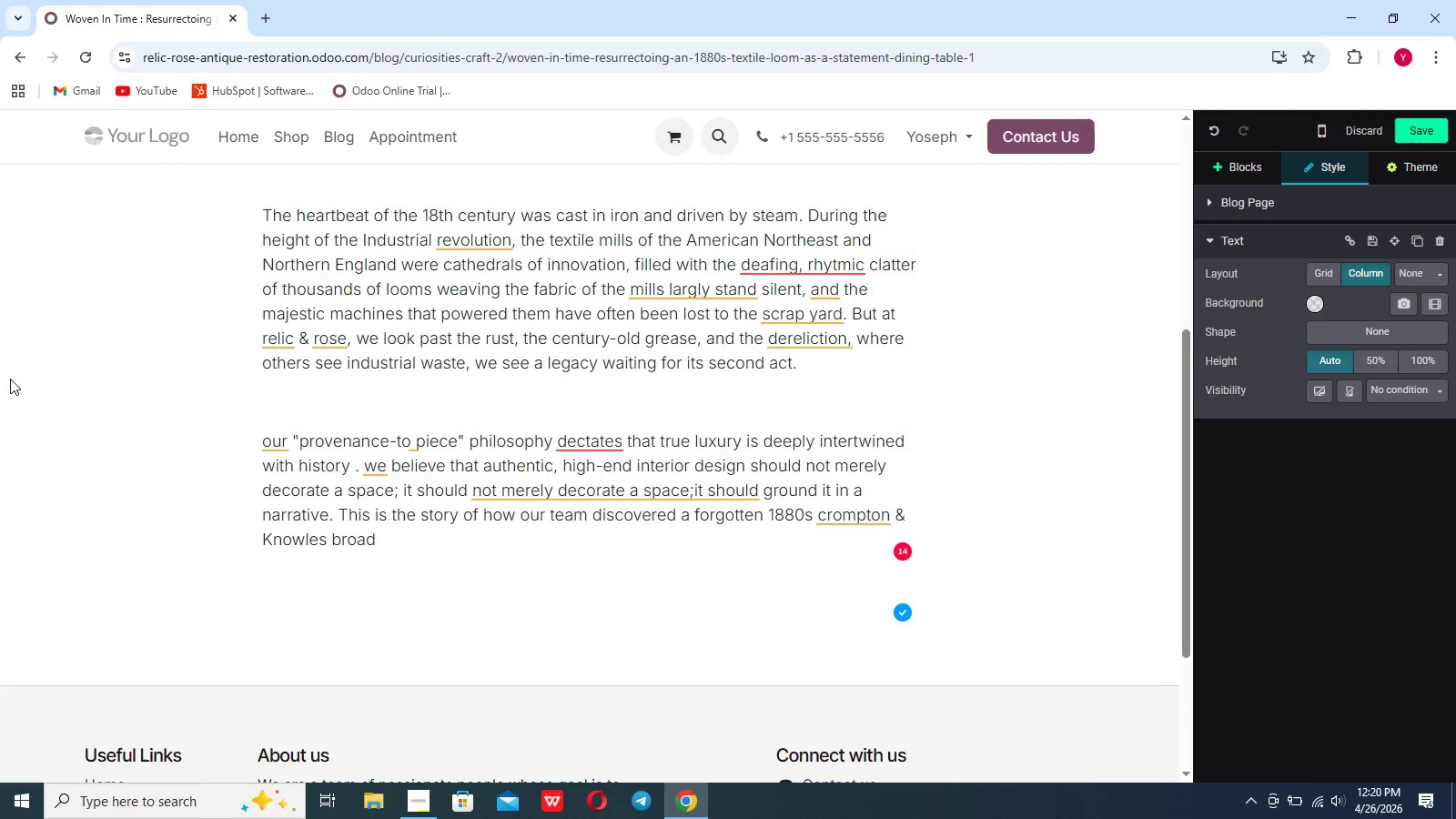 
wait(38.38)
 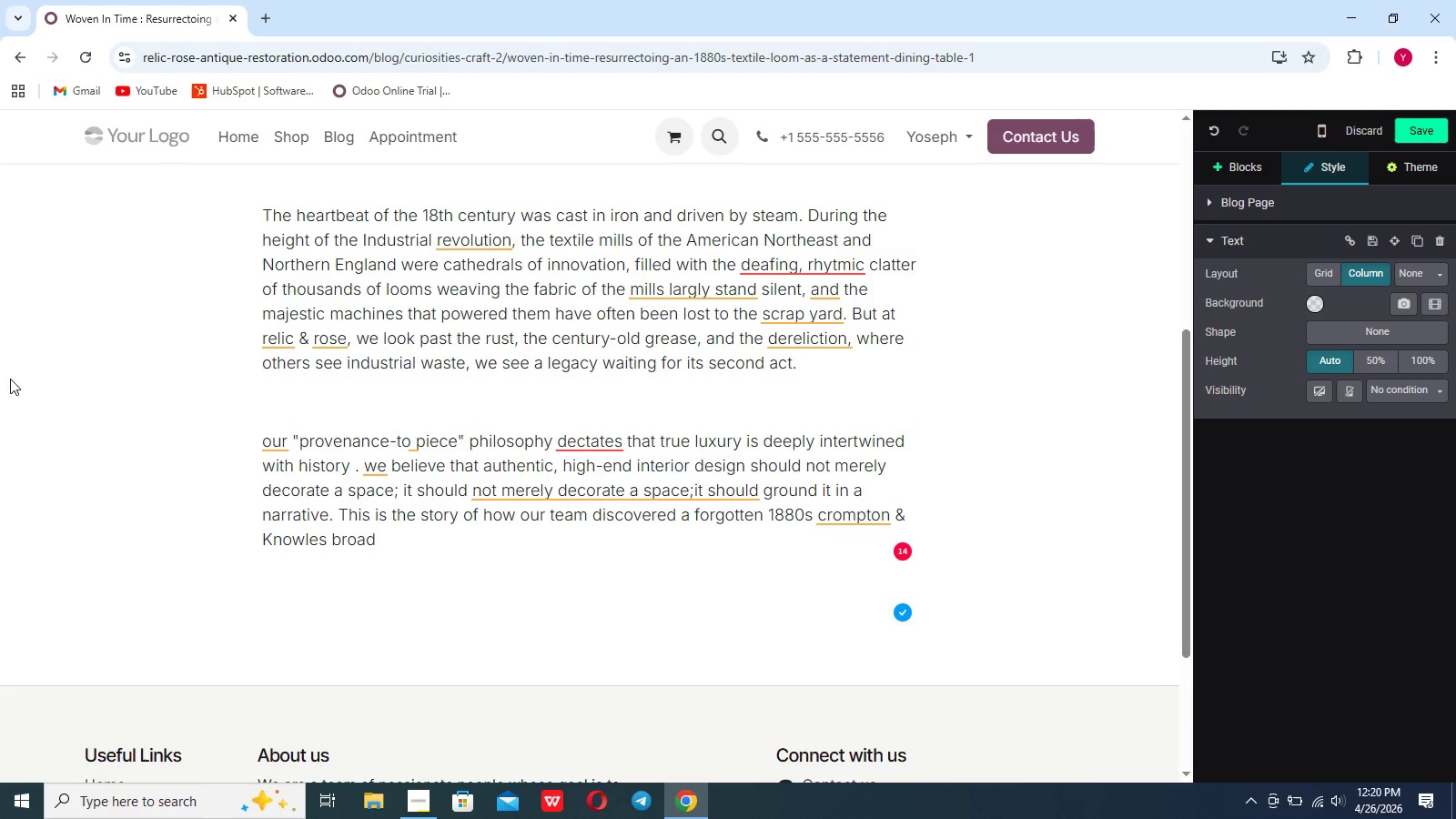 
type( loom )
 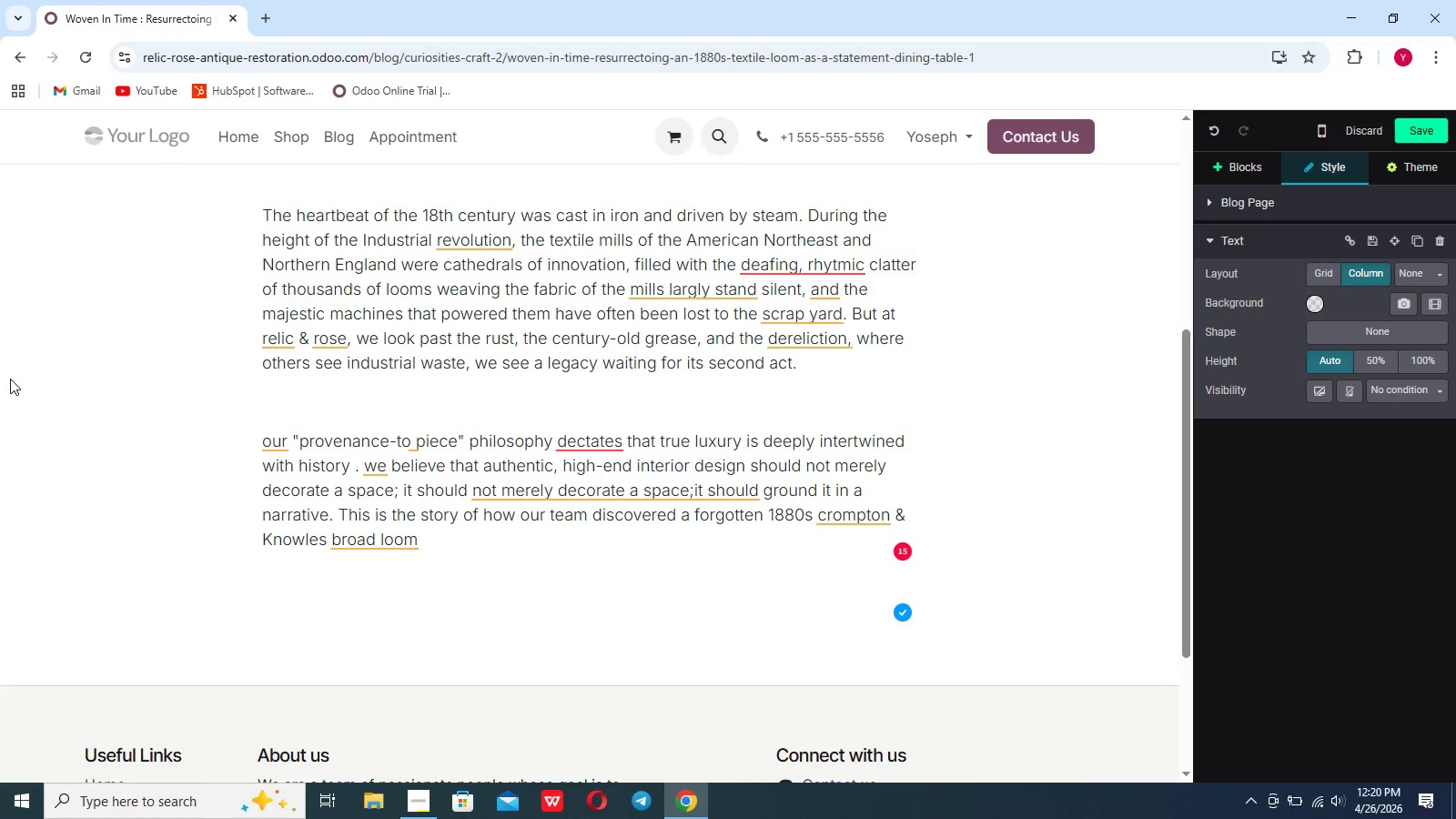 
wait(10.12)
 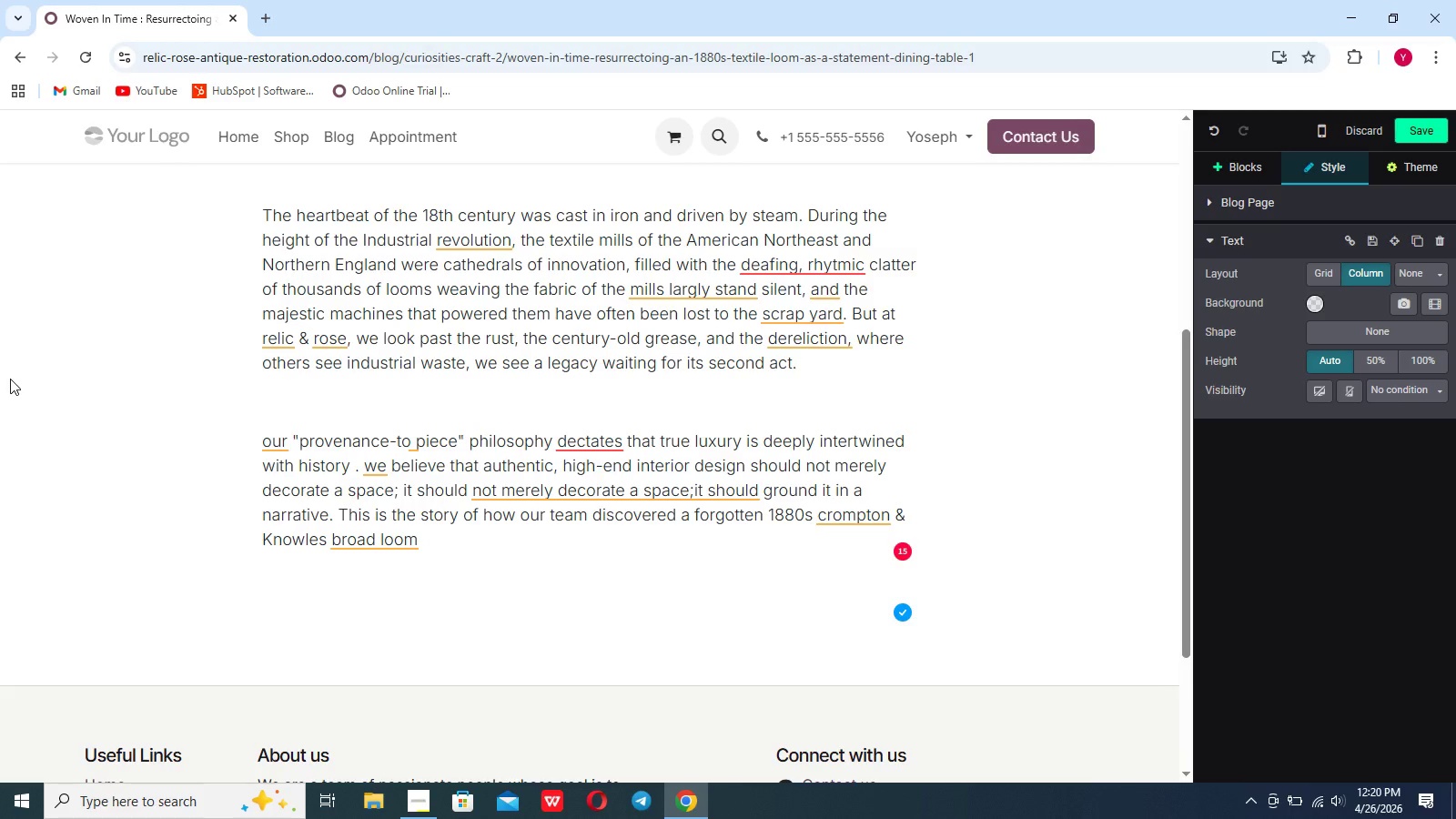 
type(qj)
key(Backspace)
key(Backspace)
type(a)
 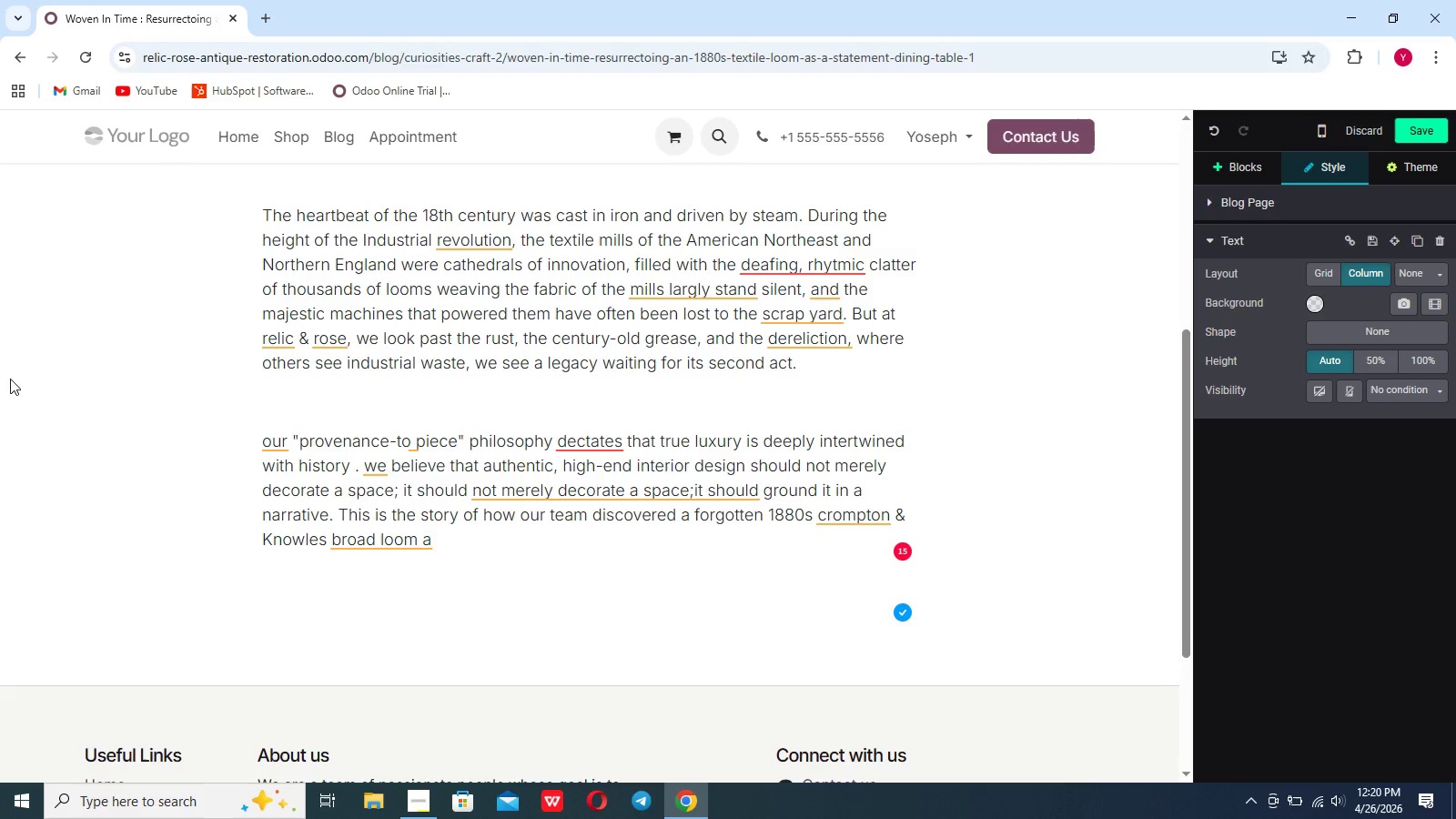 
wait(6.5)
 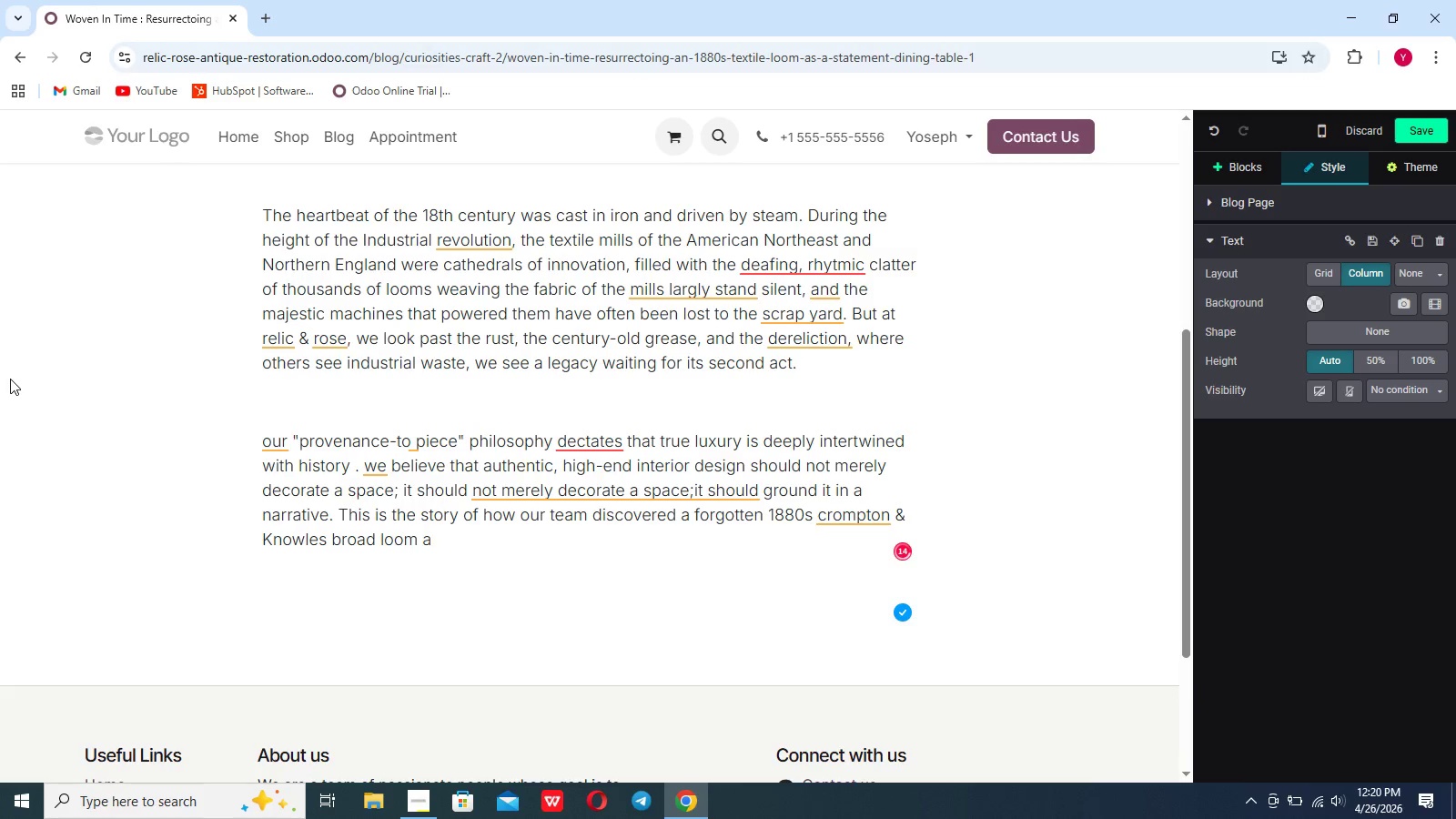 
type(nd painsta)
 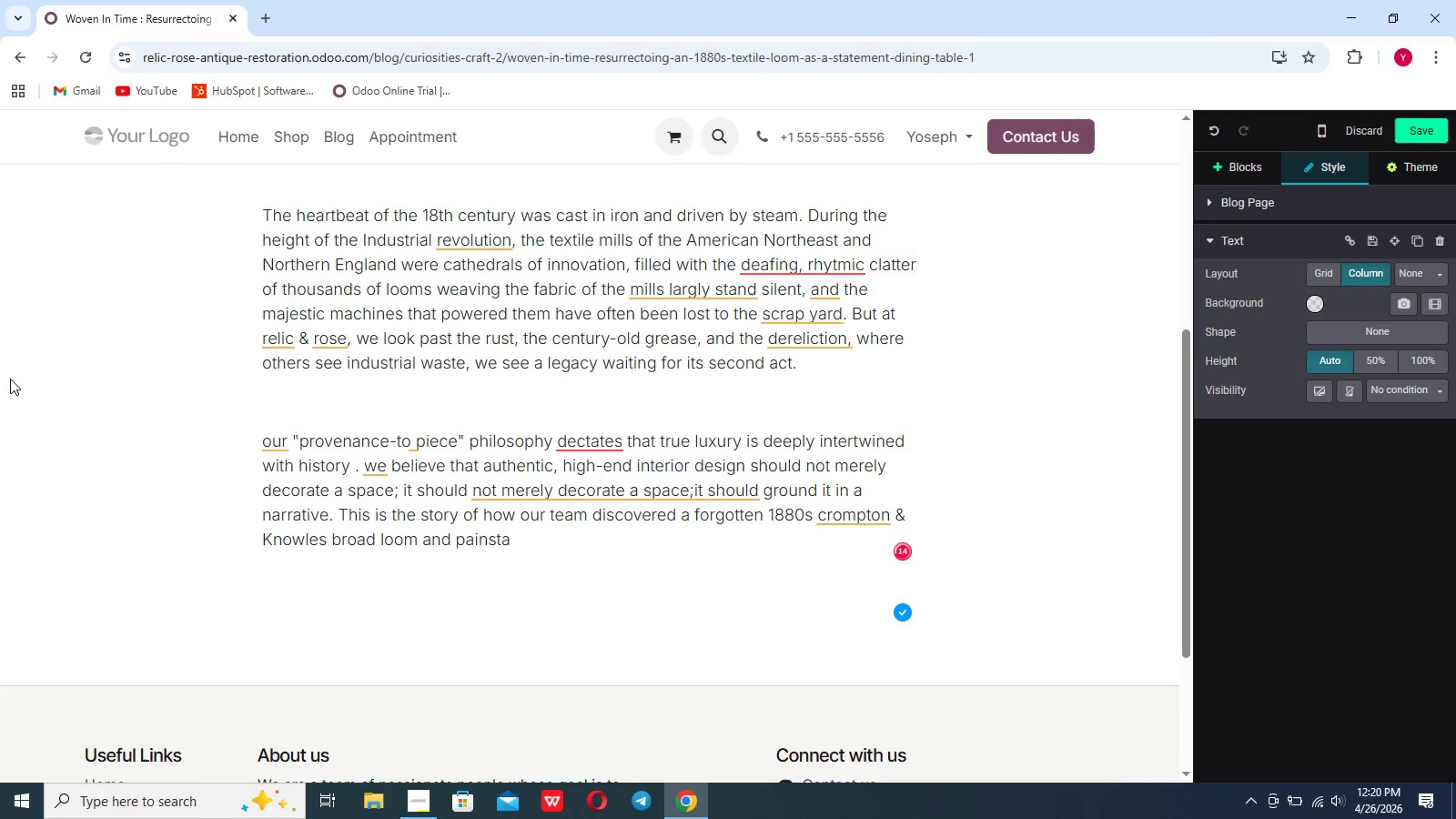 
type(kingly n)
key(Backspace)
type(engineered its transformation)
 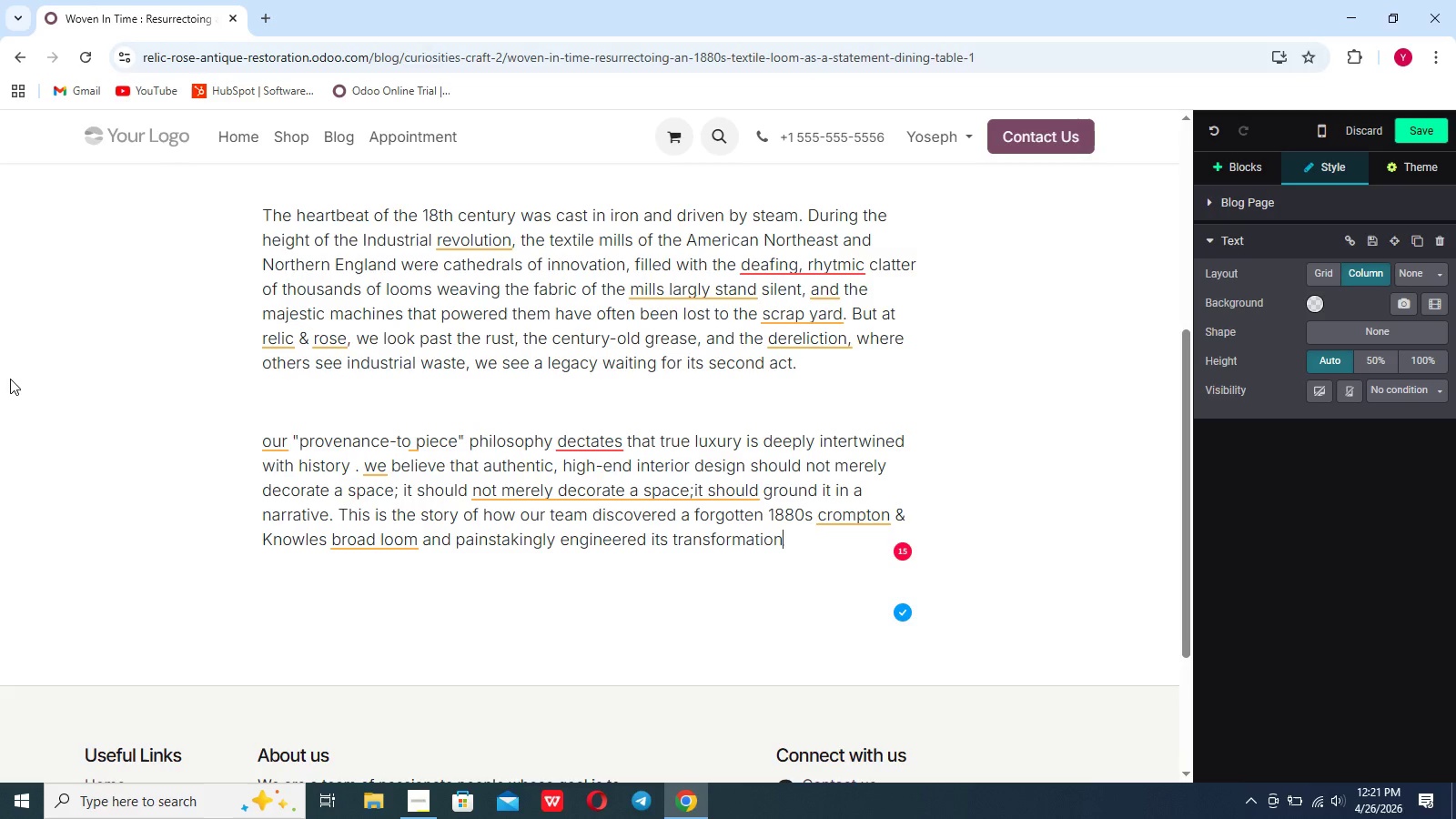 
type( from a relic)
 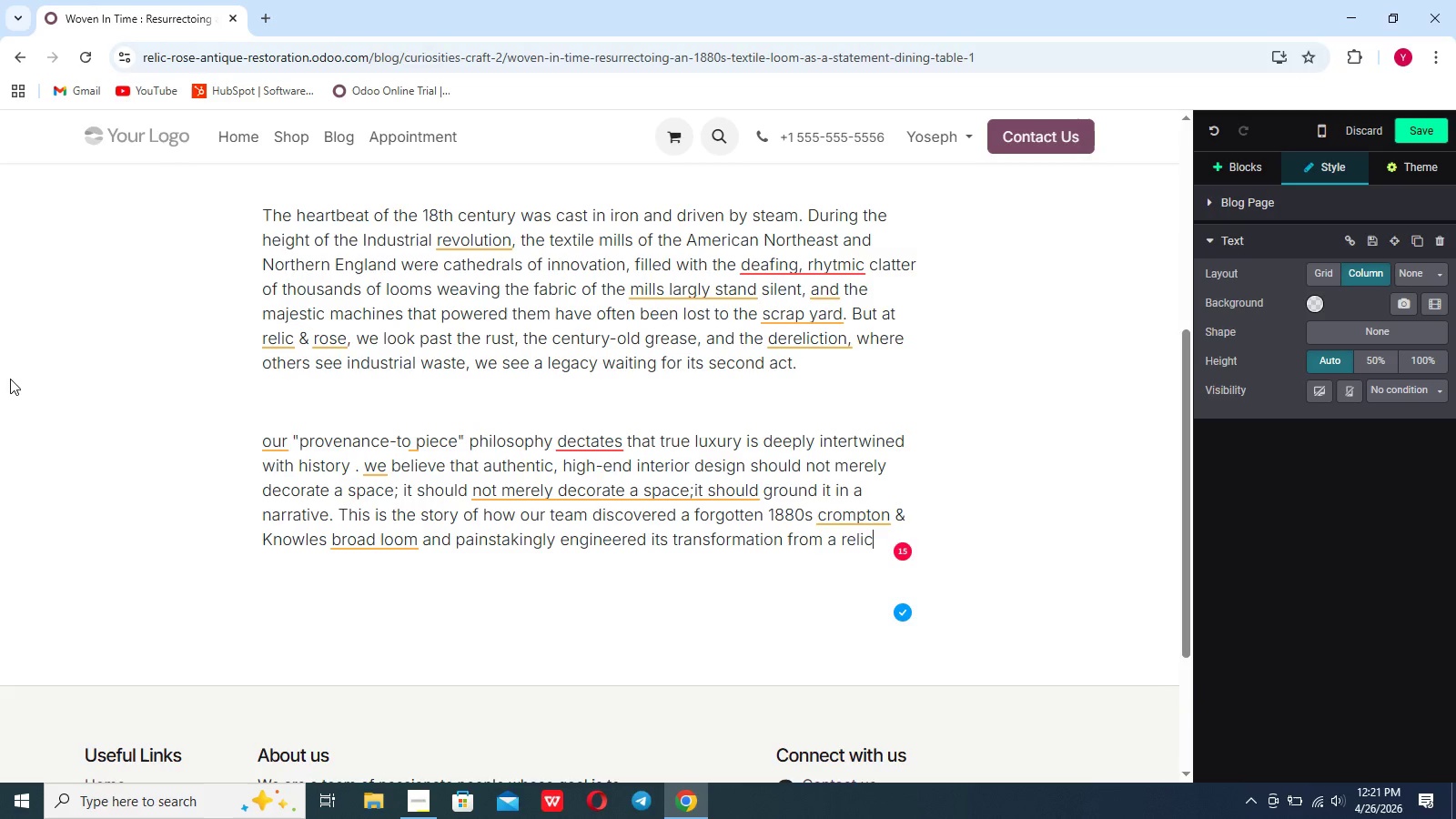 
wait(8.58)
 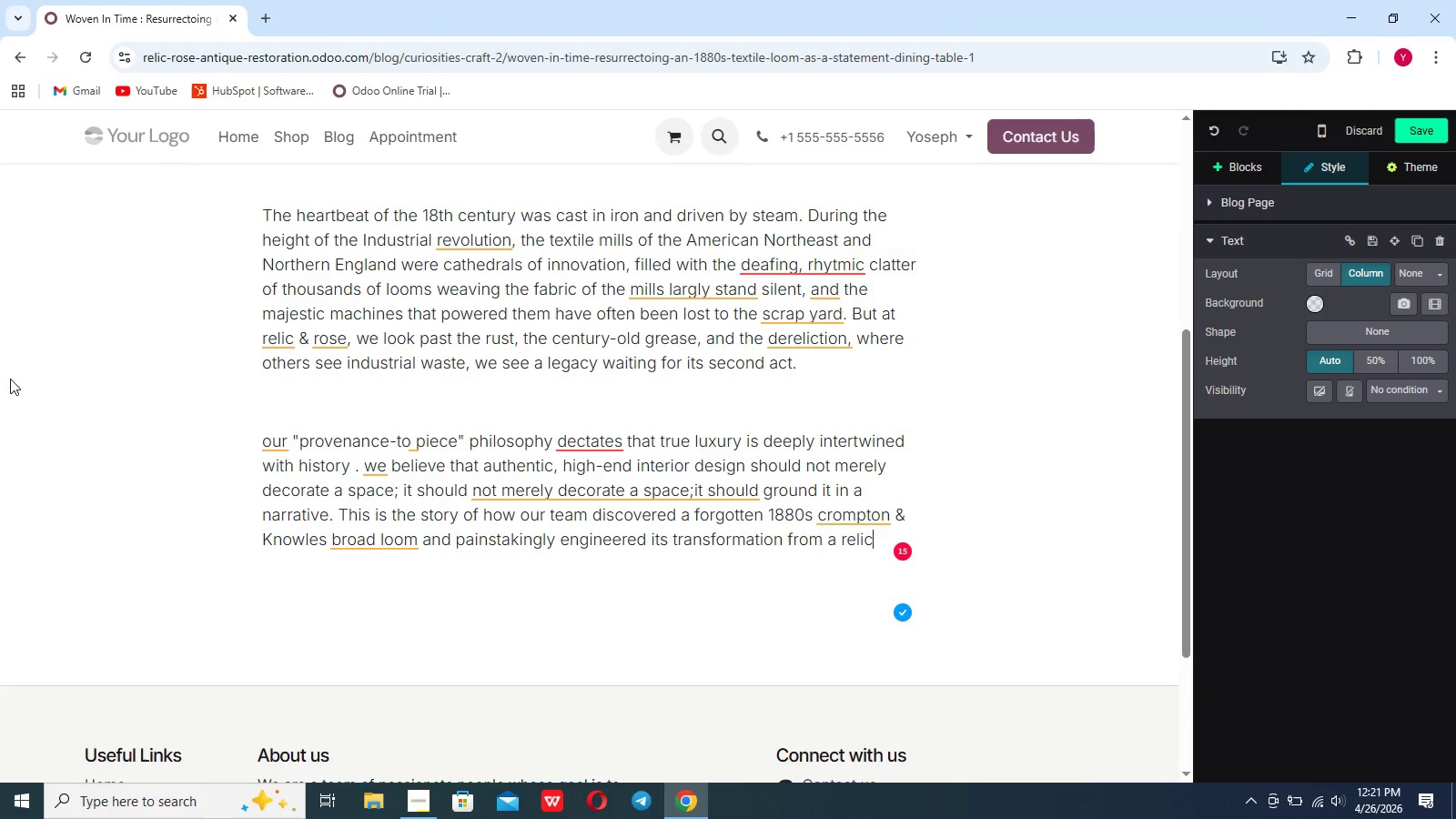 
type( of mass production inro)
key(Backspace)
key(Backspace)
type(o a singular )
 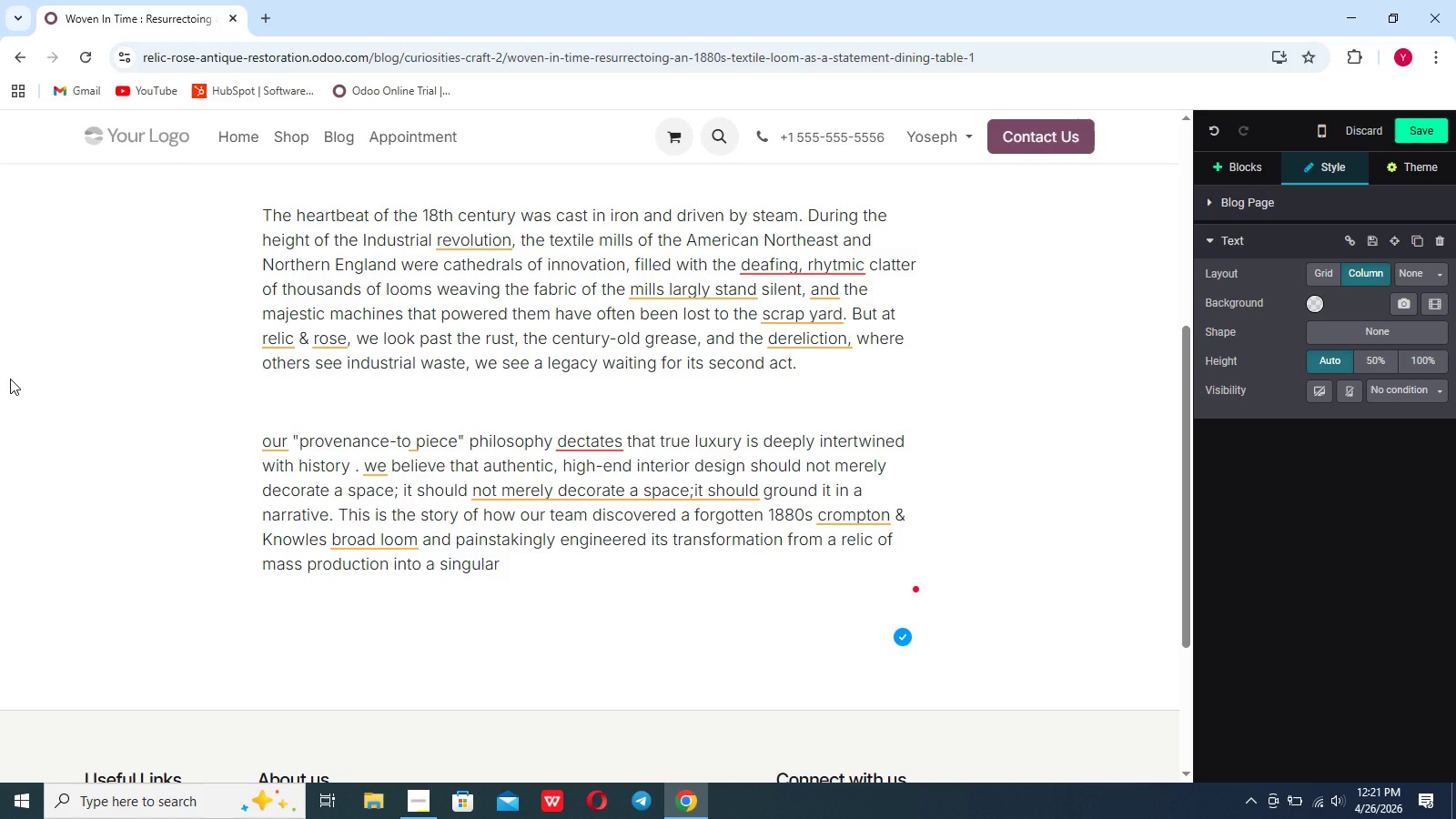 
hold_key(key=T, duration=20.42)
 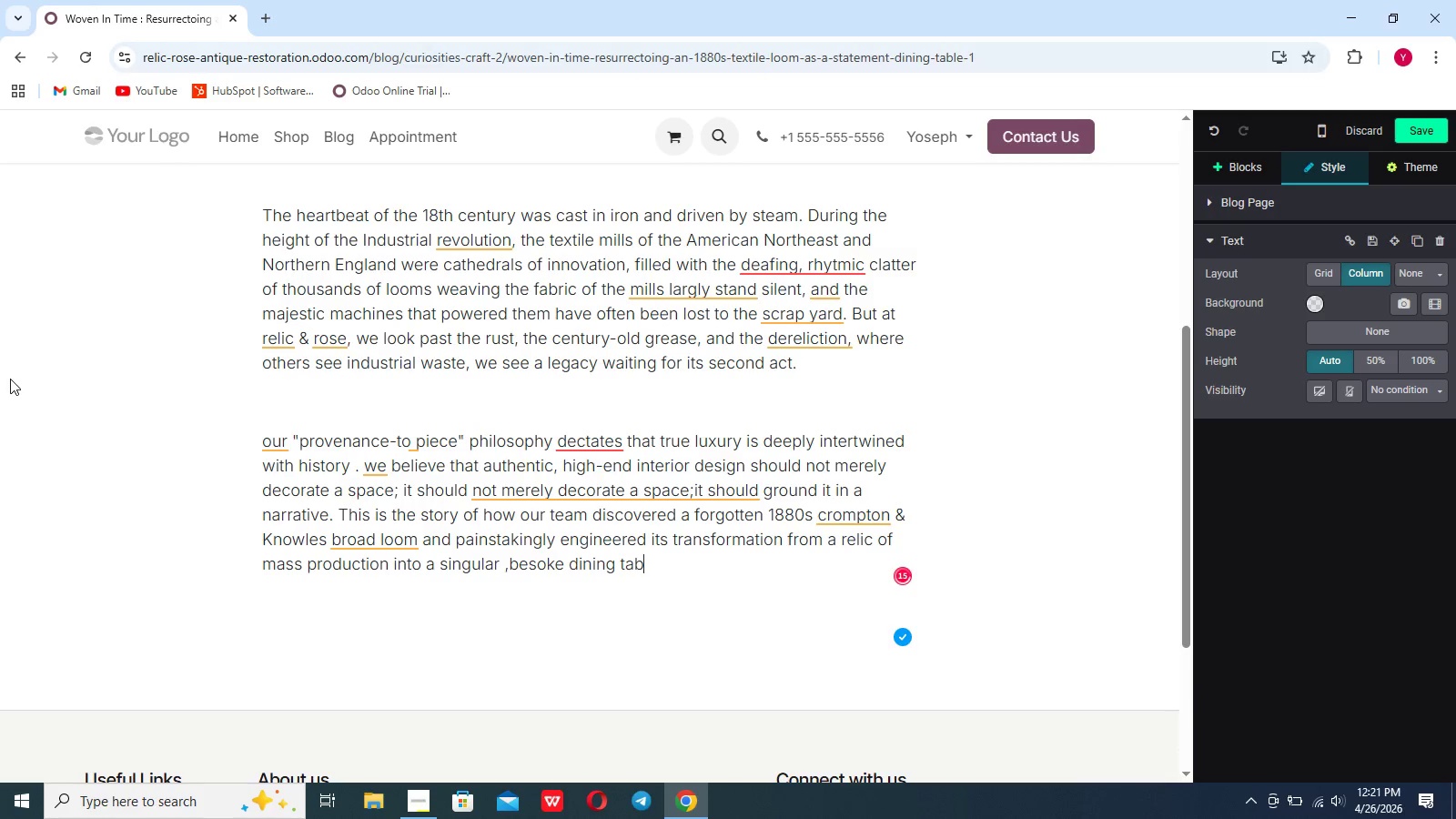 
type(,besopken)
key(Backspace)
key(Backspace)
key(Backspace)
key(Backspace)
type(ke dining able- a functional po)
key(Backspace)
type(iece of living history desinged for modern collr)
key(Backspace)
type(ector)
 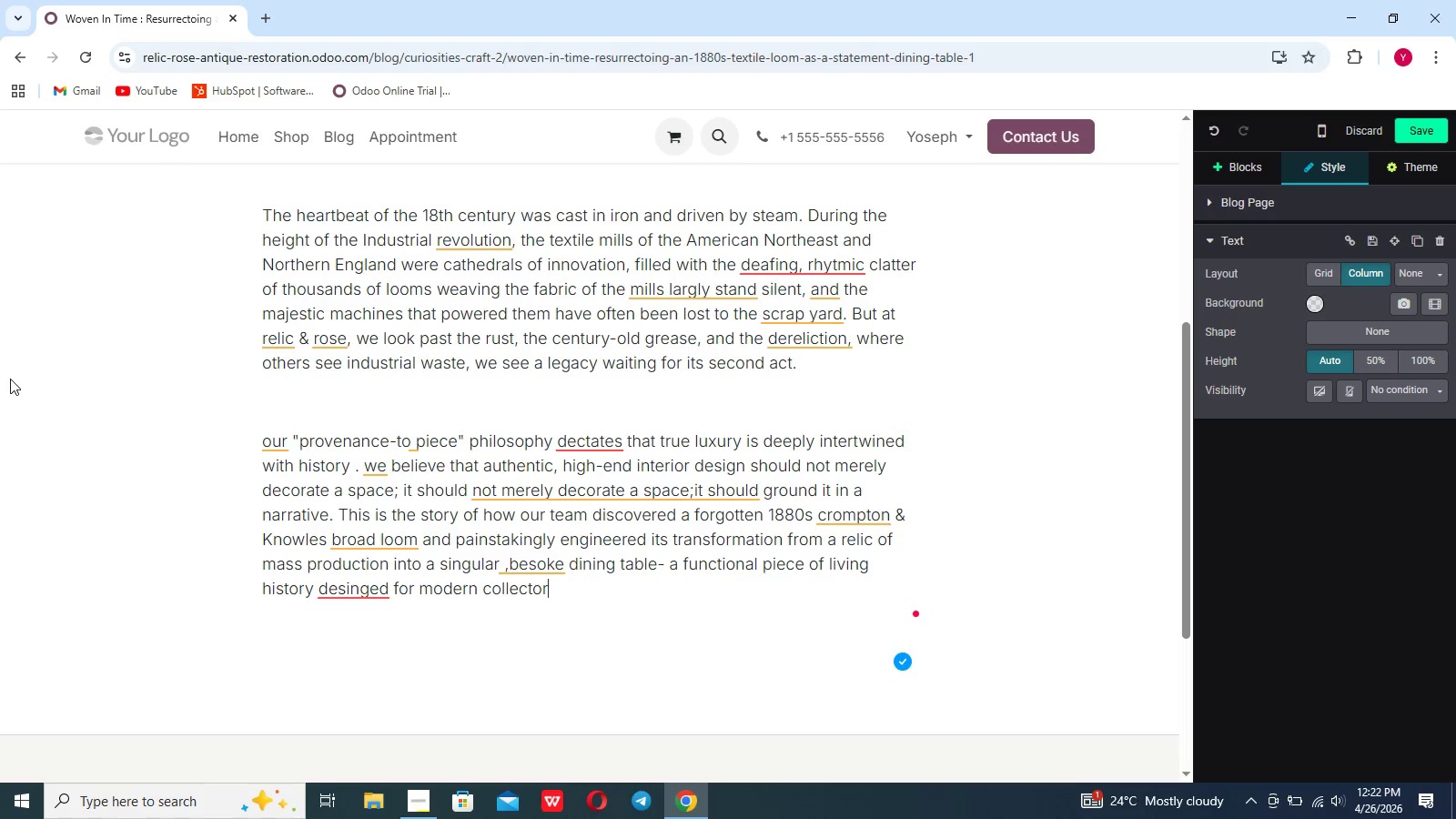 
right_click([10, 379])
 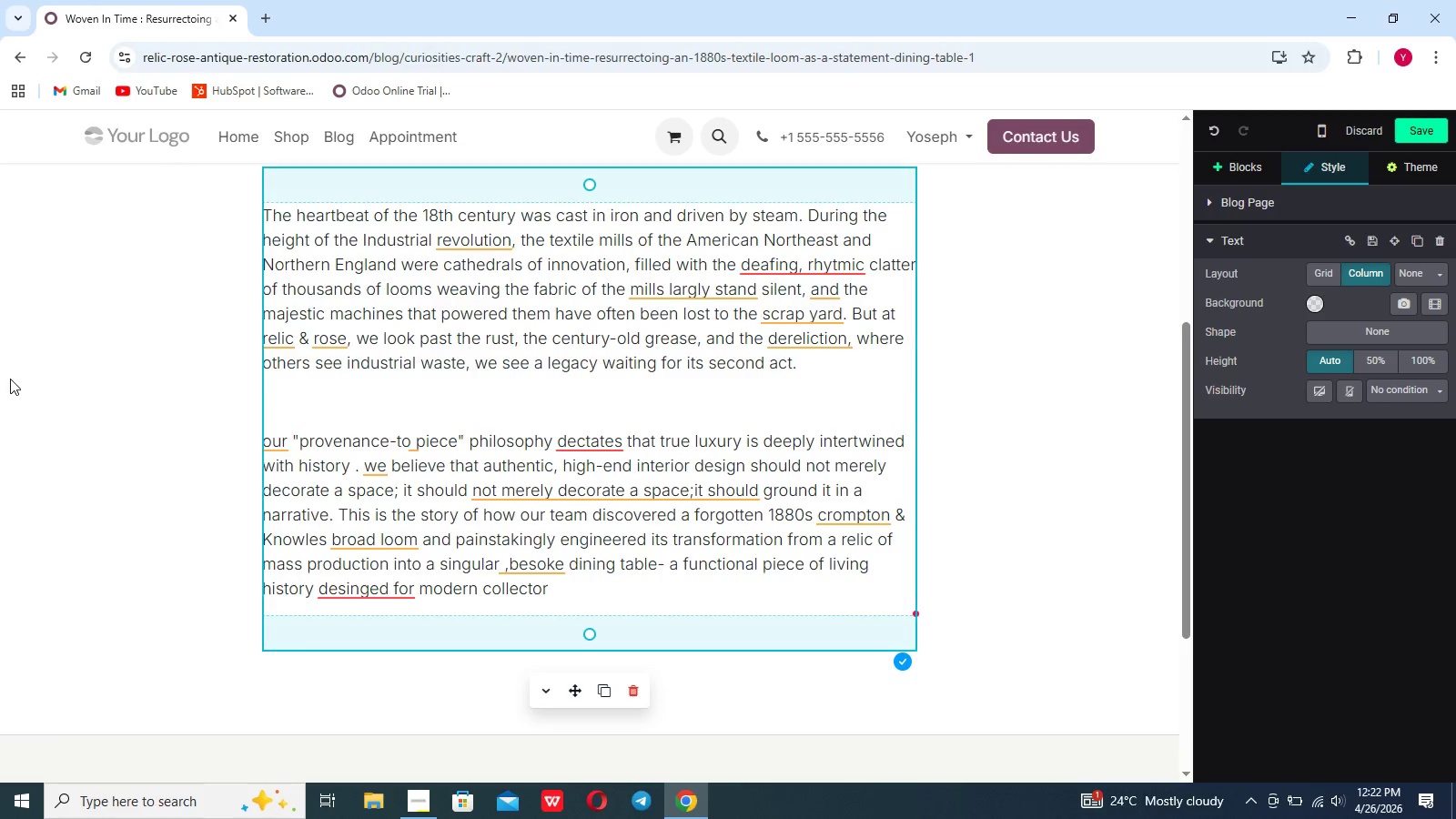 
double_click([10, 379])
 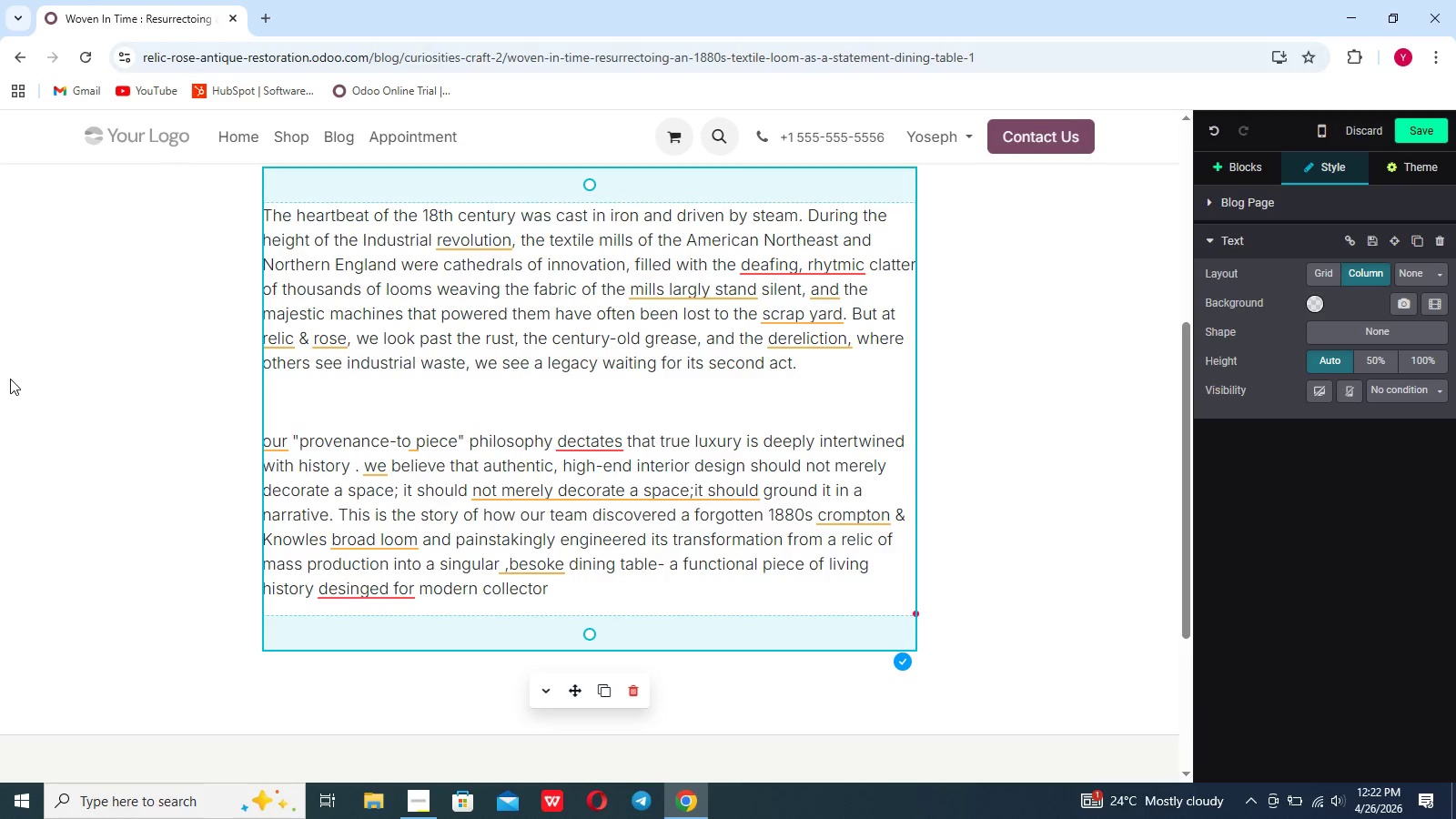 
key(Period)
 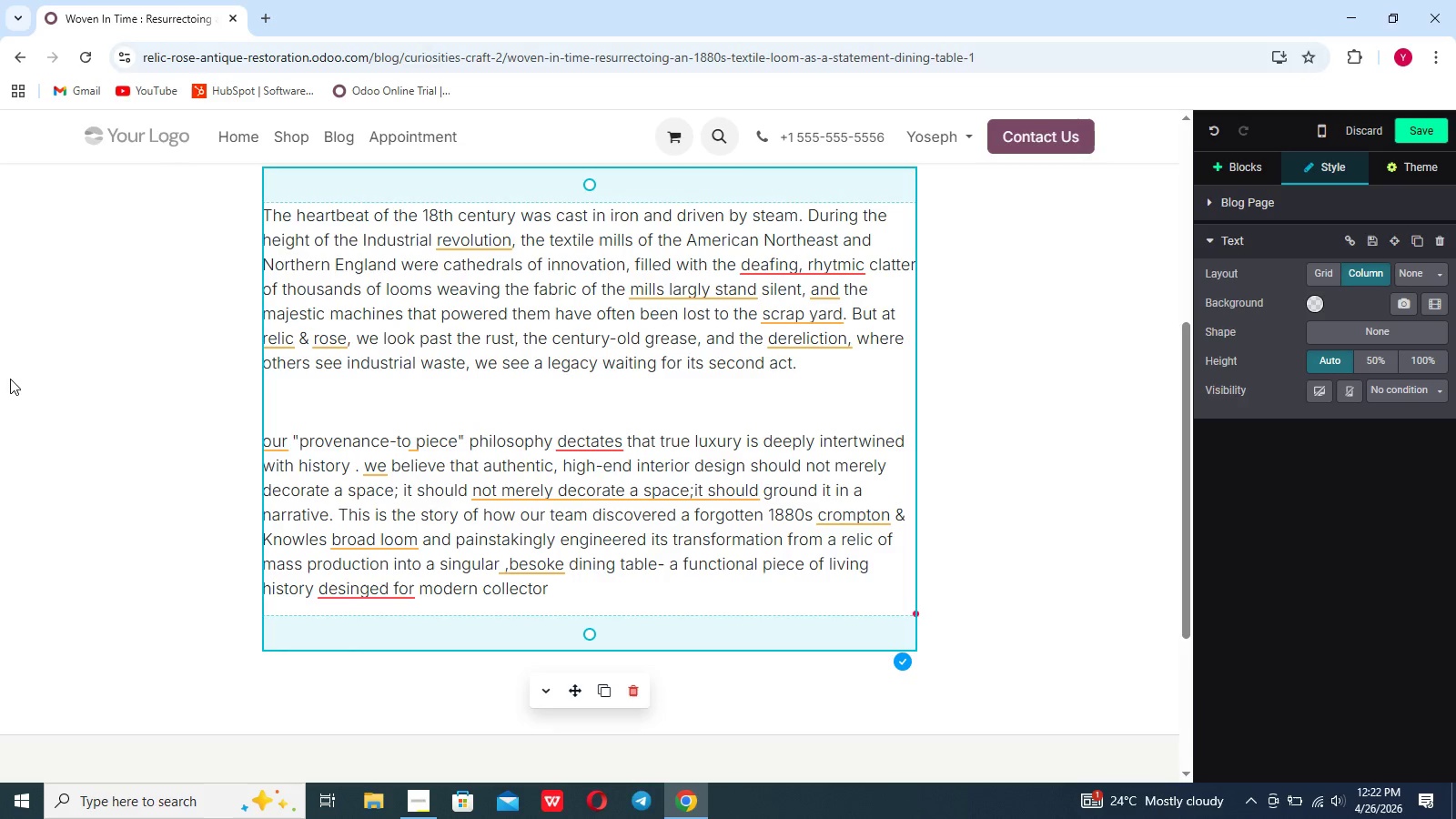 
triple_click([10, 379])
 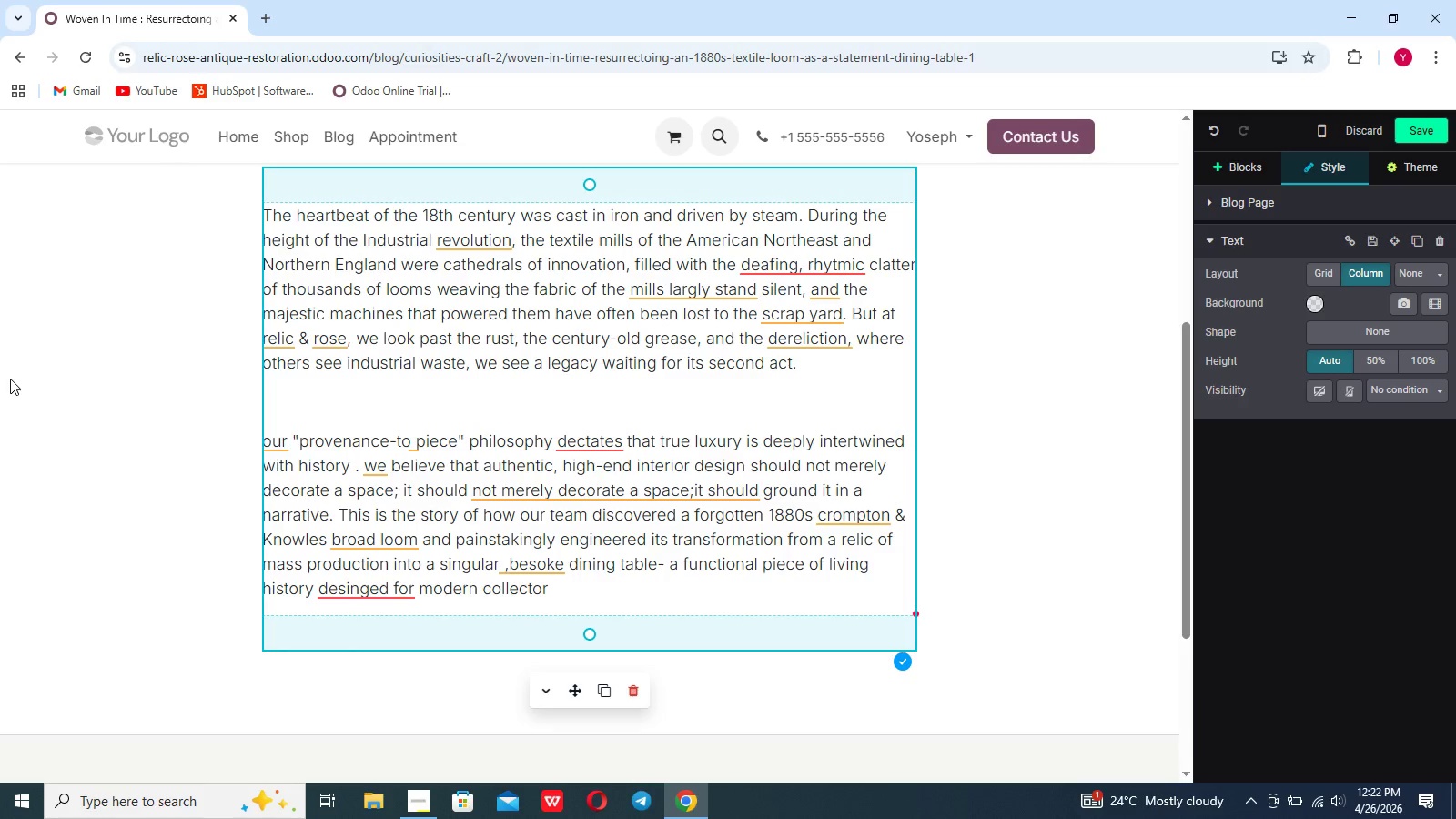 
triple_click([10, 379])
 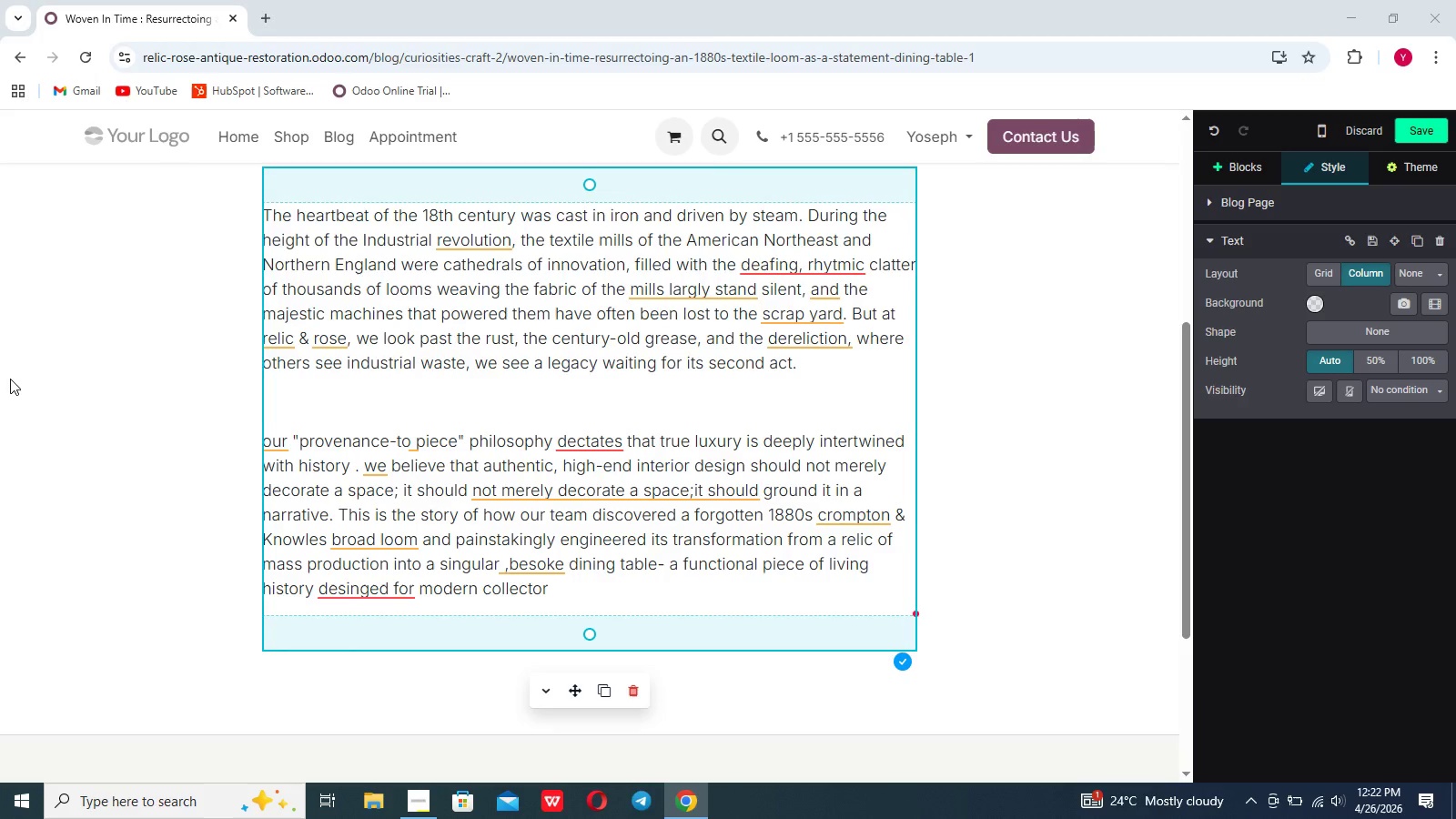 
triple_click([10, 379])
 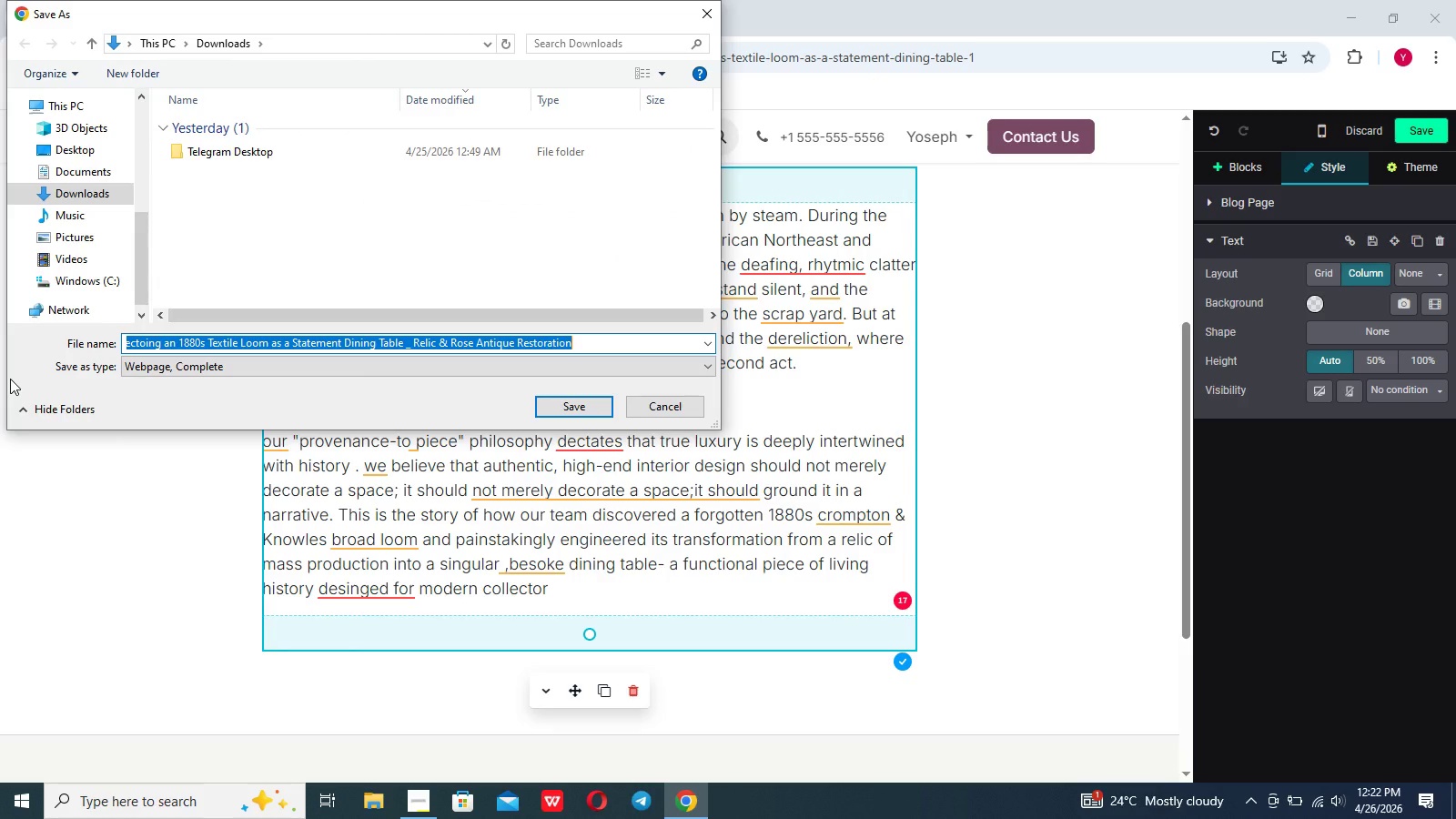 
wait(6.19)
 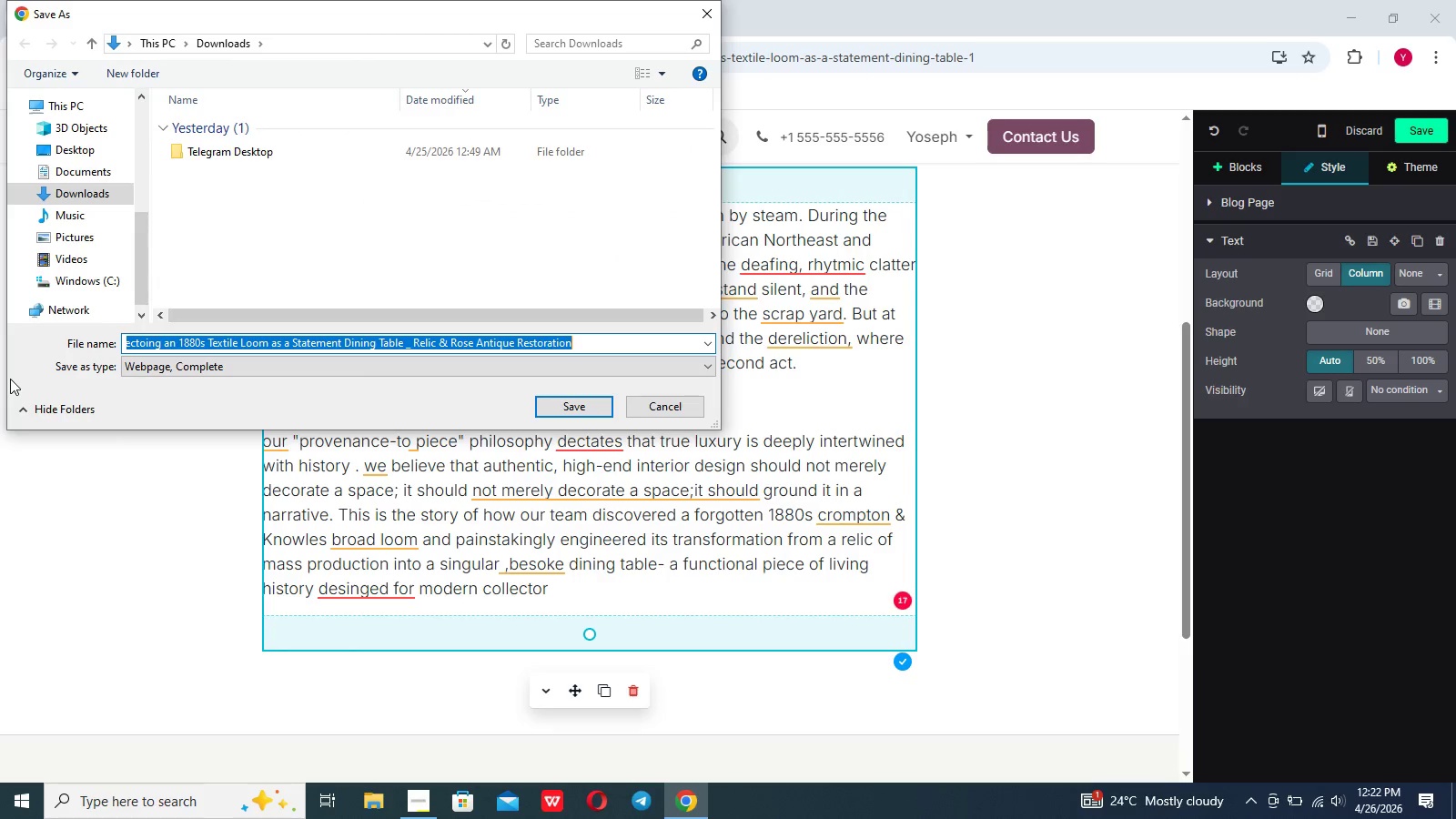 
left_click_drag(start_coordinate=[10, 379], to_coordinate=[526, 232])
 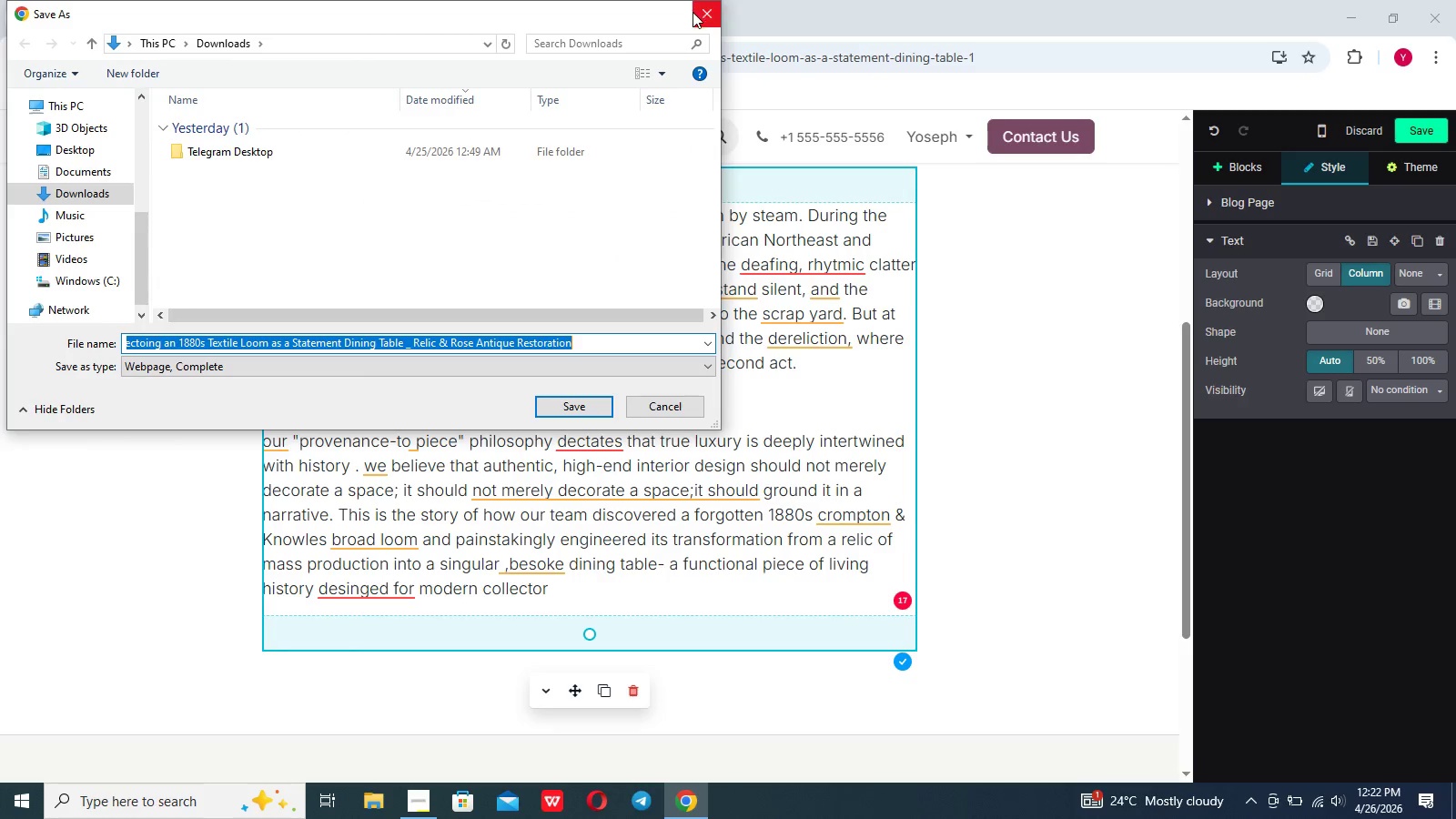 
left_click([700, 12])
 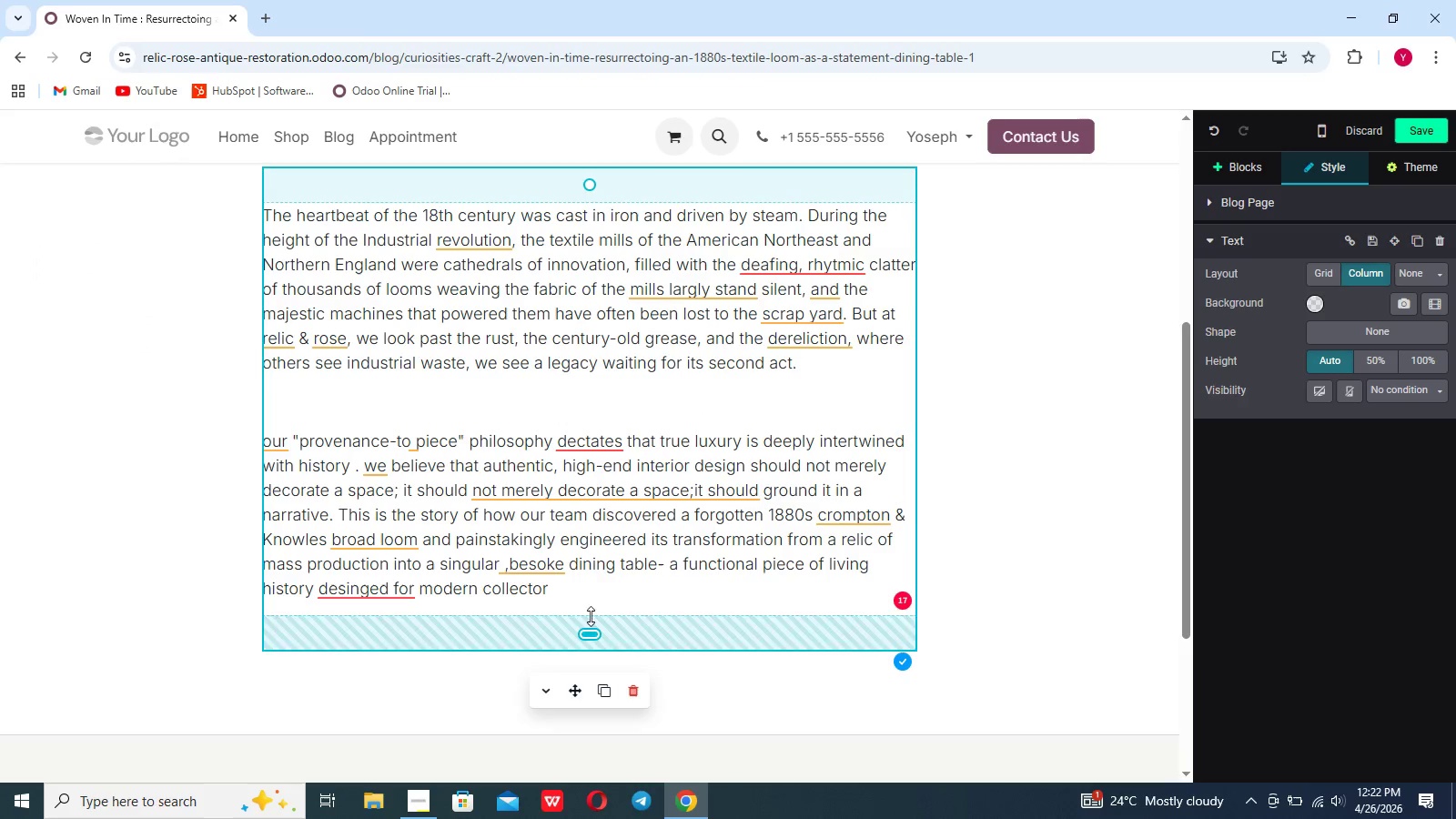 
left_click([579, 592])
 